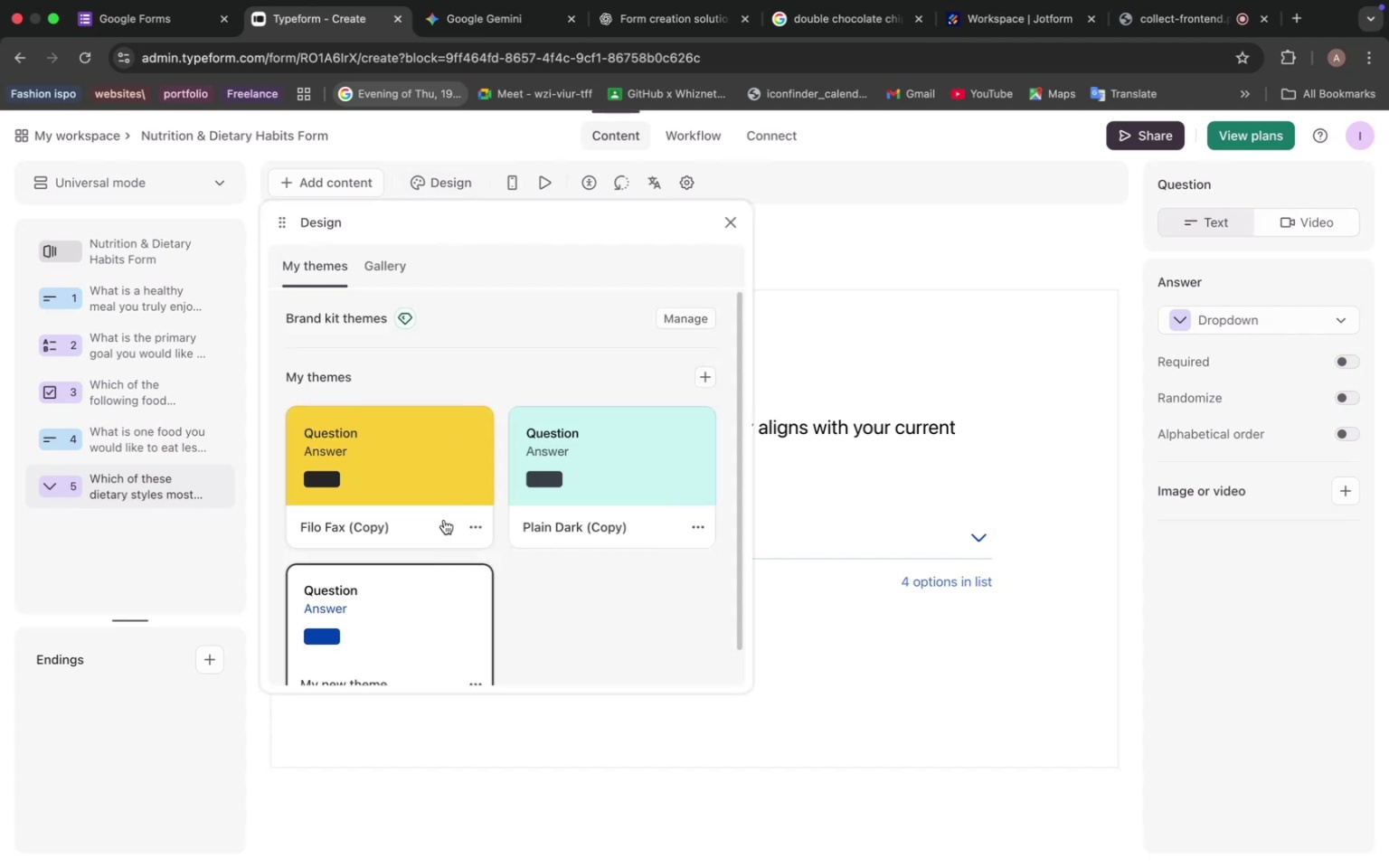 
left_click([475, 680])
 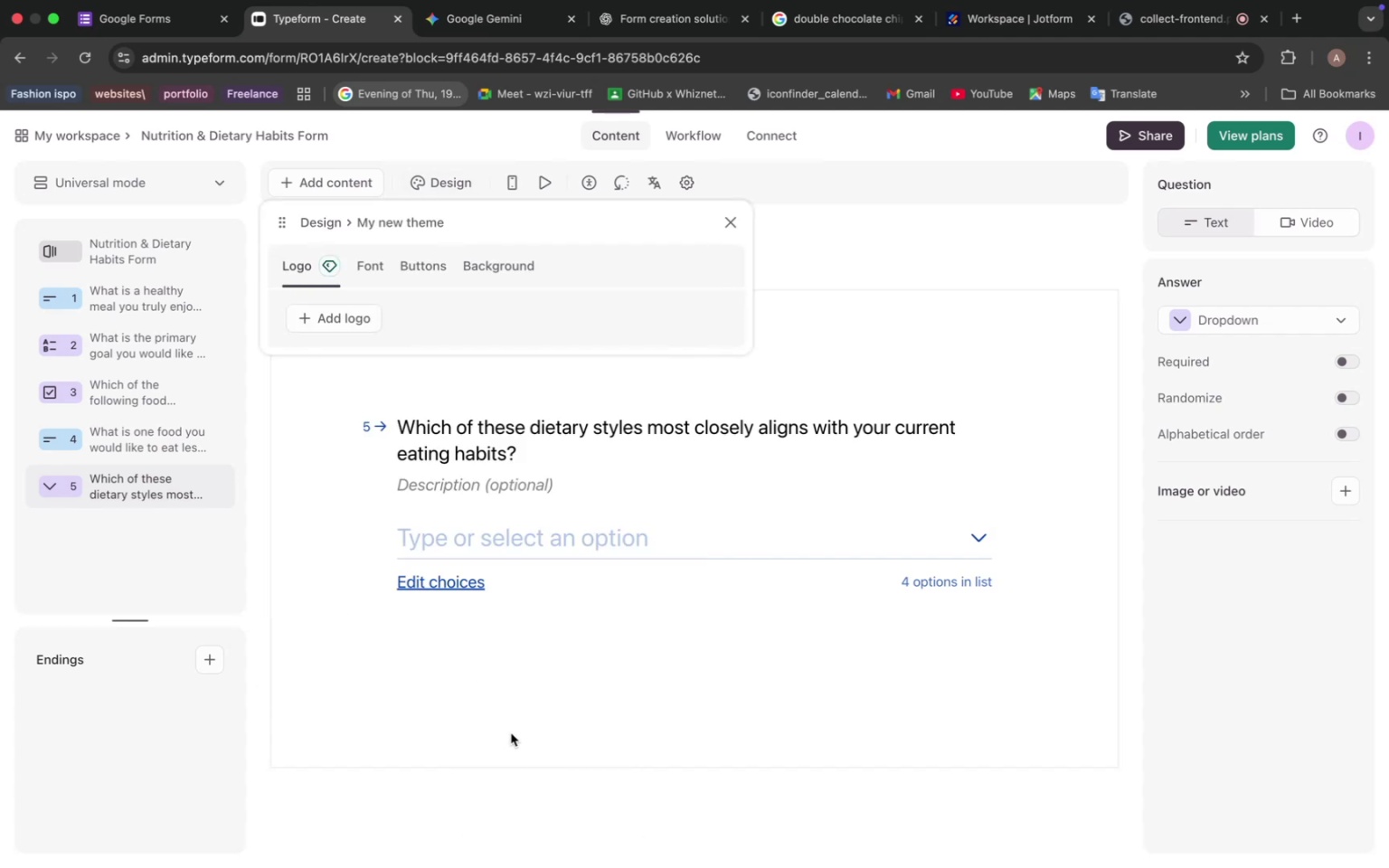 
wait(9.93)
 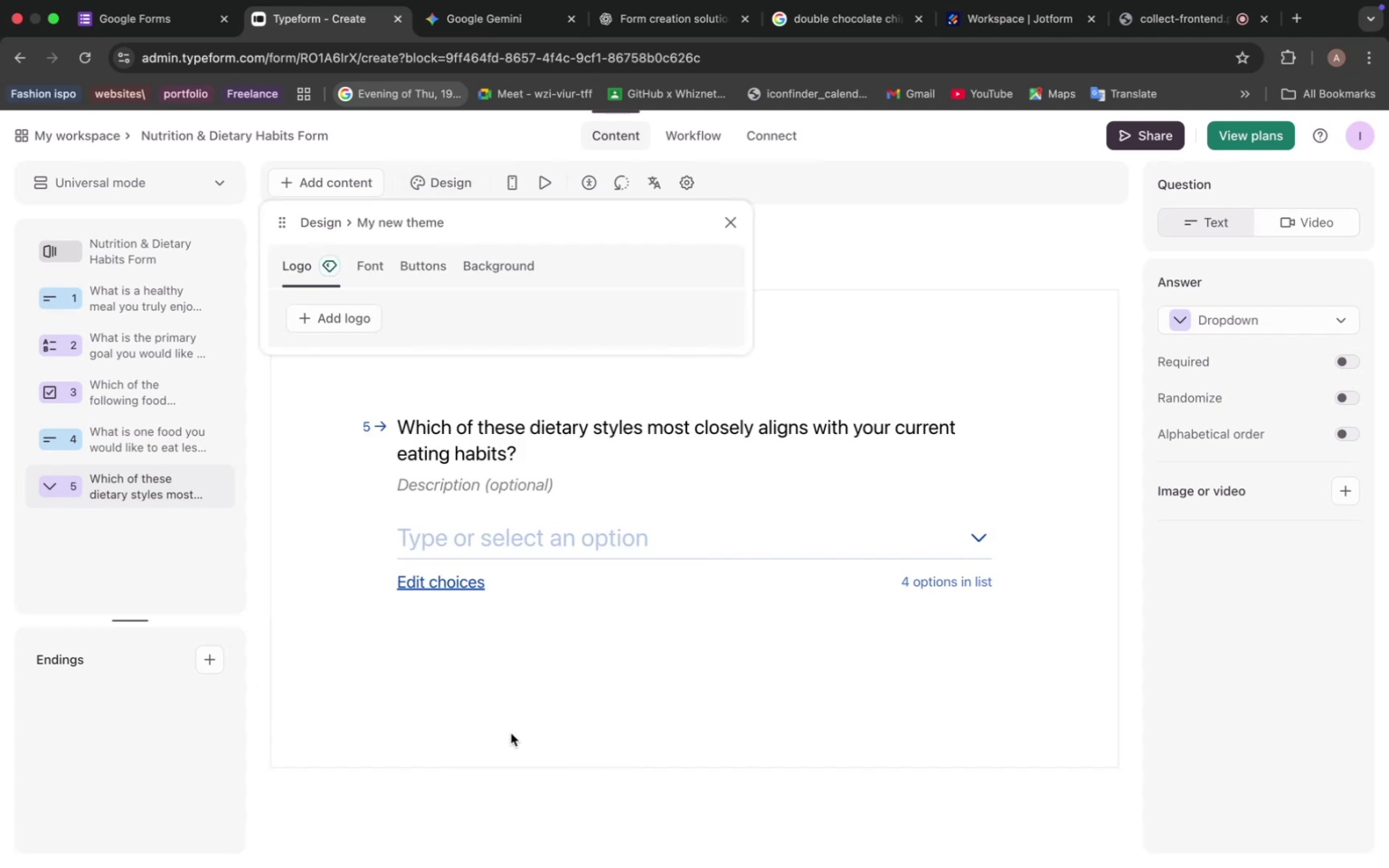 
left_click([434, 267])
 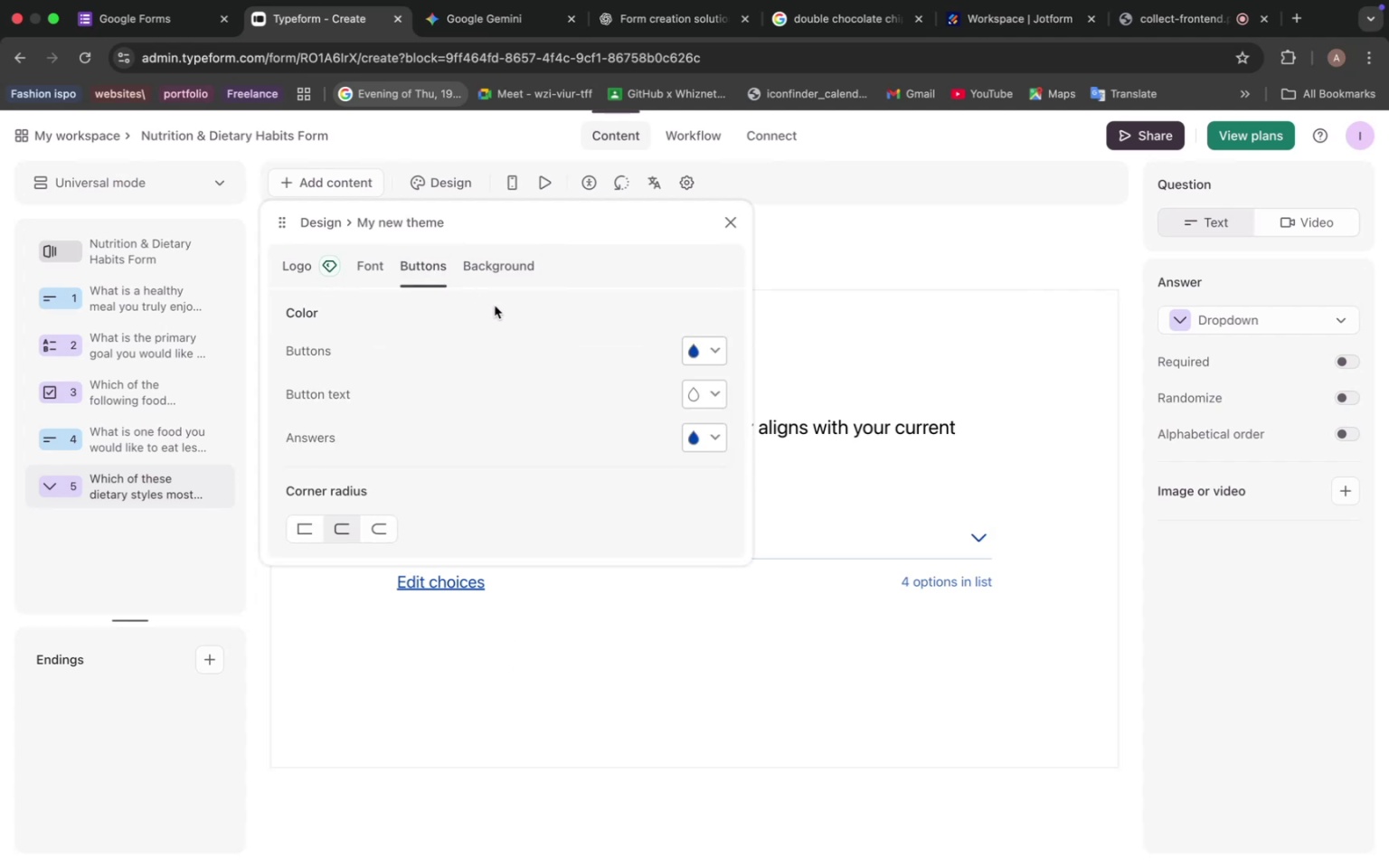 
left_click([495, 270])
 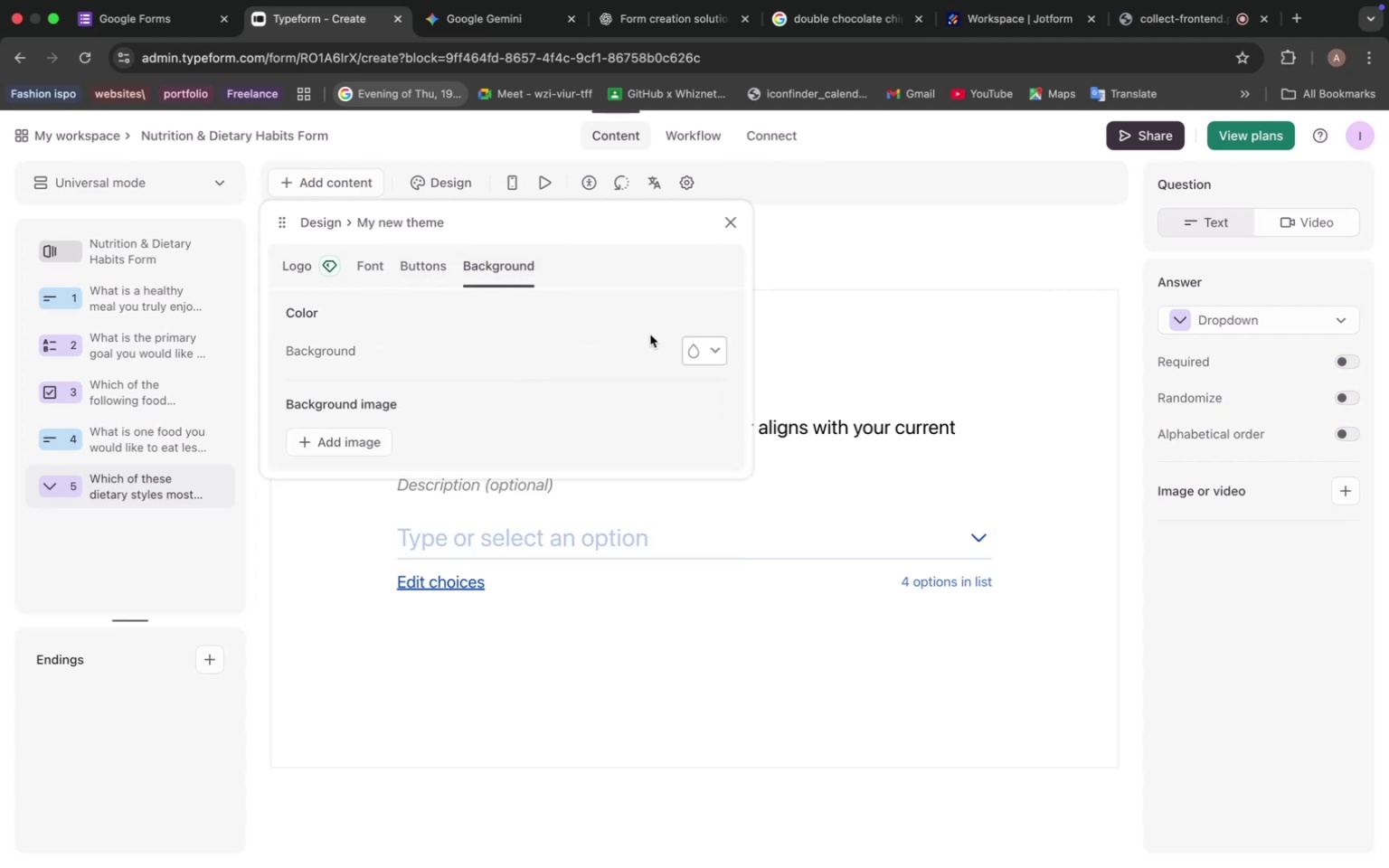 
left_click([693, 350])
 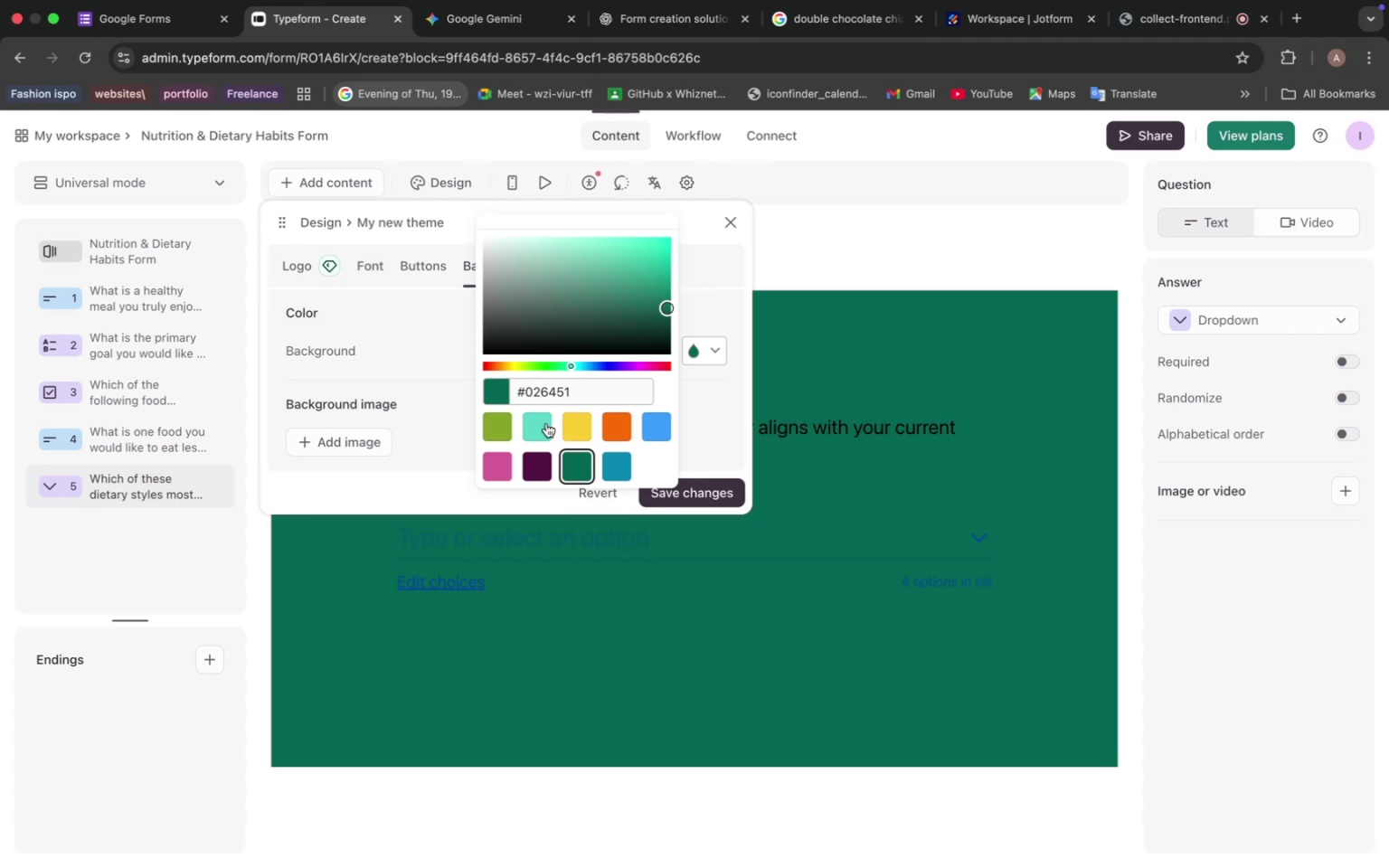 
wait(14.99)
 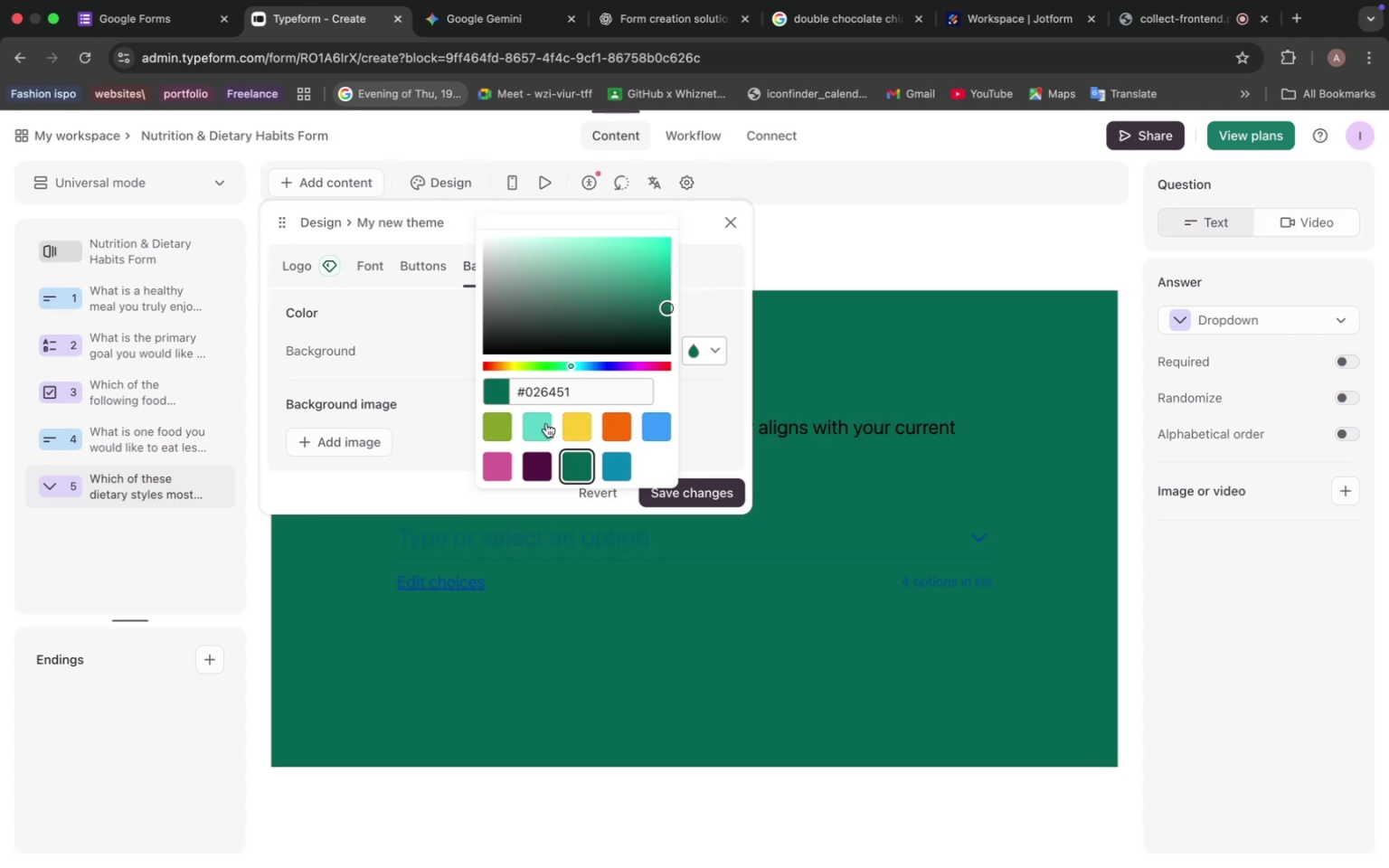 
left_click_drag(start_coordinate=[574, 363], to_coordinate=[609, 361])
 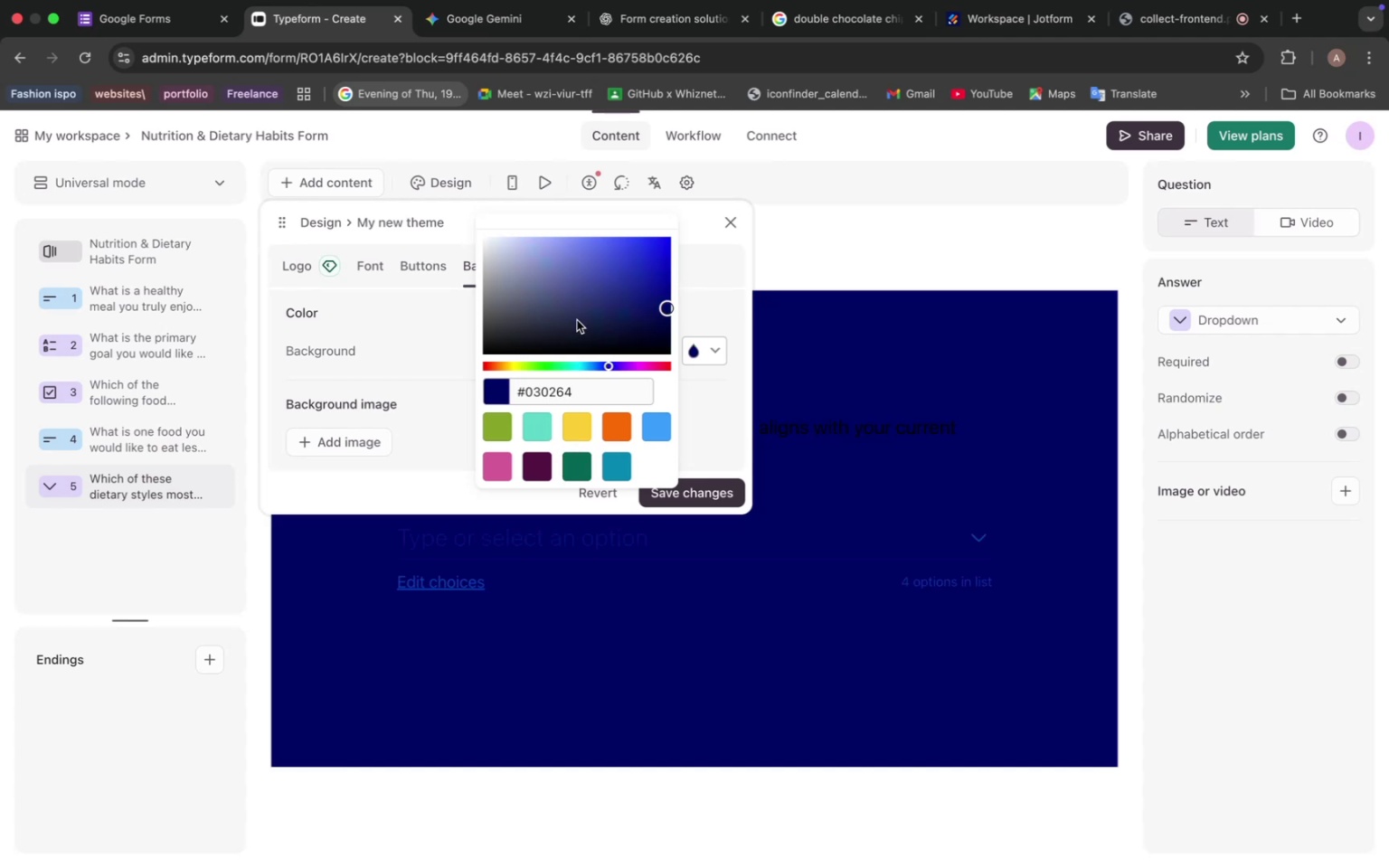 
left_click([582, 252])
 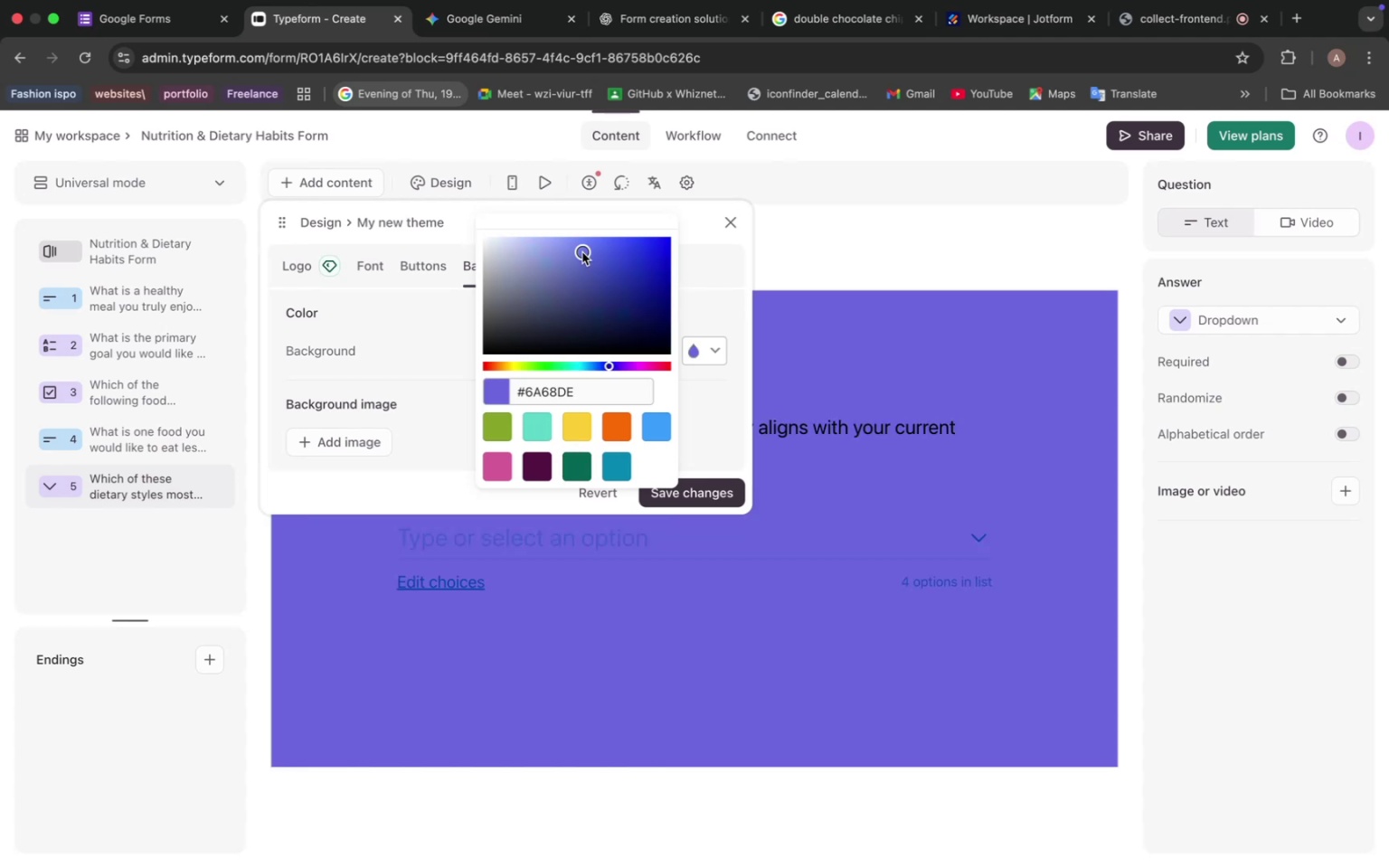 
left_click_drag(start_coordinate=[582, 252], to_coordinate=[506, 238])
 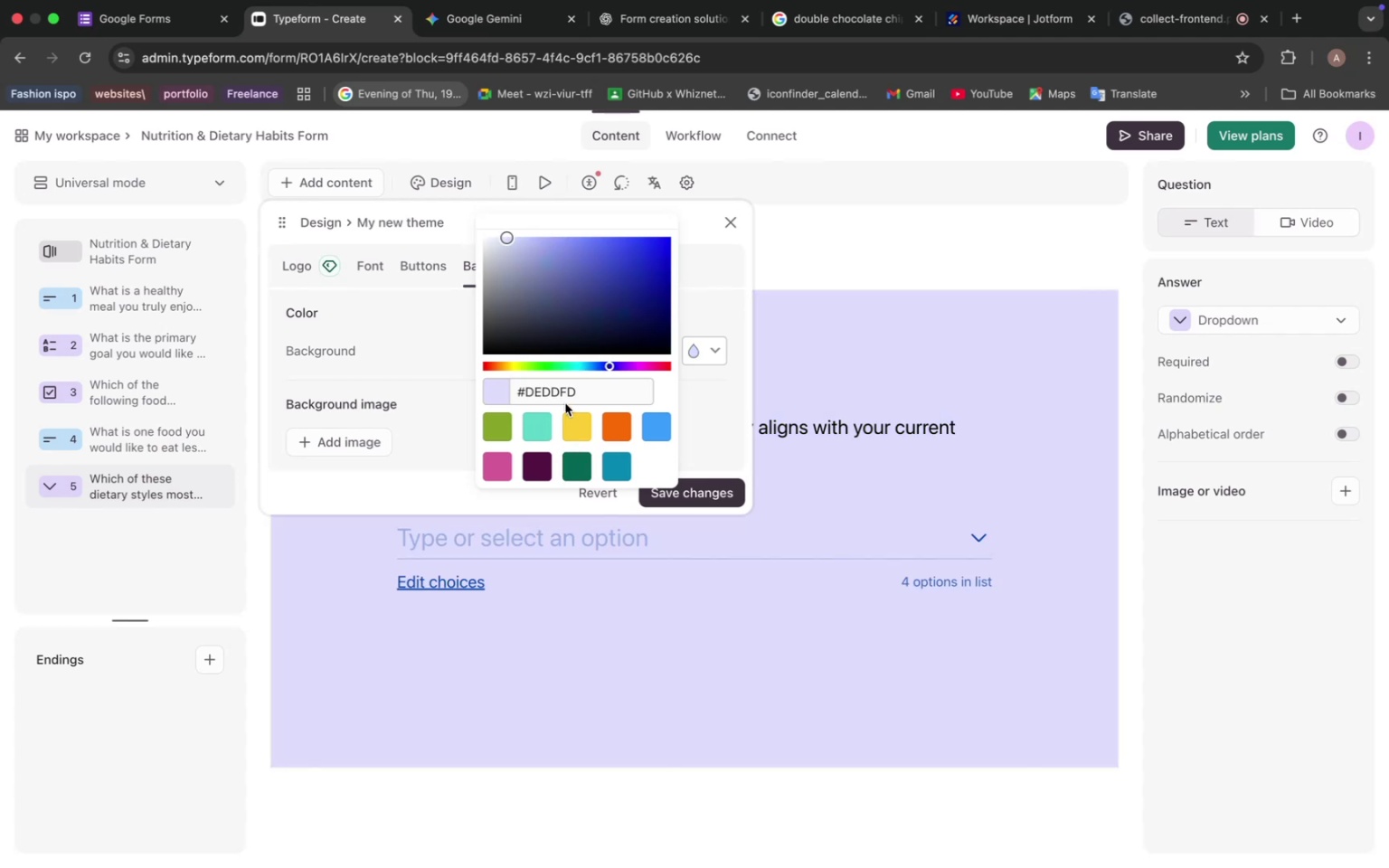 
left_click_drag(start_coordinate=[538, 370], to_coordinate=[558, 367])
 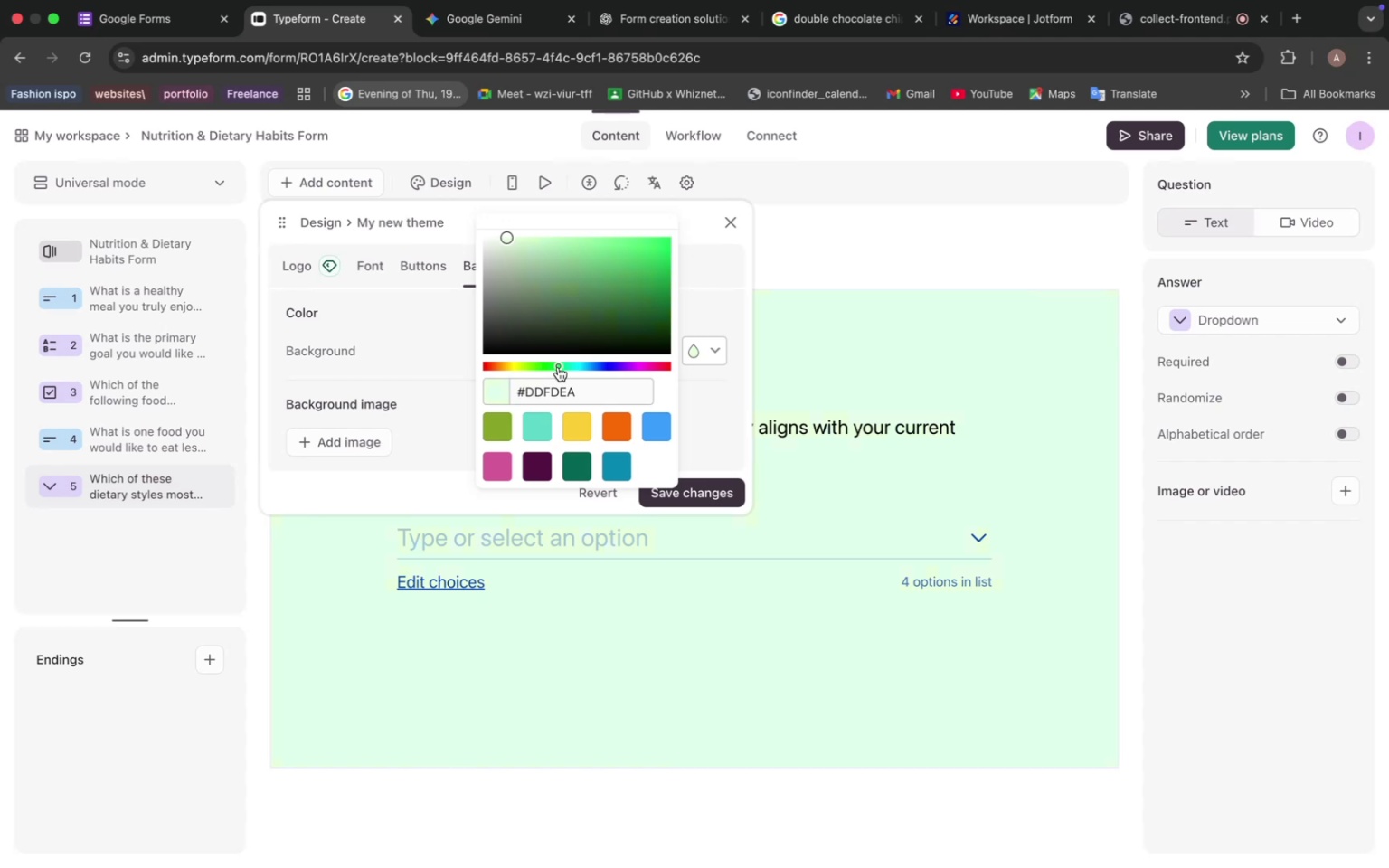 
left_click_drag(start_coordinate=[558, 367], to_coordinate=[524, 365])
 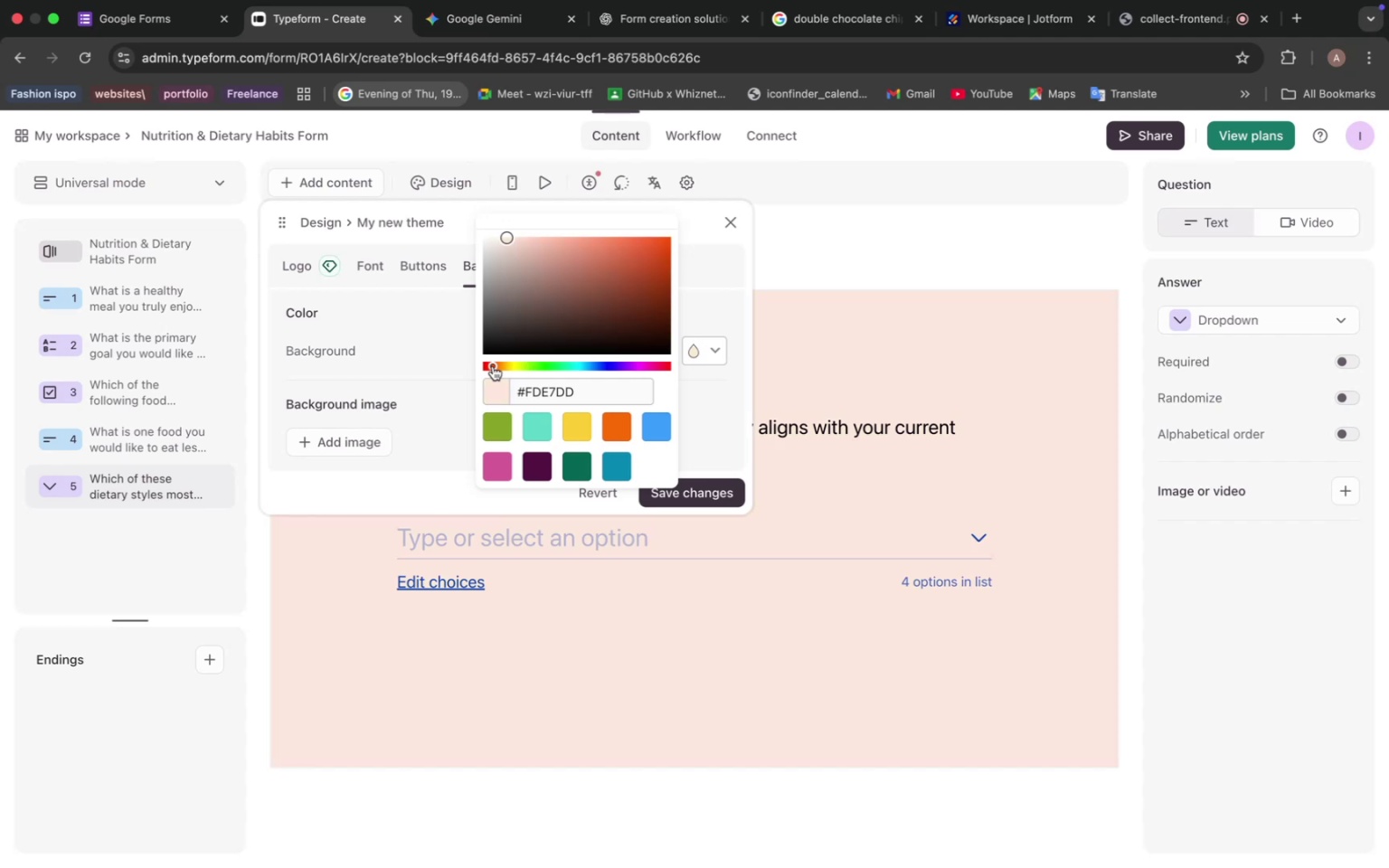 
left_click([493, 366])
 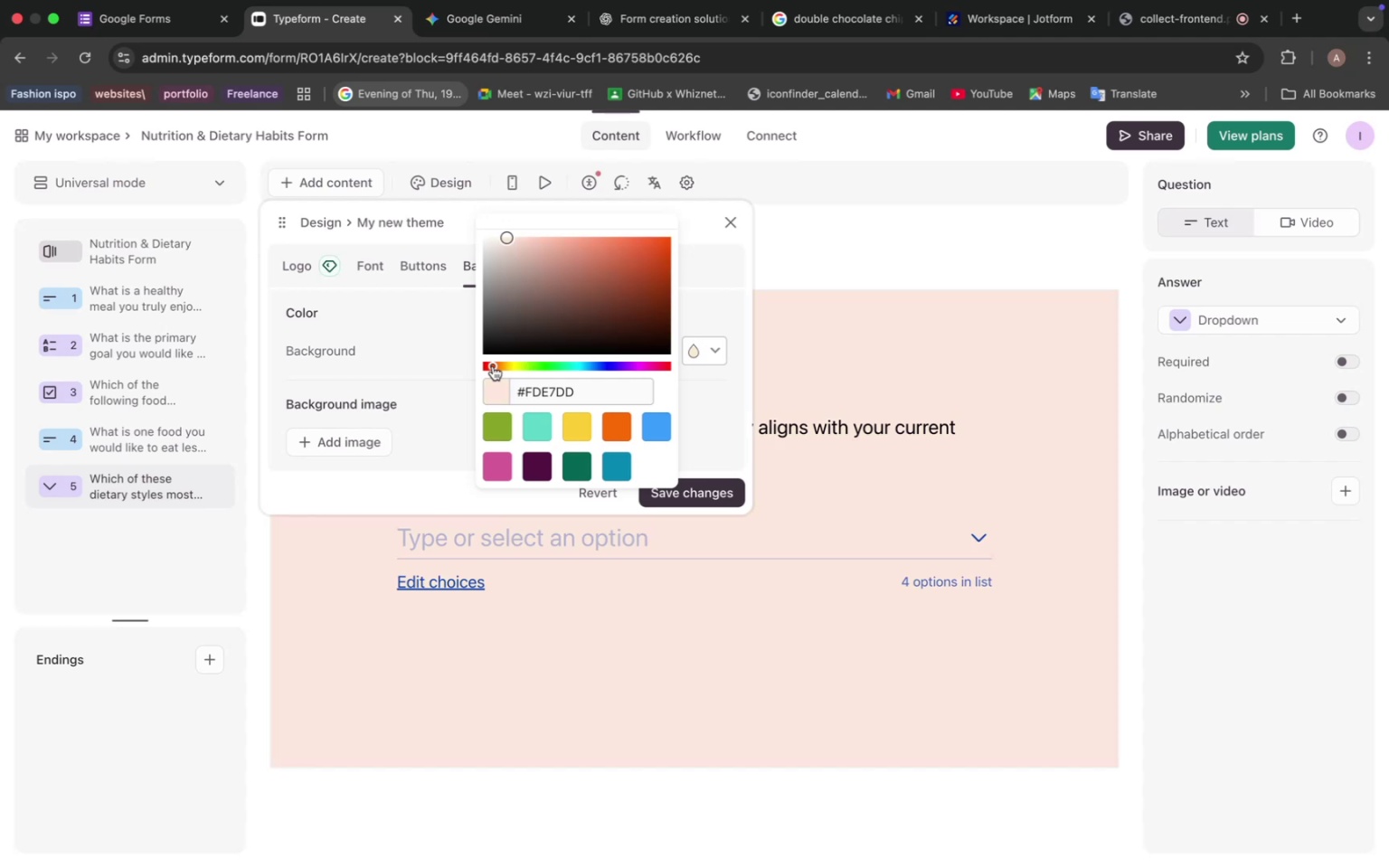 
left_click([493, 366])
 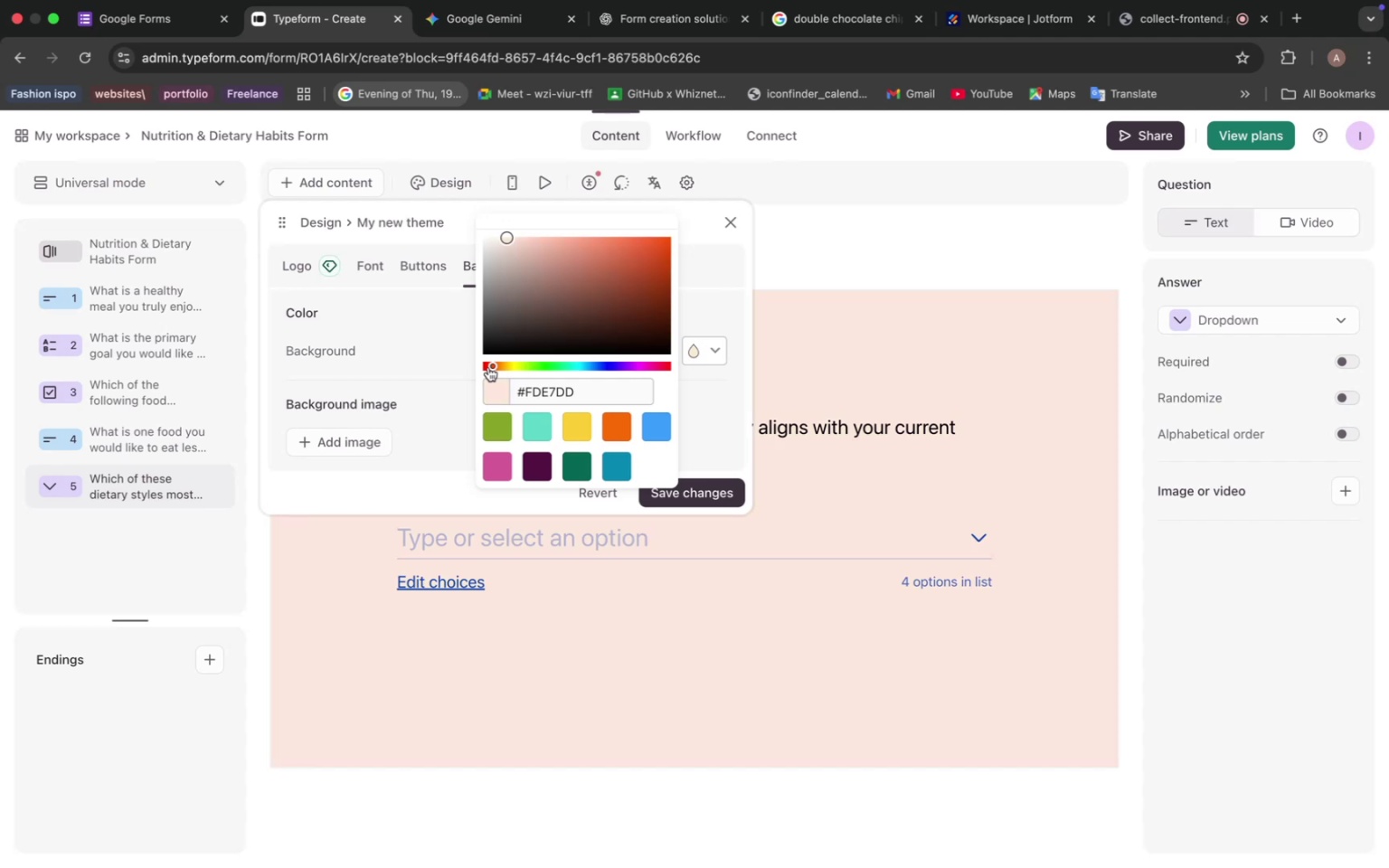 
left_click_drag(start_coordinate=[477, 367], to_coordinate=[500, 368])
 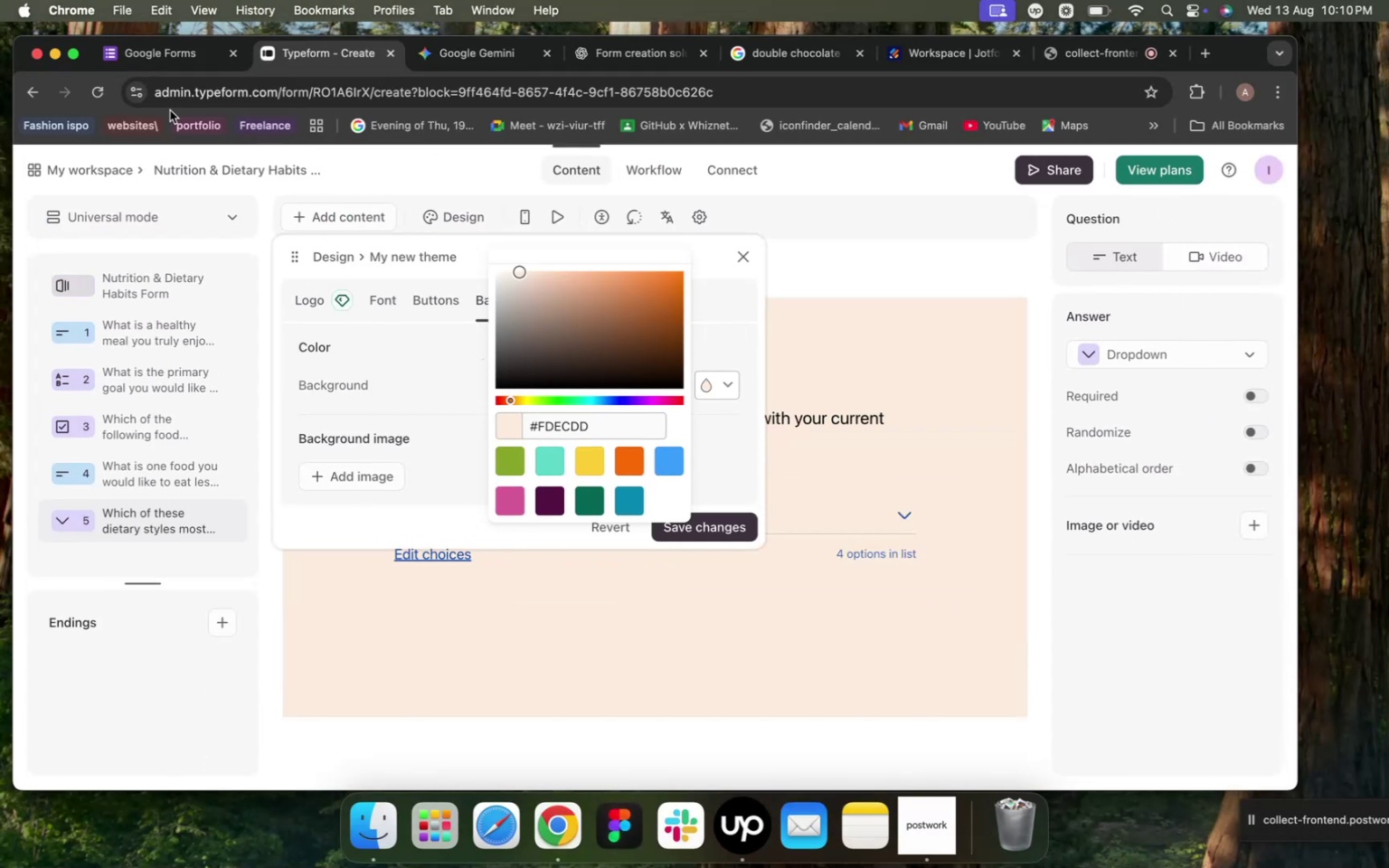 
left_click([72, 55])
 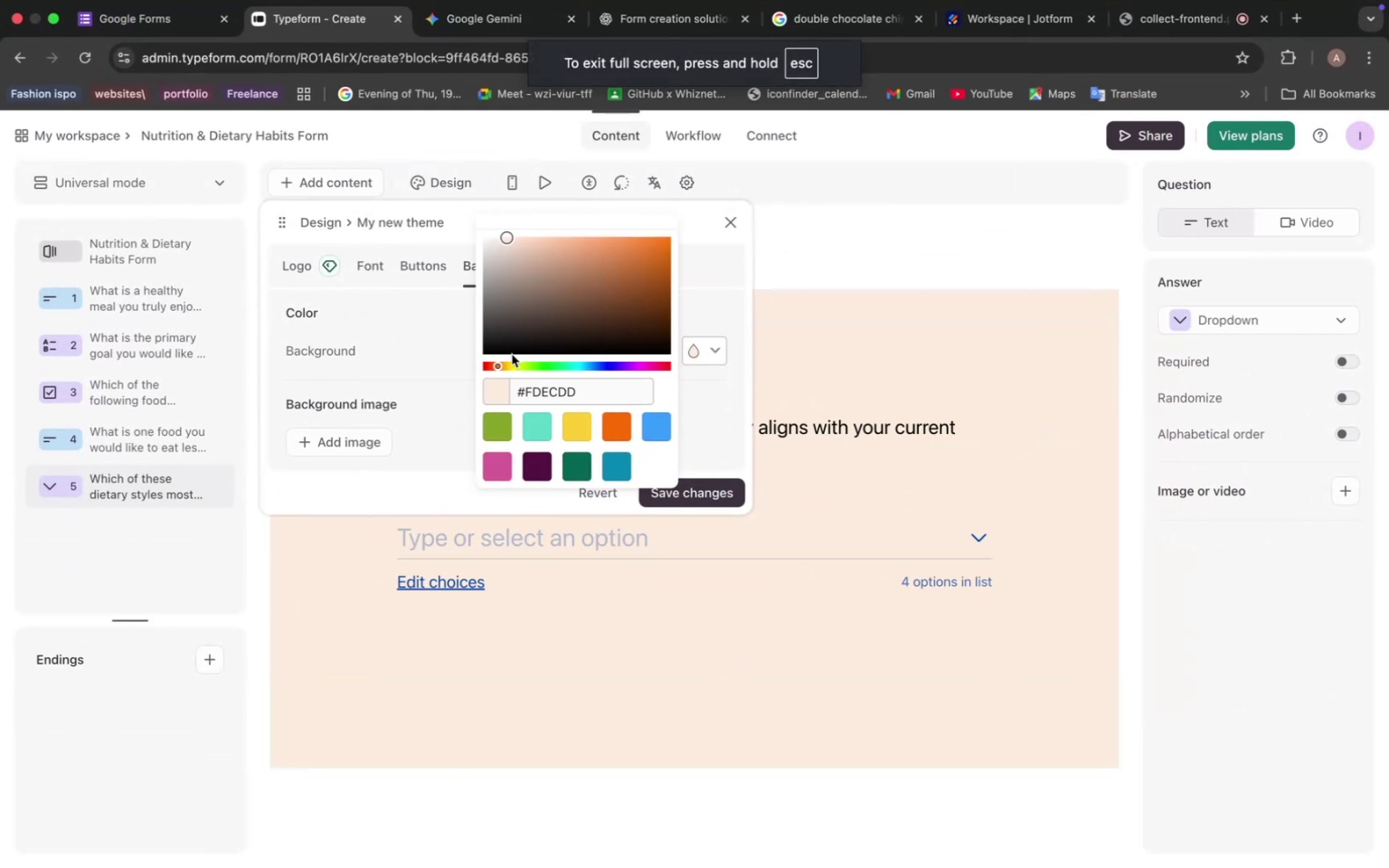 
left_click_drag(start_coordinate=[498, 366], to_coordinate=[511, 363])
 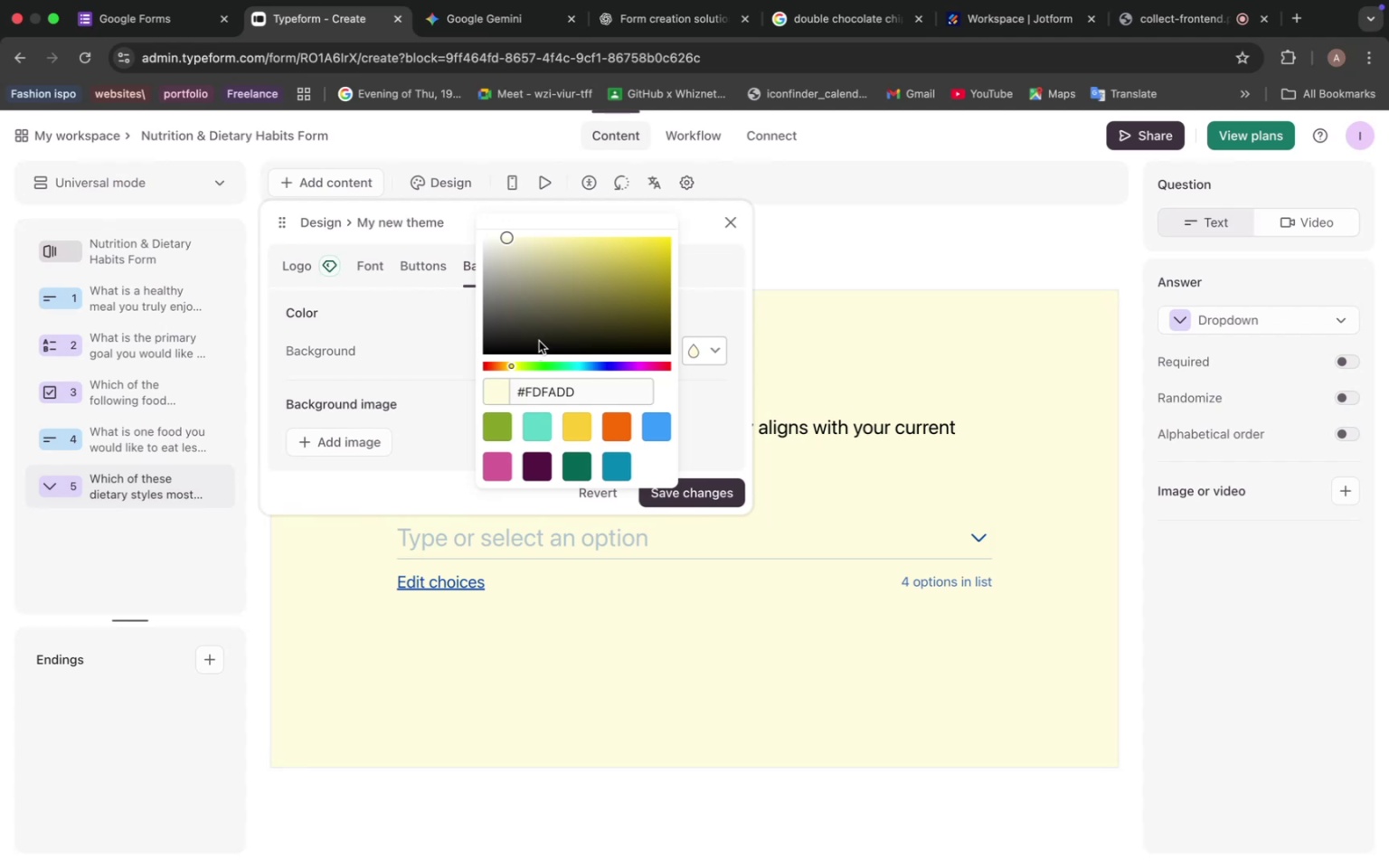 
wait(15.61)
 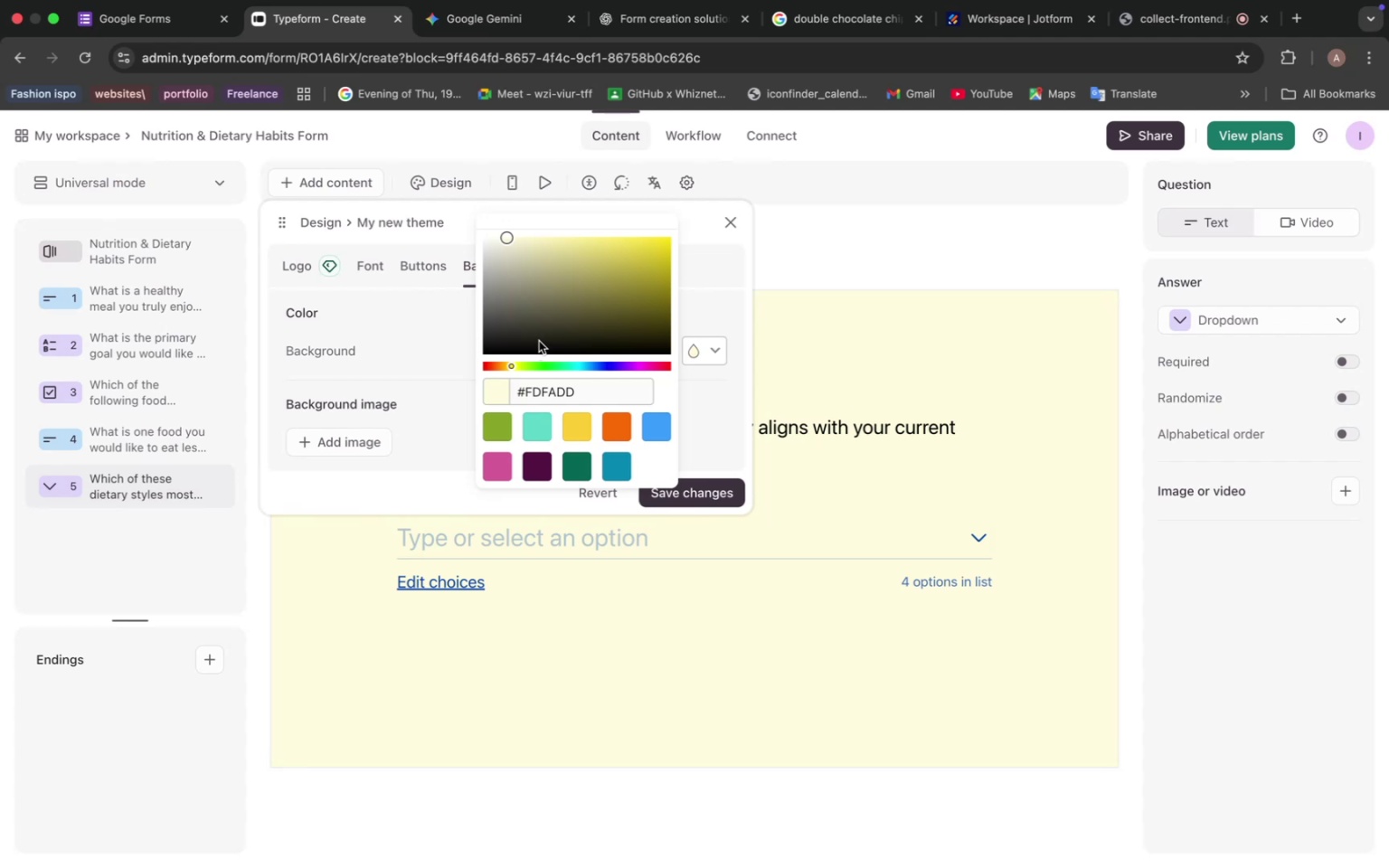 
left_click_drag(start_coordinate=[515, 365], to_coordinate=[523, 364])
 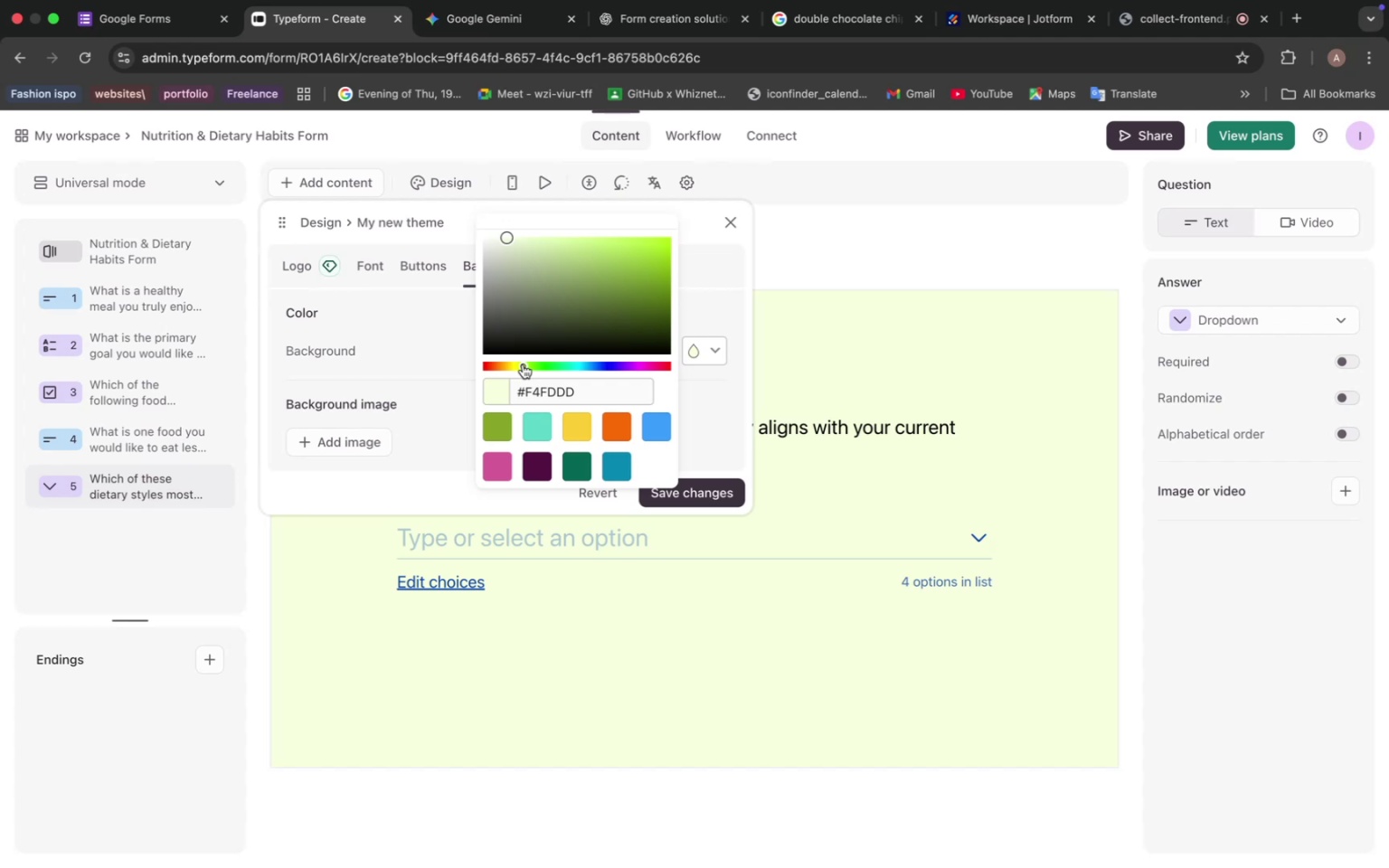 
wait(16.16)
 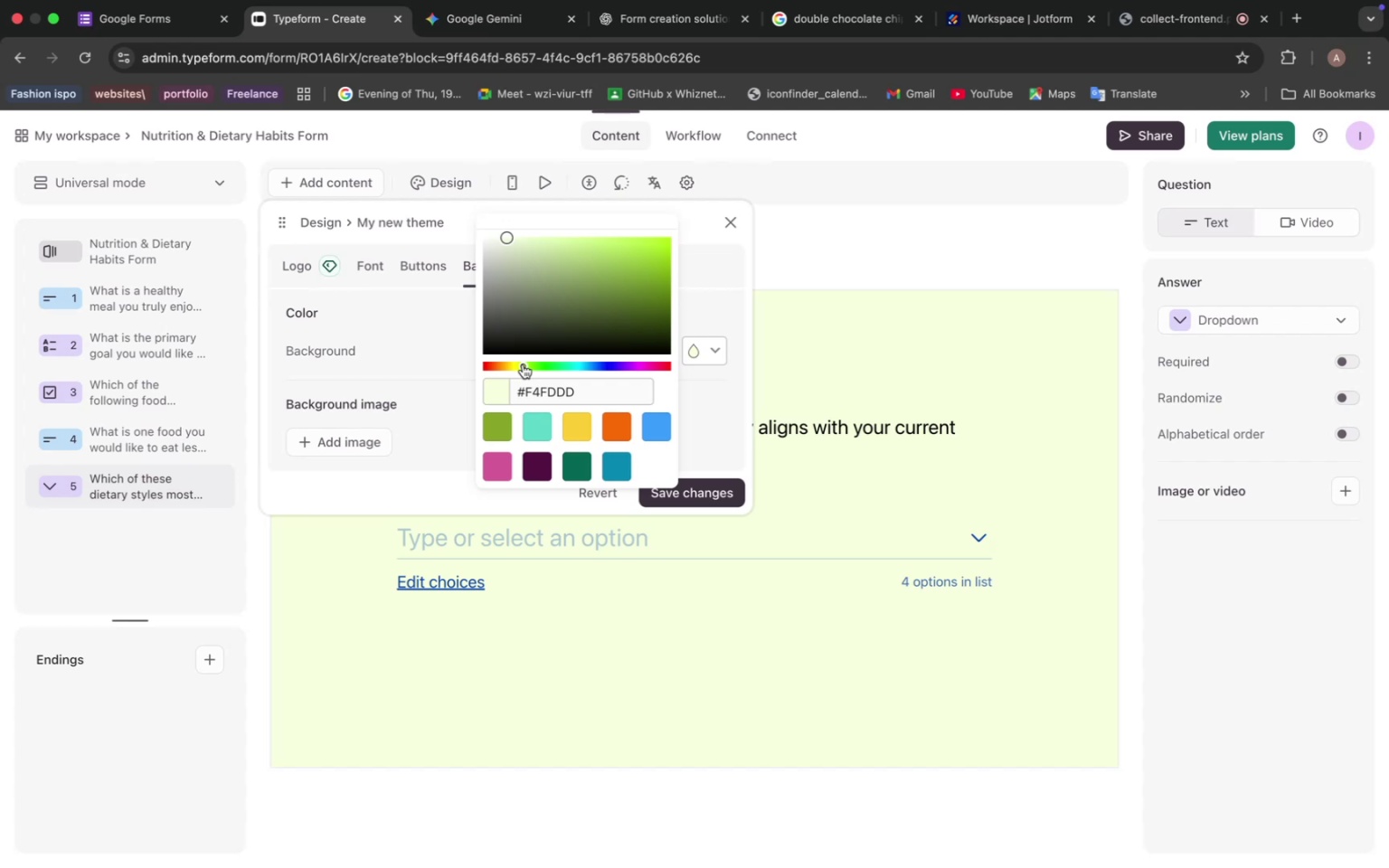 
left_click([402, 368])
 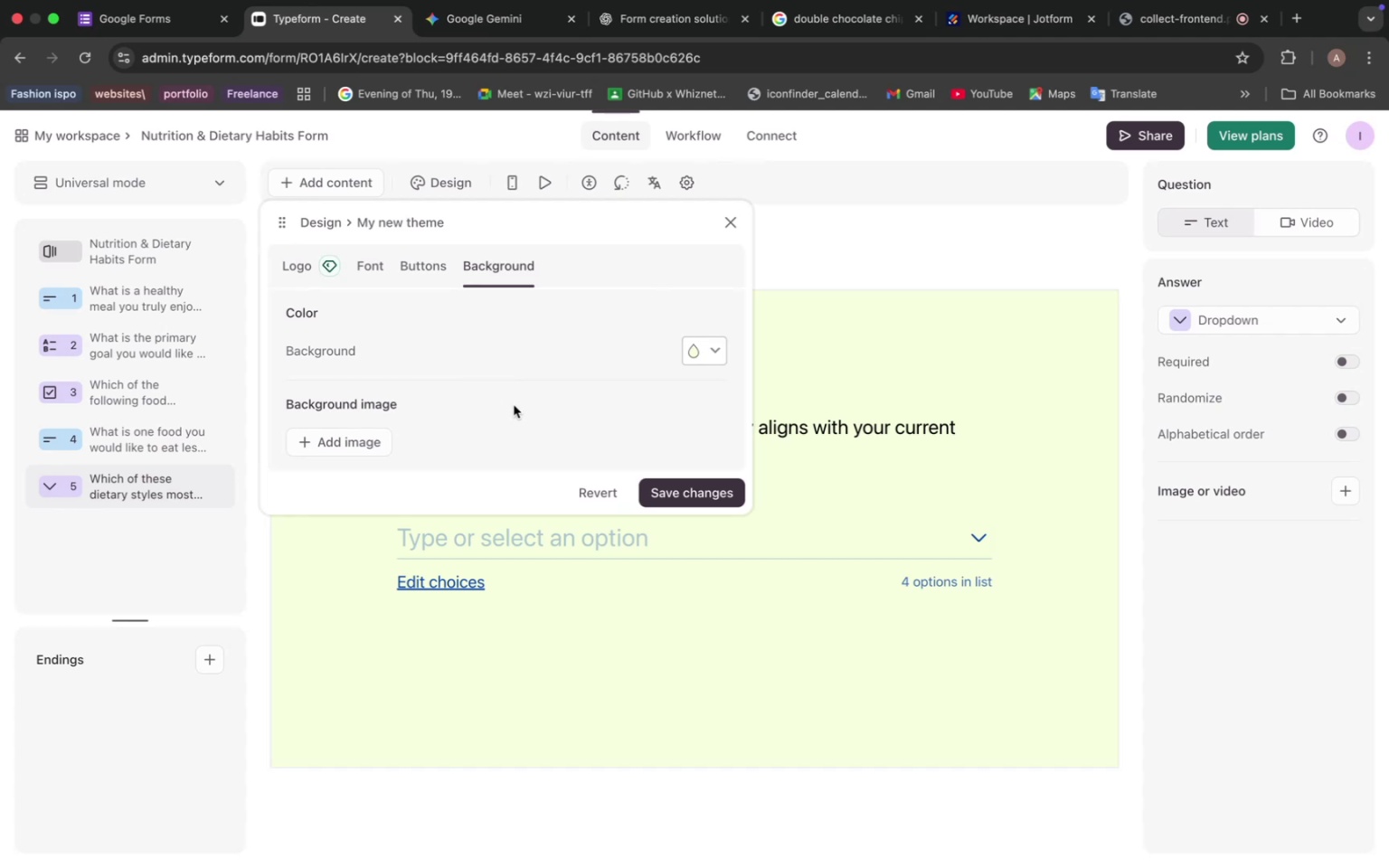 
wait(25.93)
 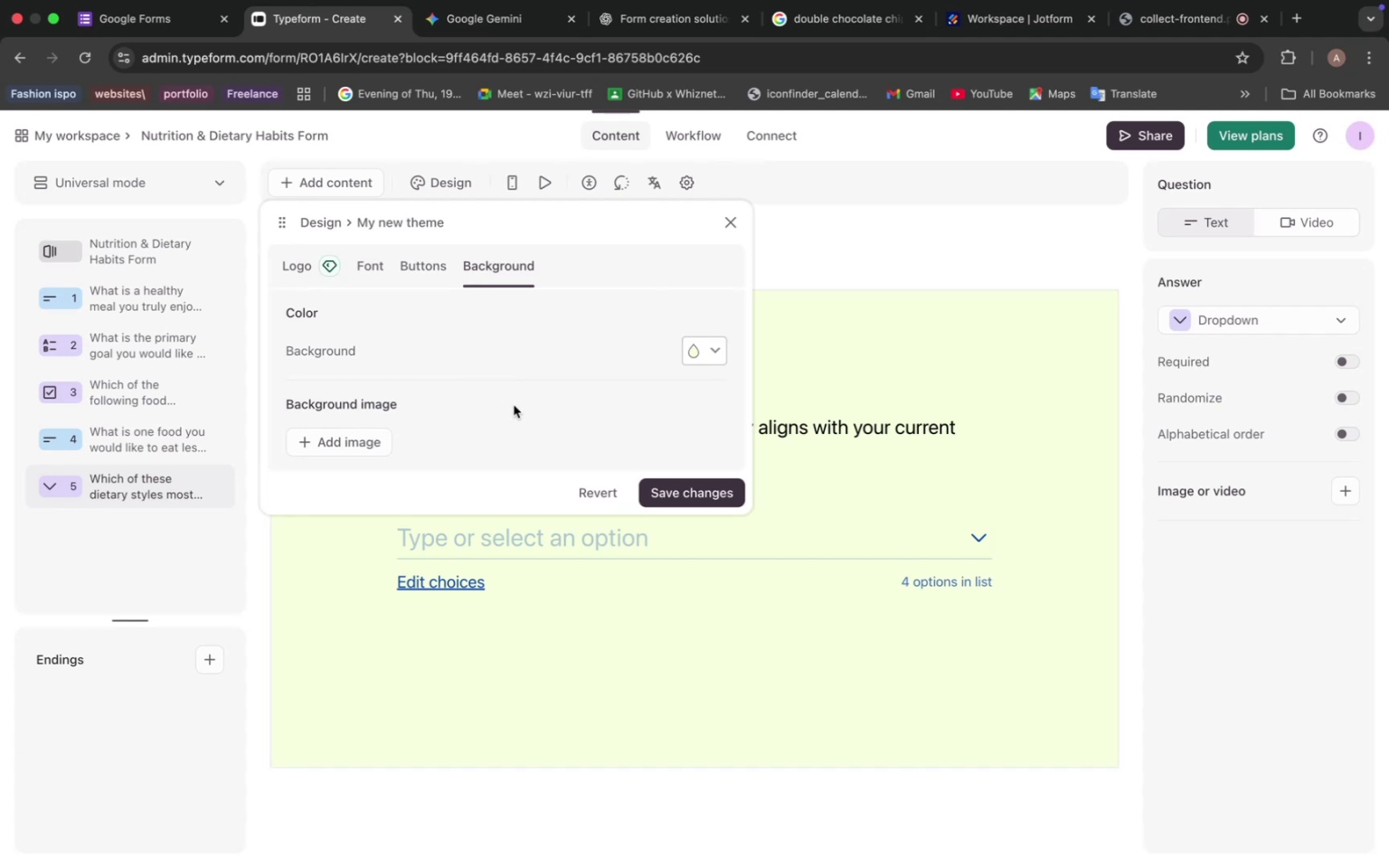 
left_click([416, 273])
 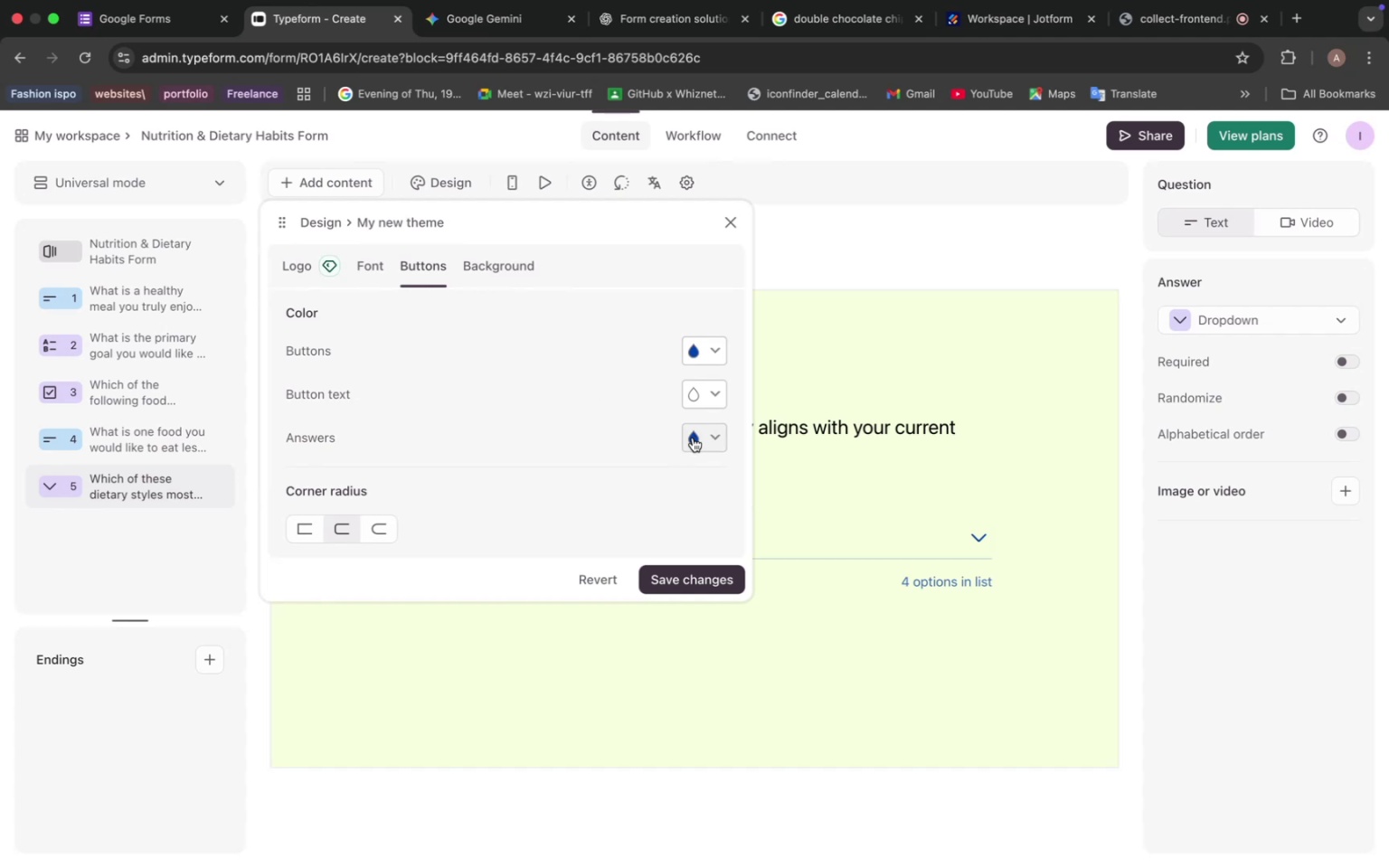 
left_click([719, 439])
 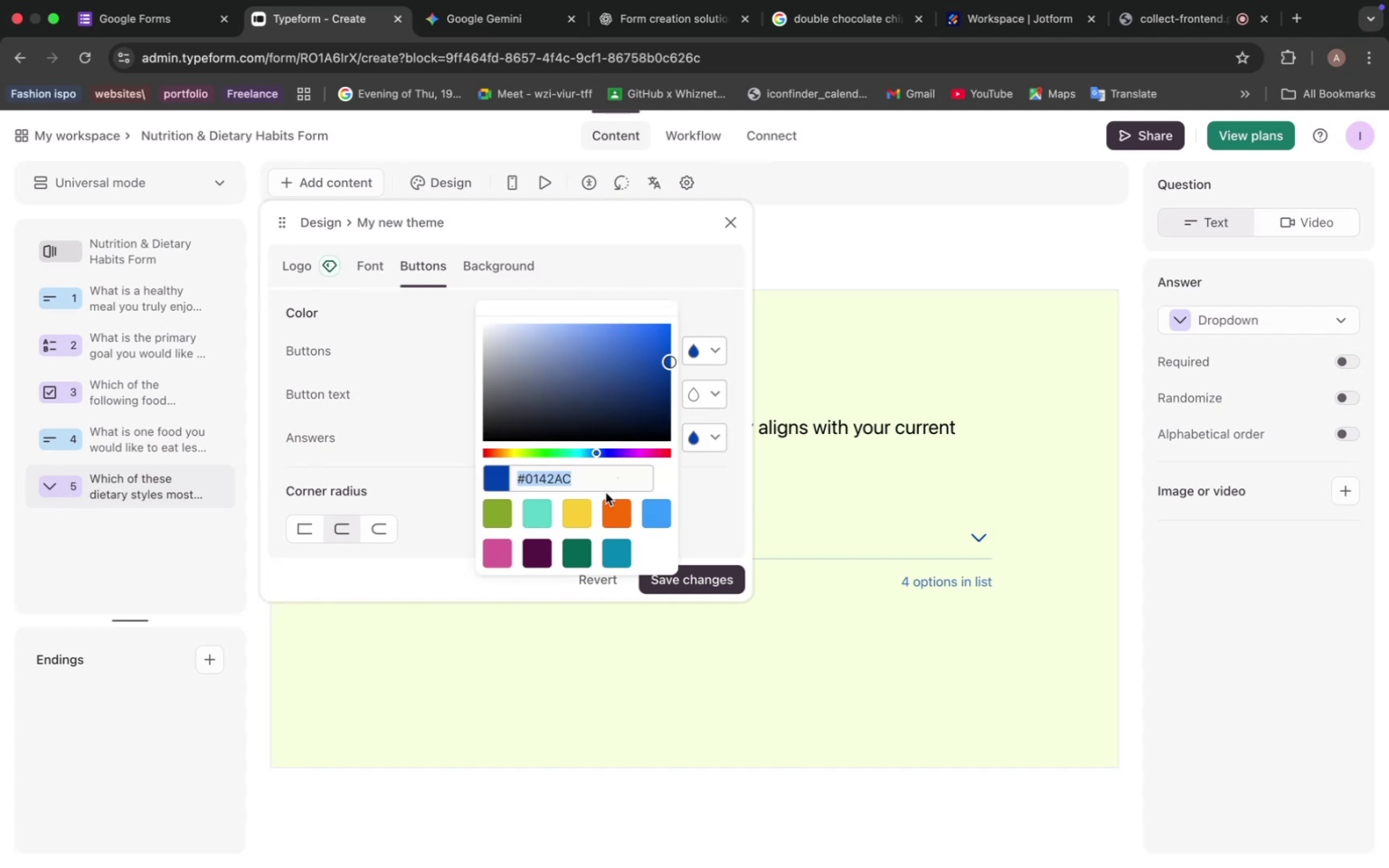 
left_click([533, 516])
 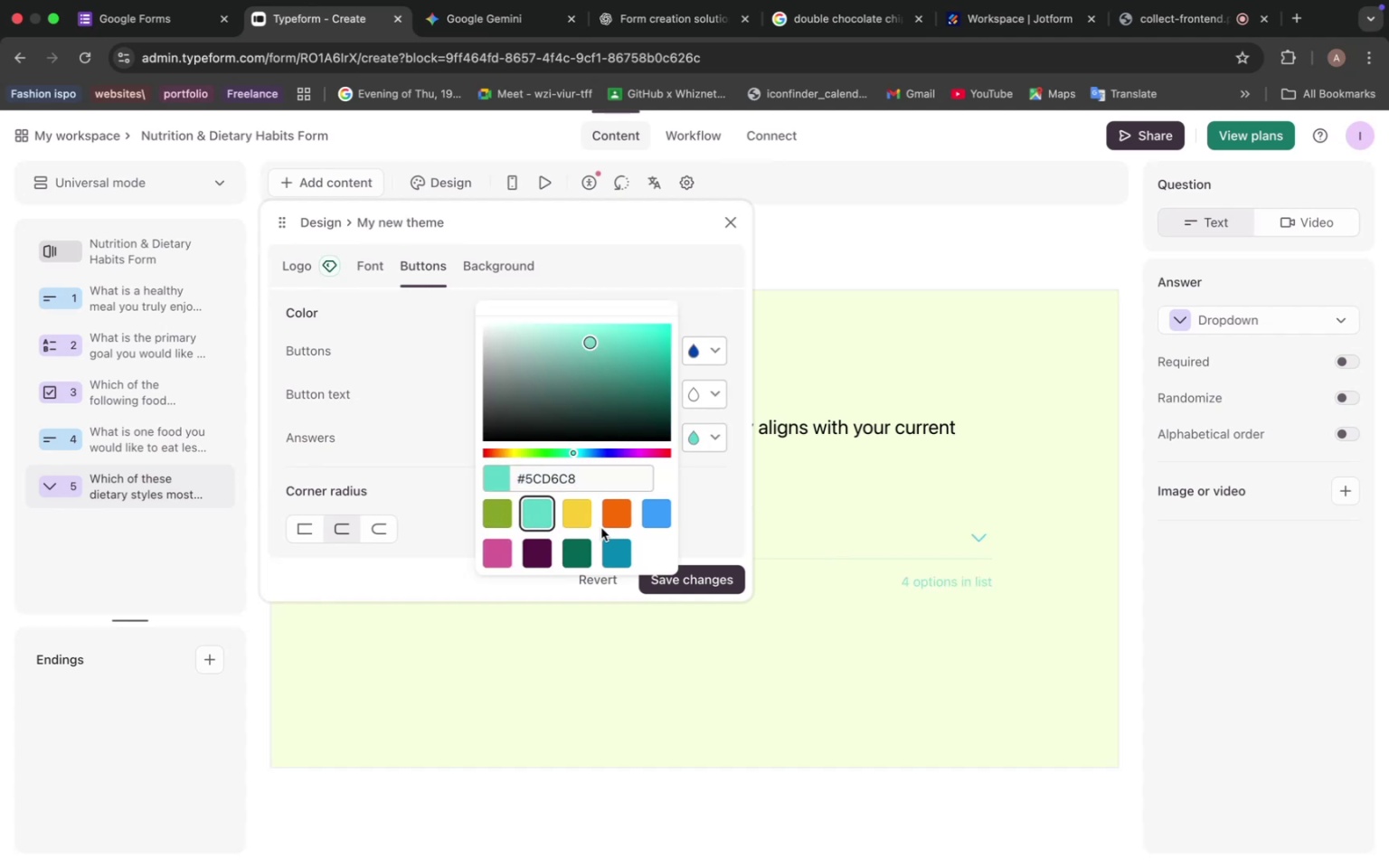 
left_click([509, 425])
 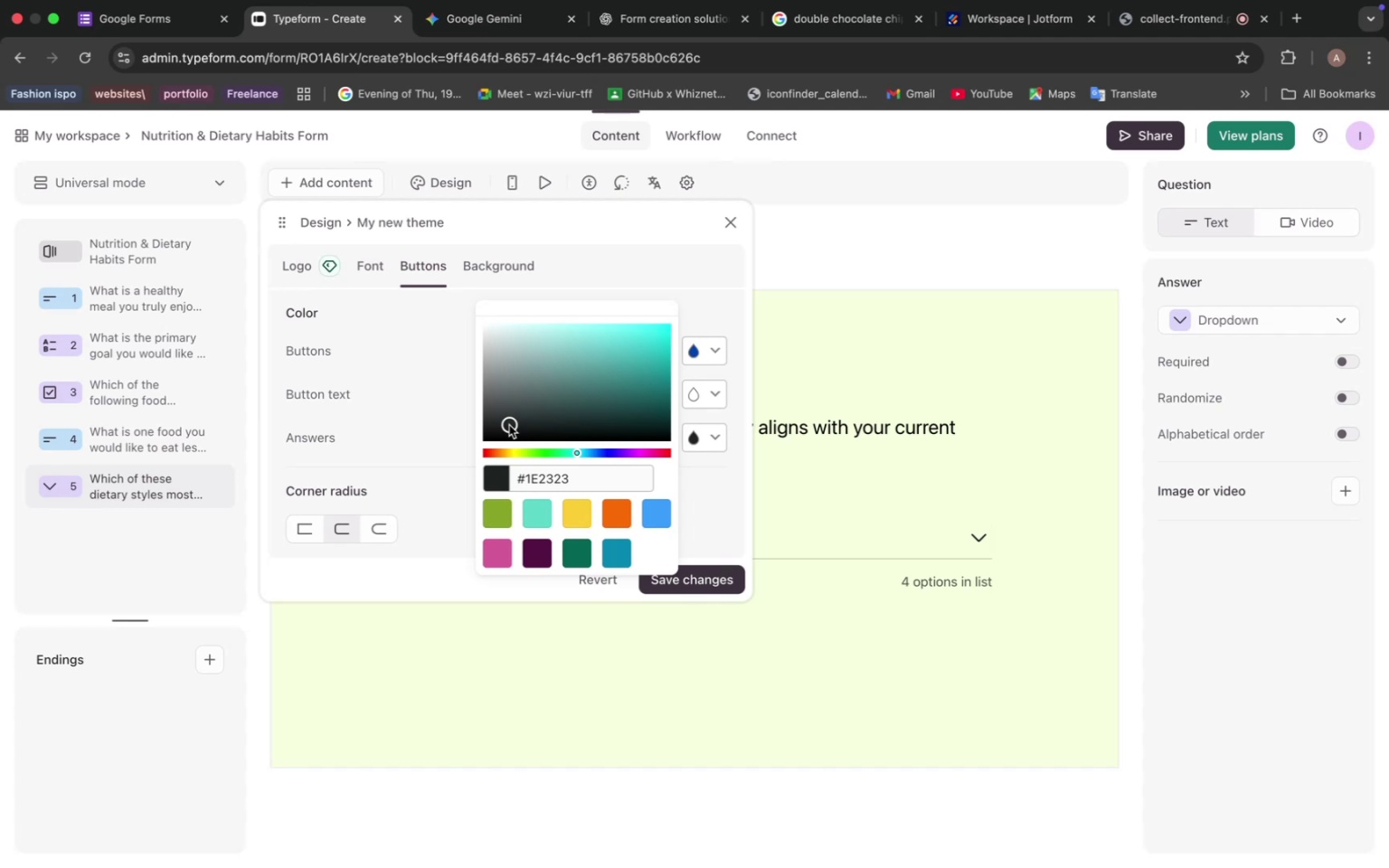 
left_click([699, 576])
 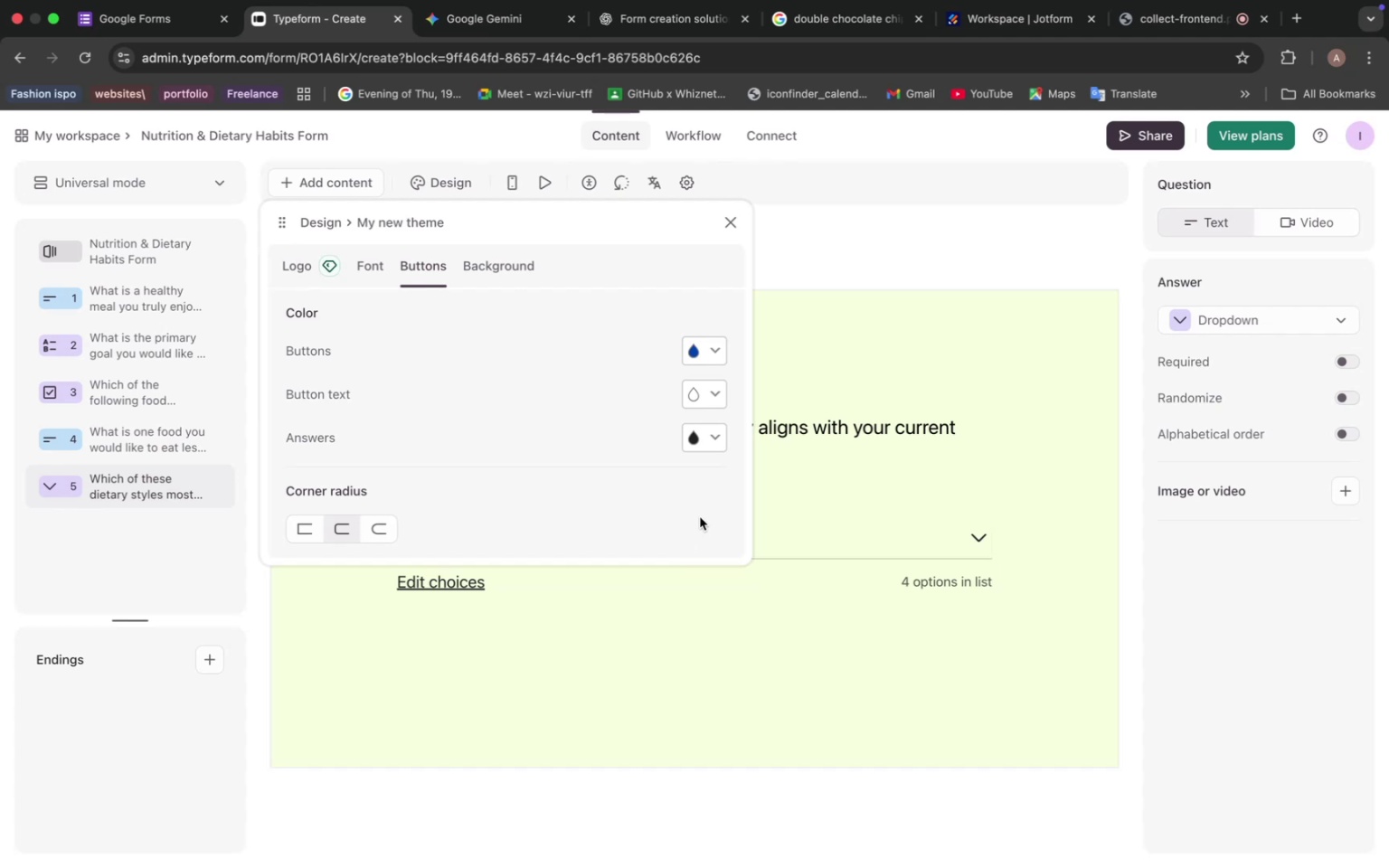 
wait(27.26)
 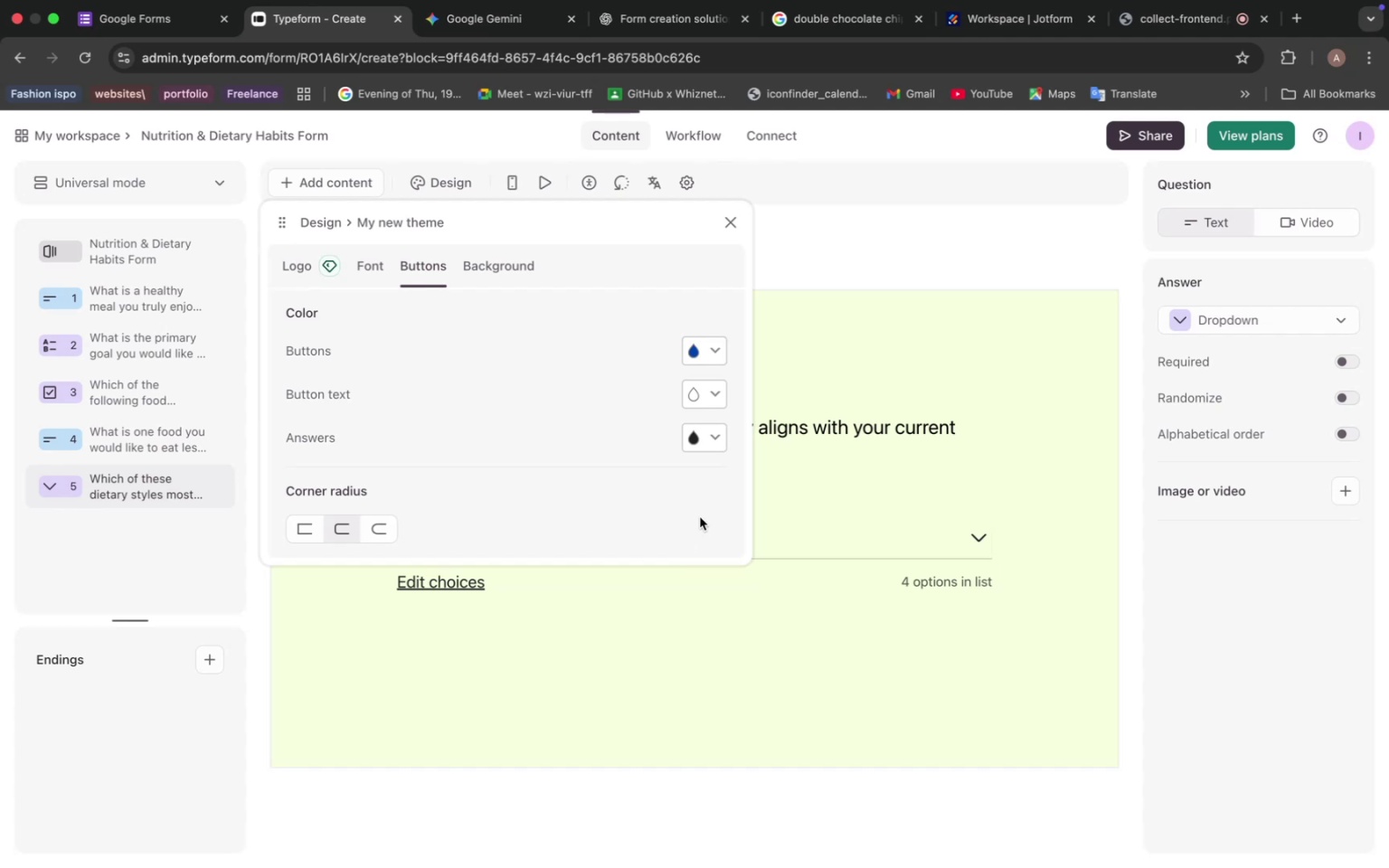 
left_click([723, 217])
 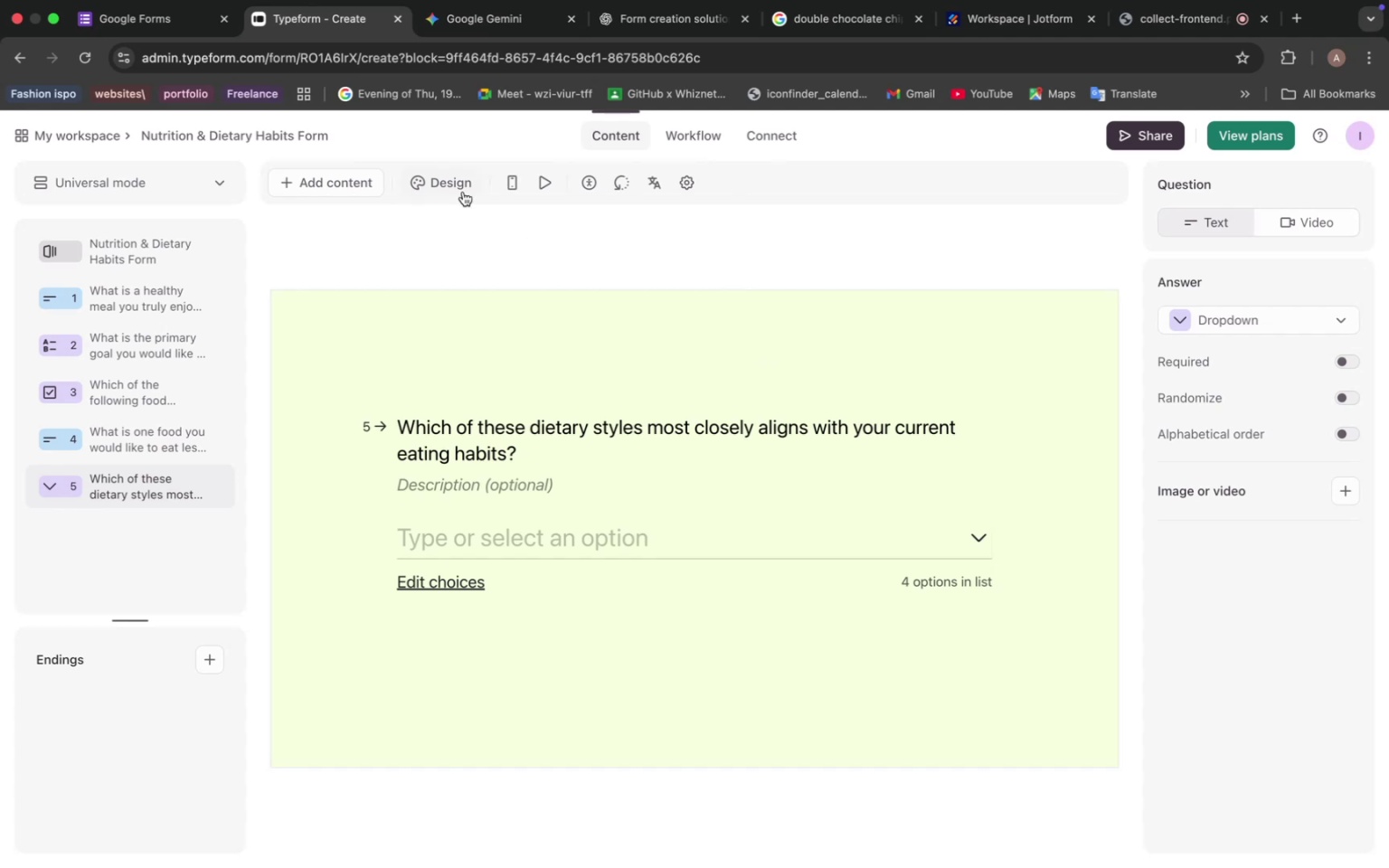 
left_click([537, 177])
 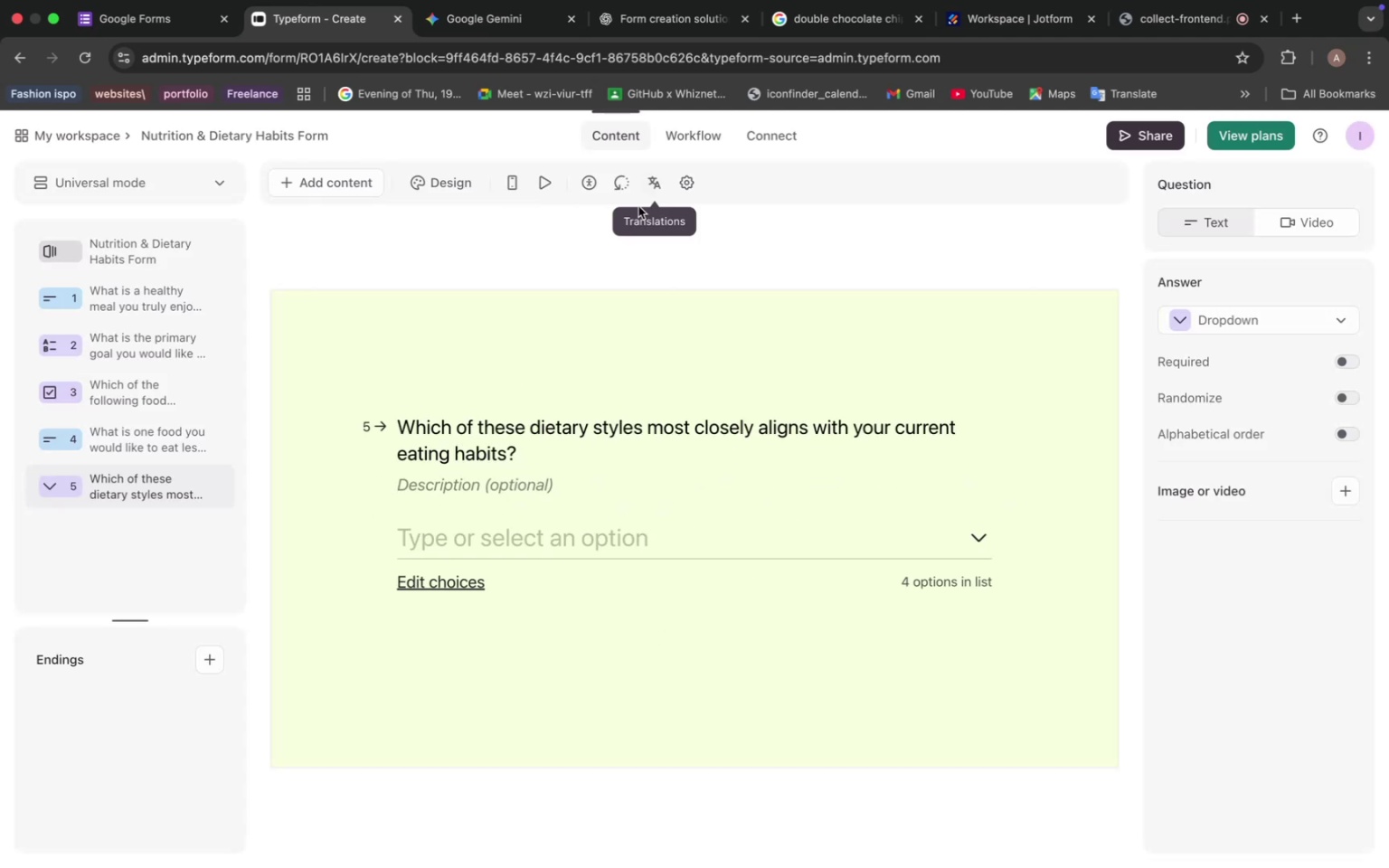 
wait(6.86)
 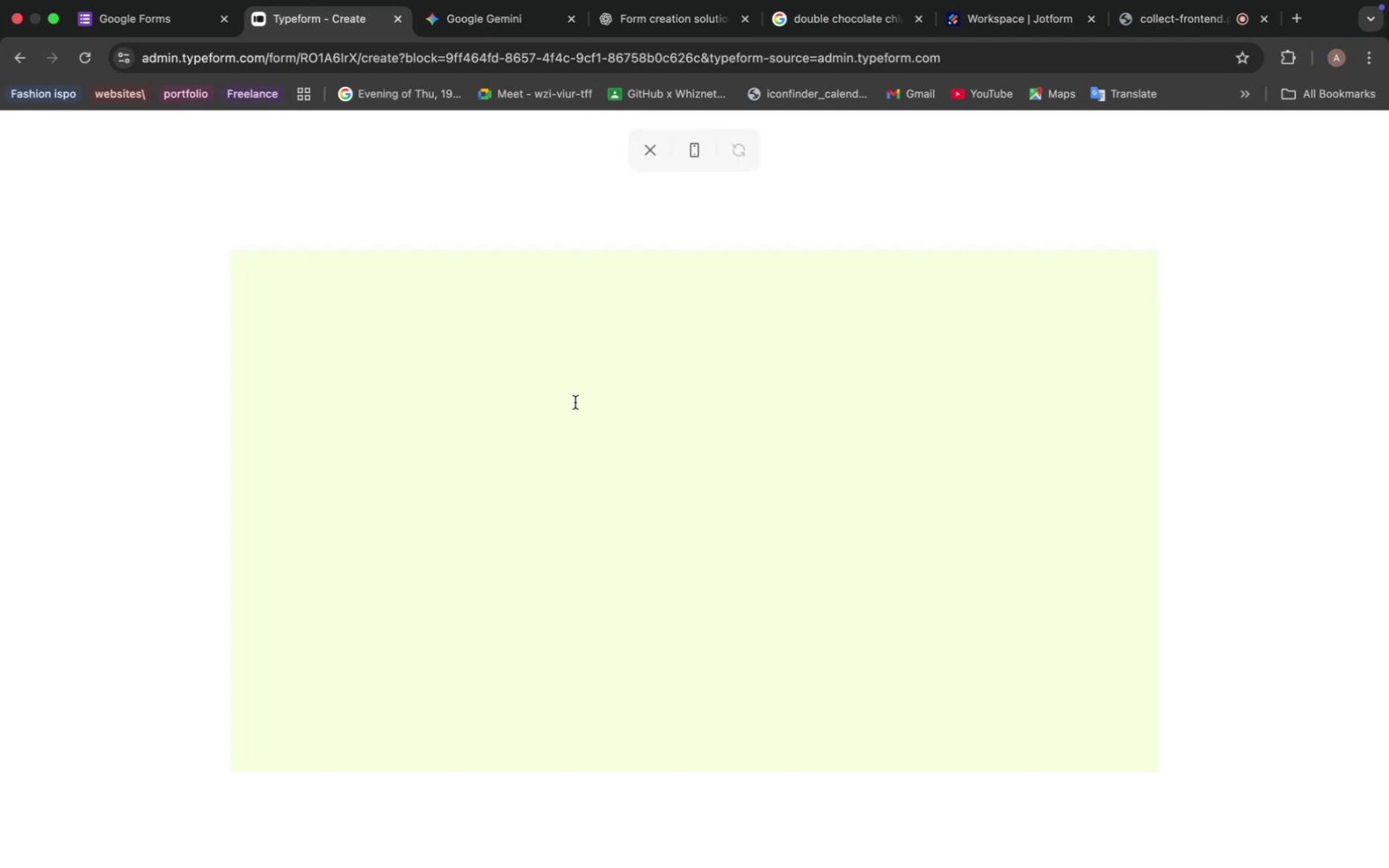 
left_click([436, 183])
 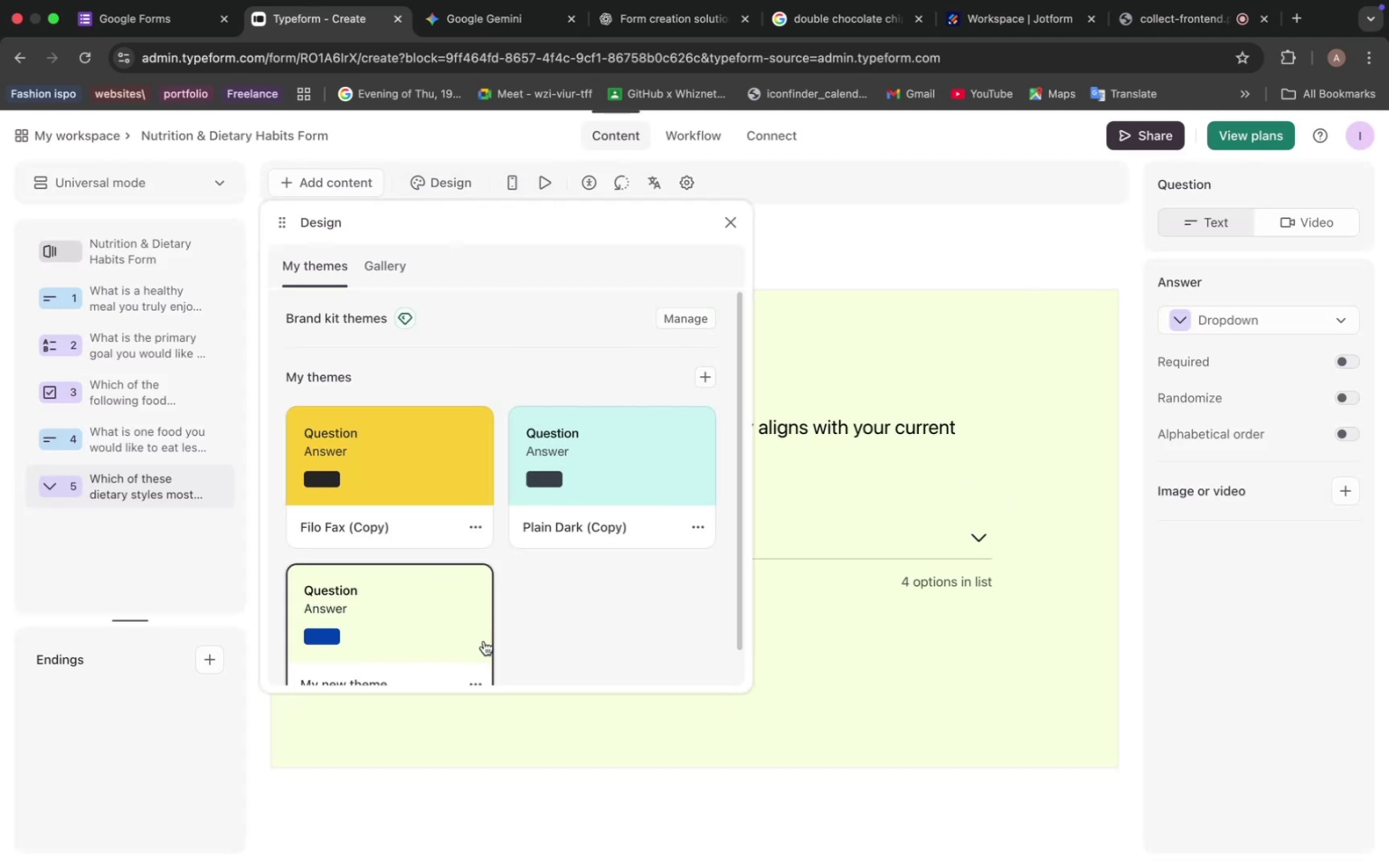 
left_click([477, 681])
 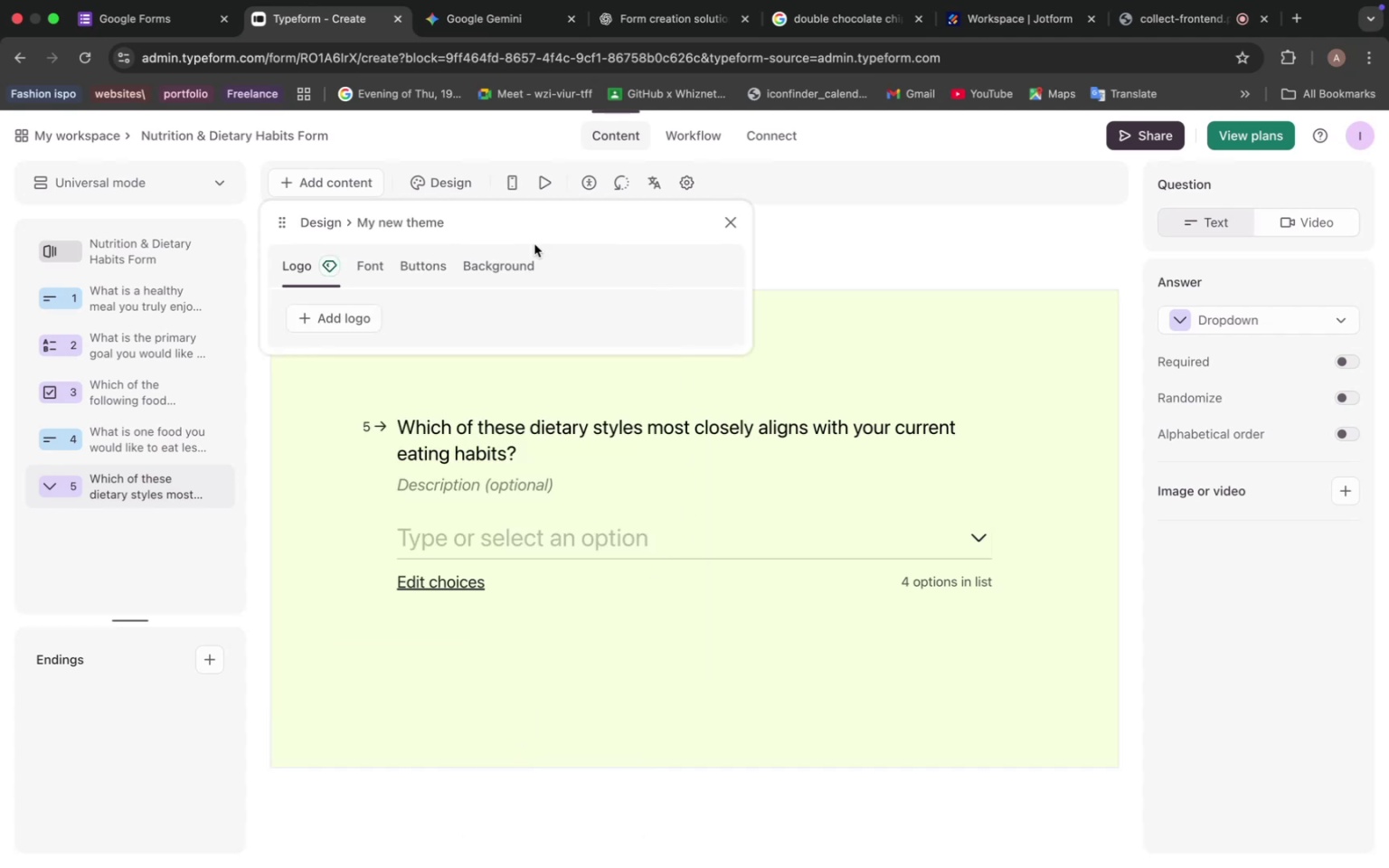 
left_click([420, 266])
 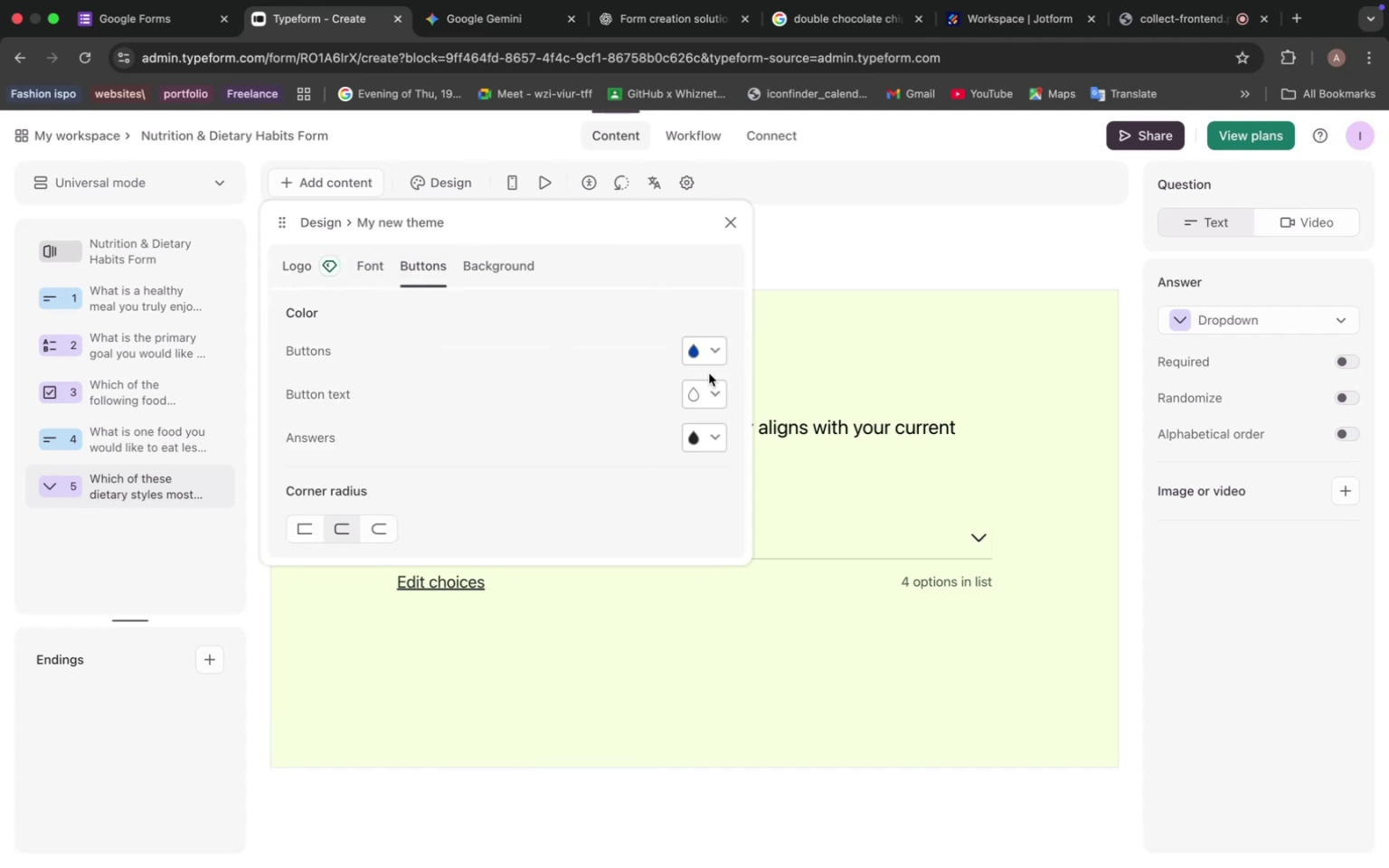 
left_click([719, 346])
 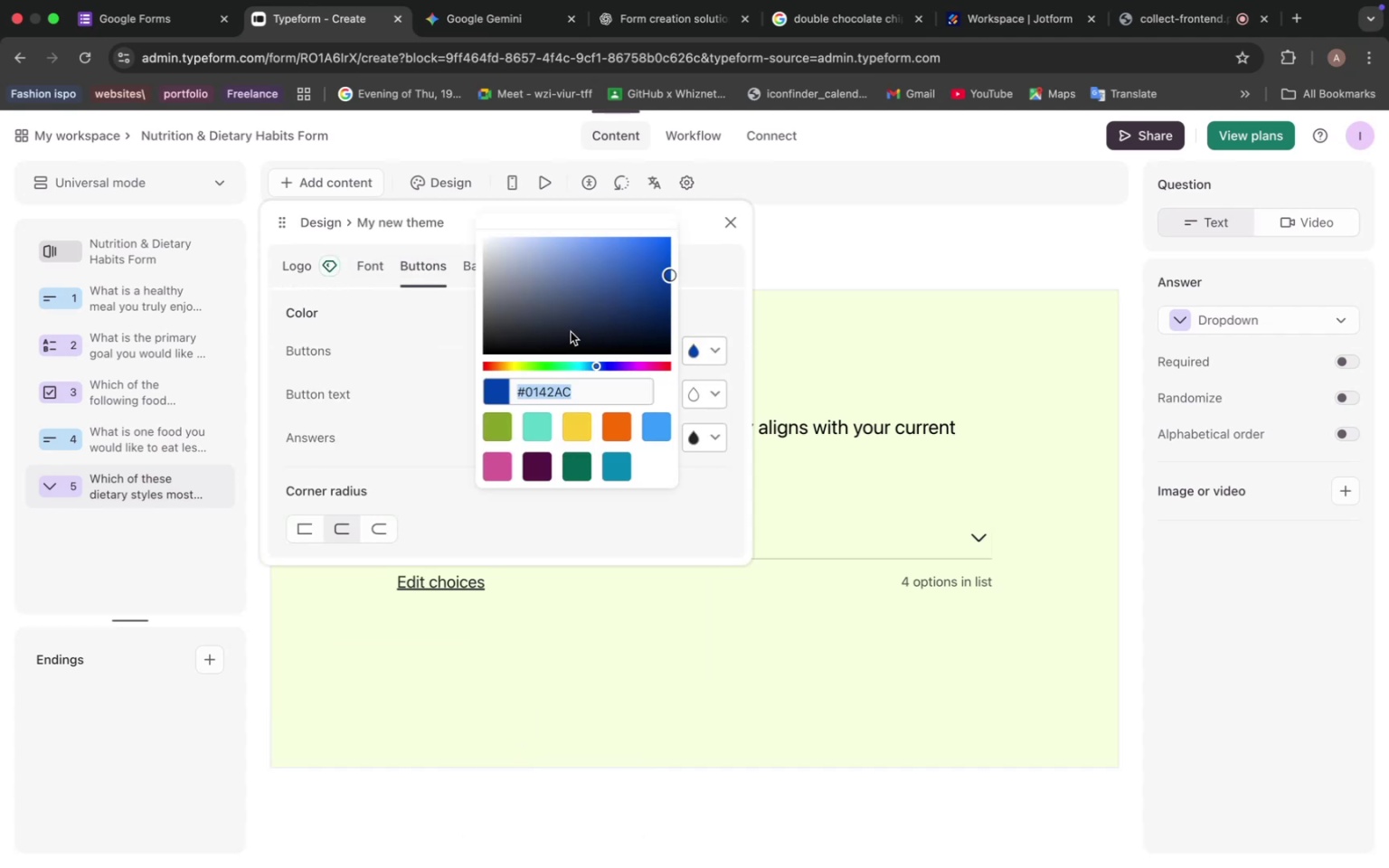 
left_click_drag(start_coordinate=[514, 341], to_coordinate=[499, 346])
 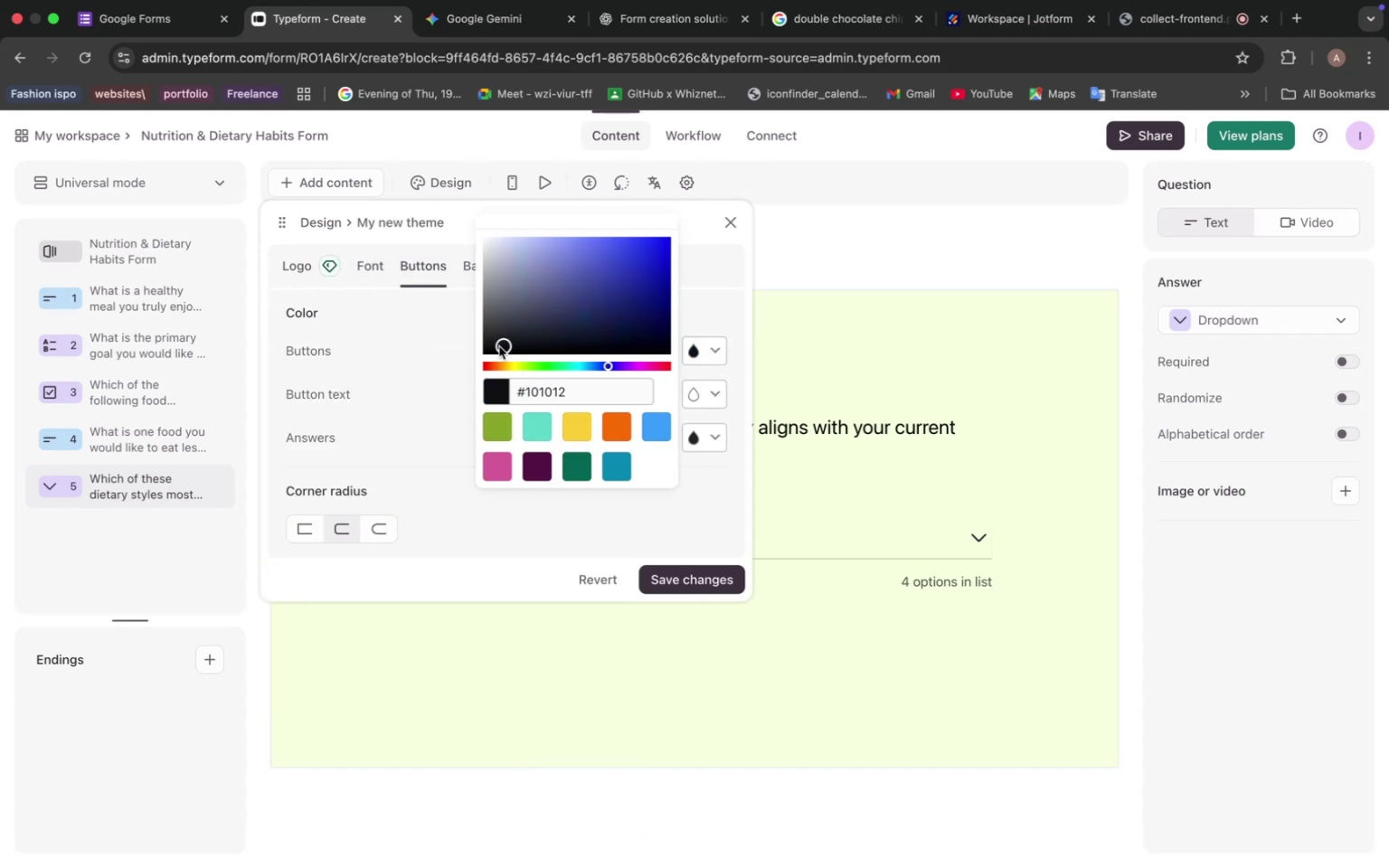 
left_click_drag(start_coordinate=[499, 346], to_coordinate=[490, 347])
 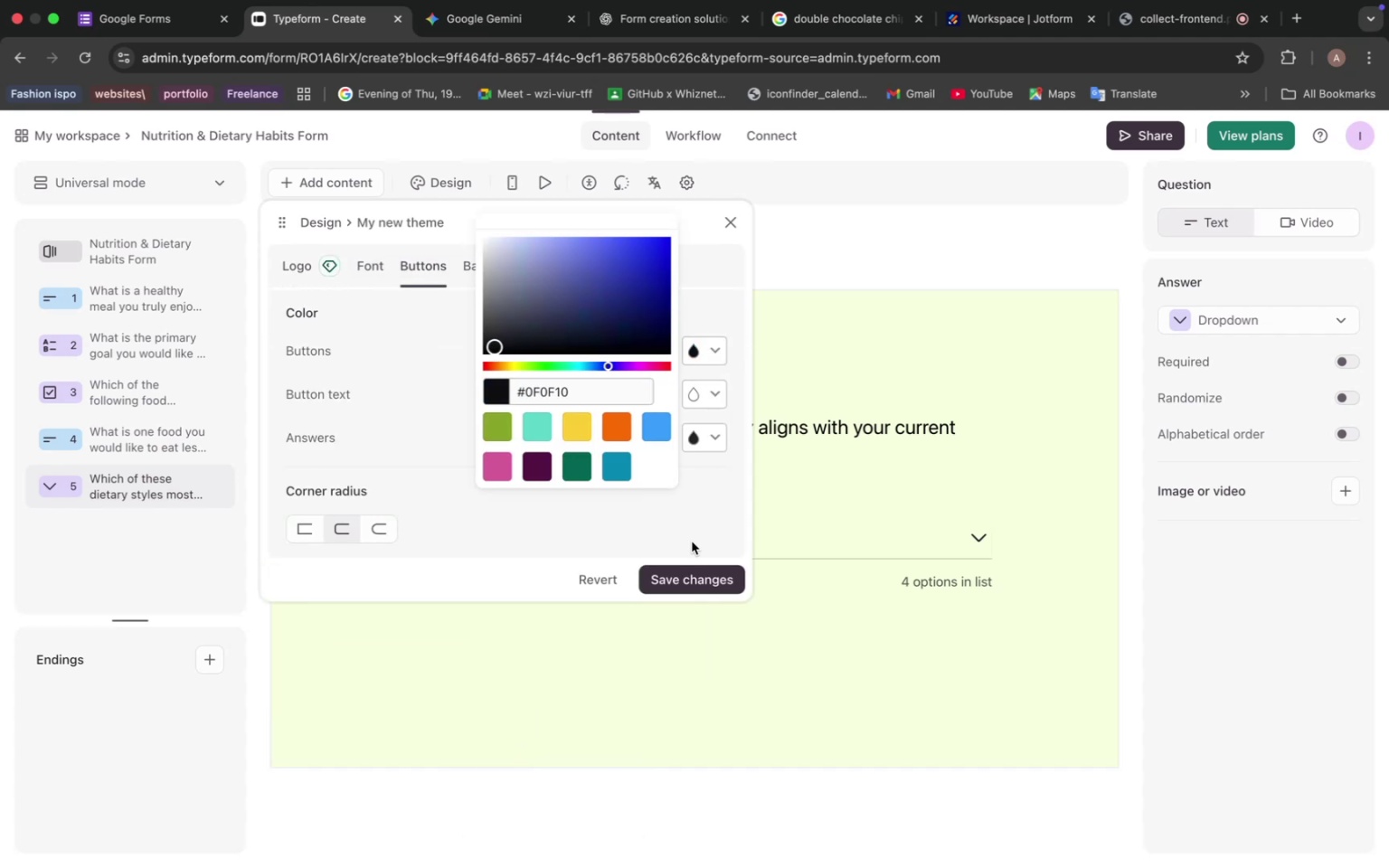 
left_click([697, 584])
 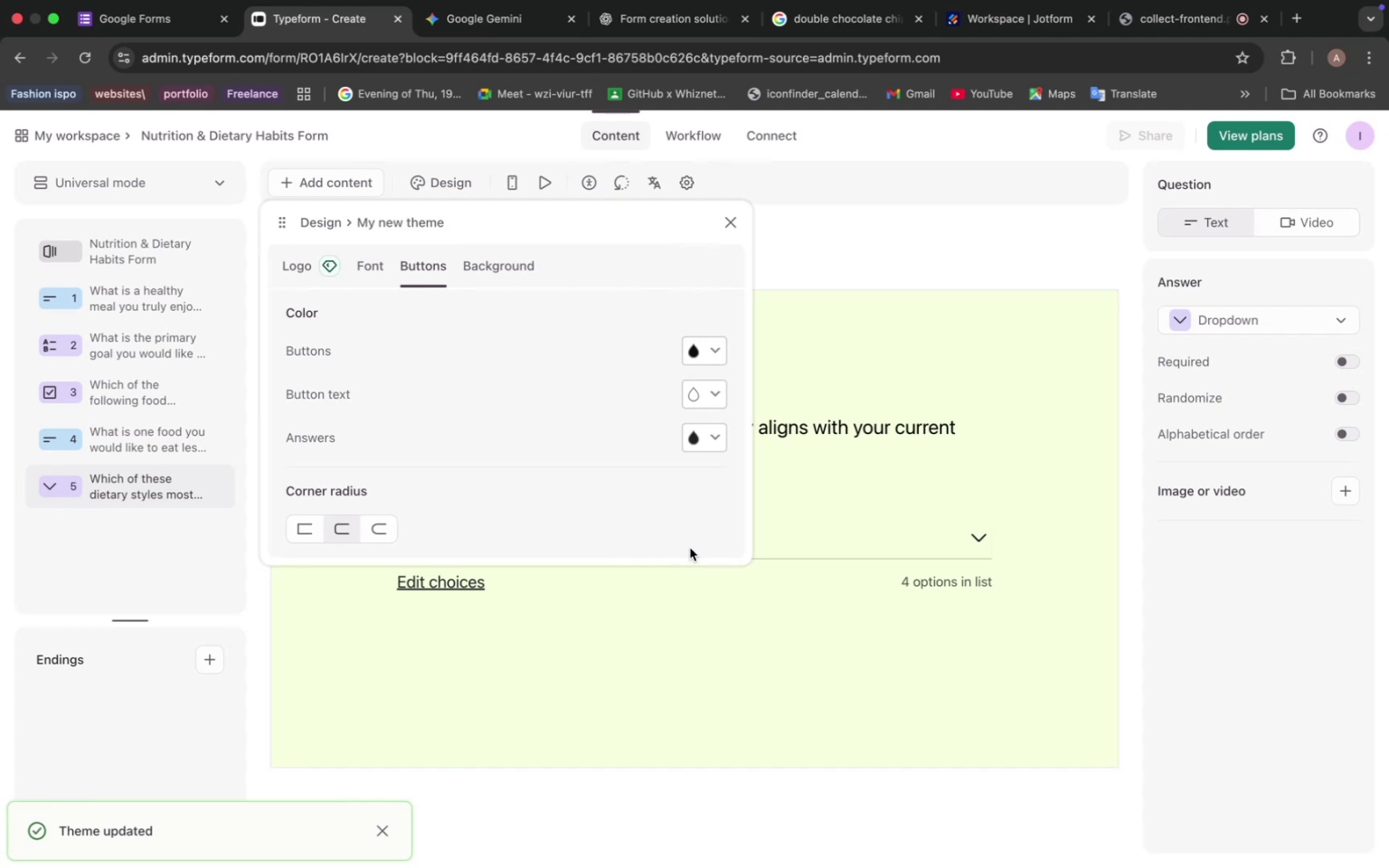 
left_click([811, 477])
 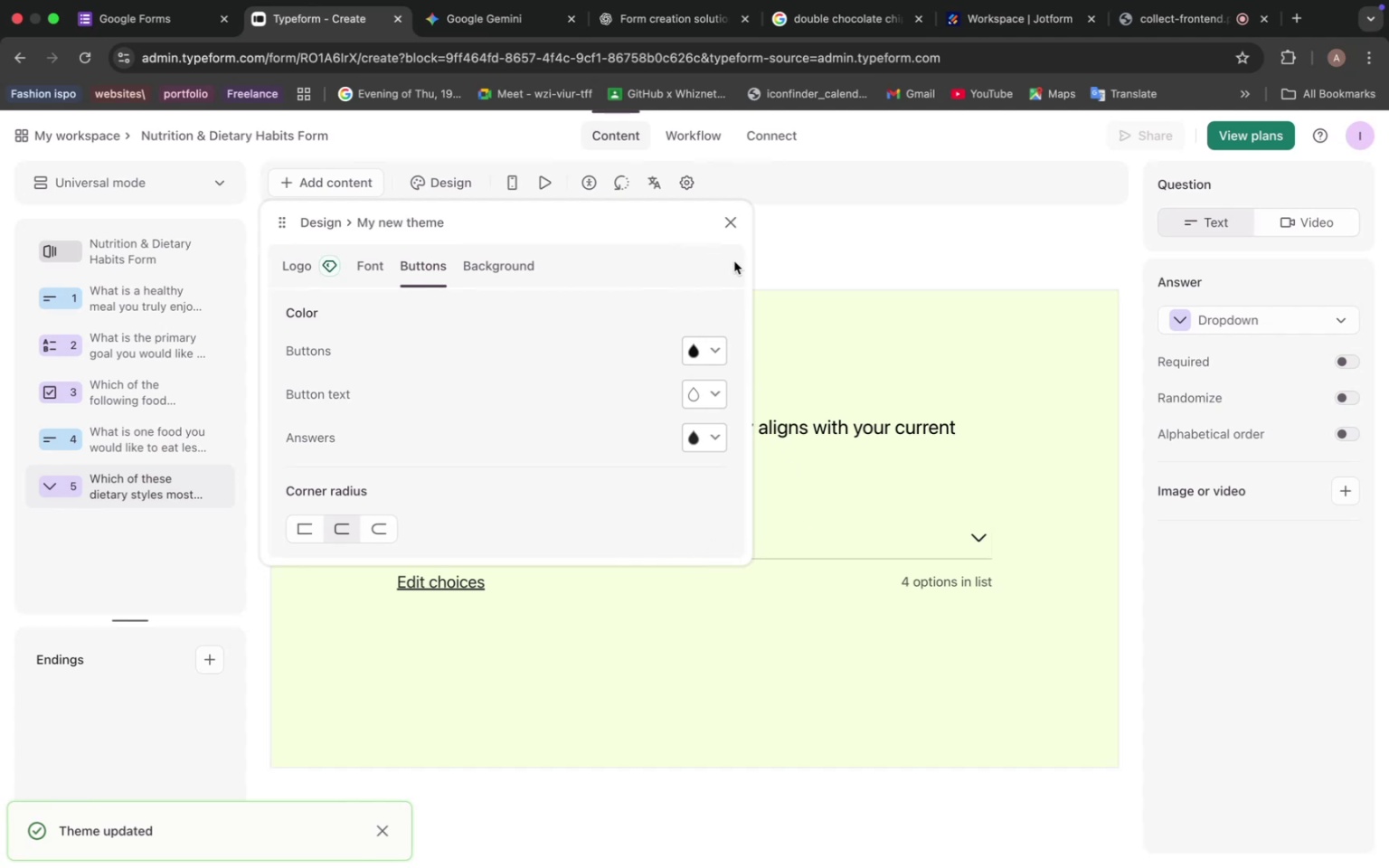 
left_click([732, 227])
 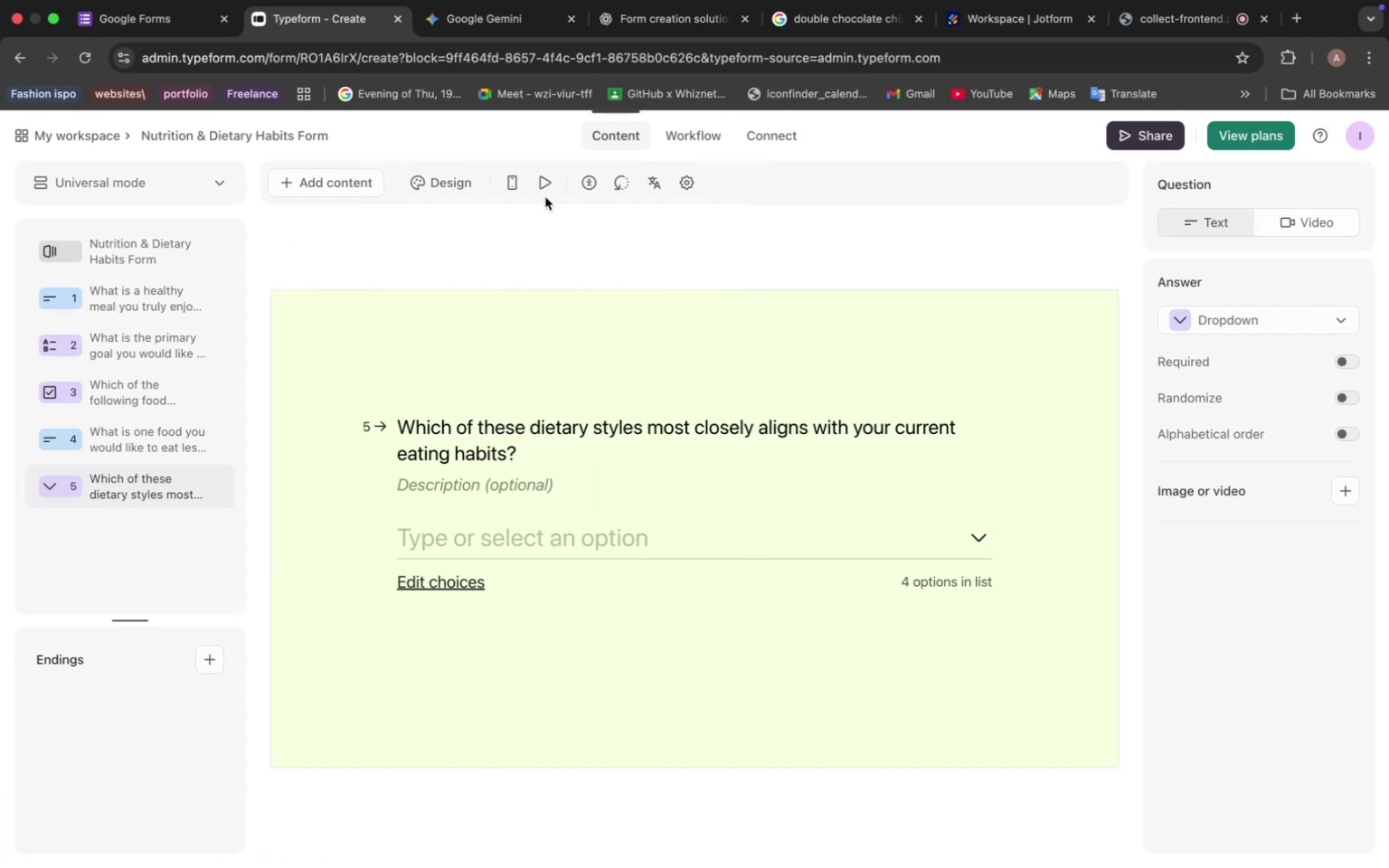 
left_click([548, 180])
 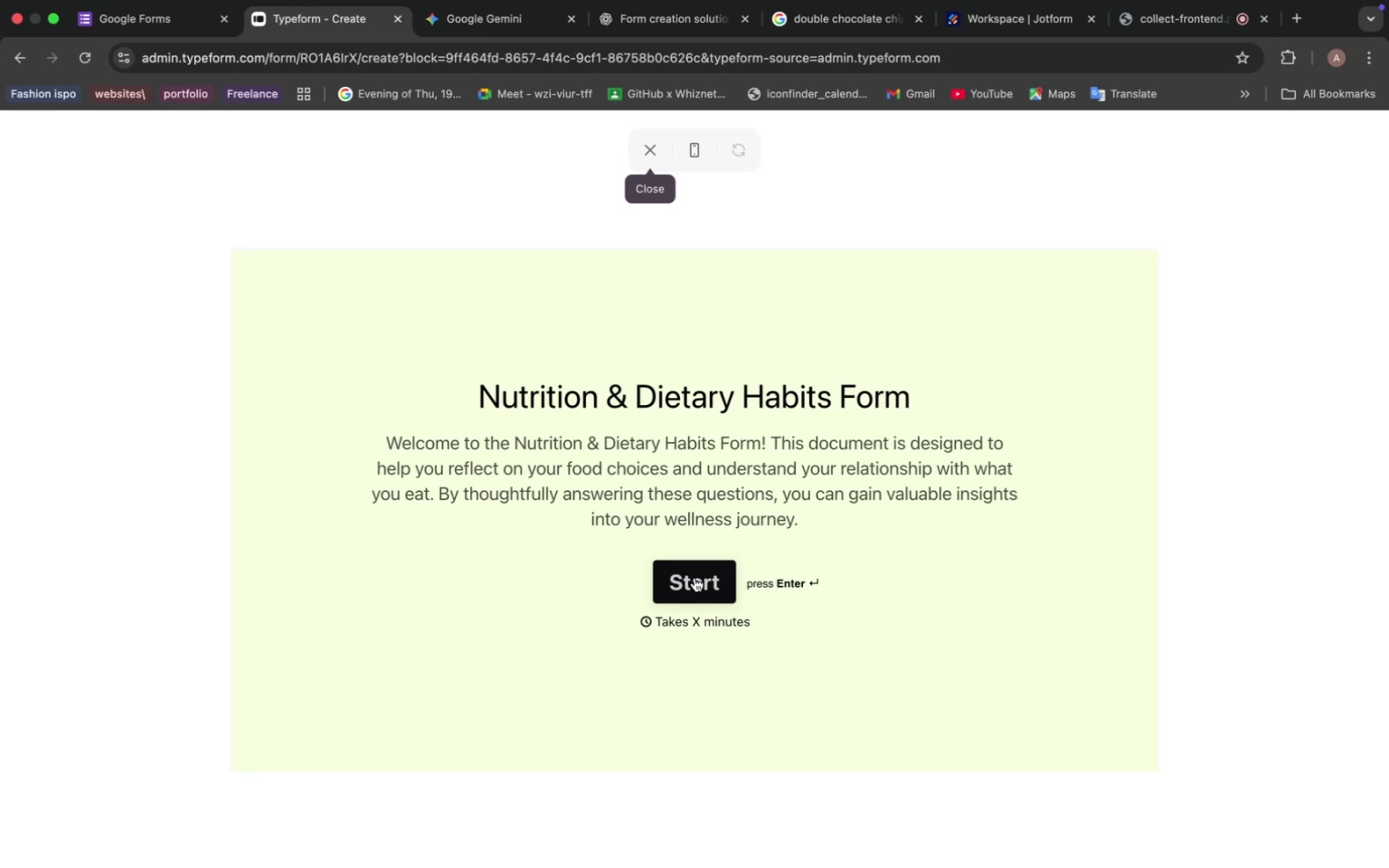 
wait(31.04)
 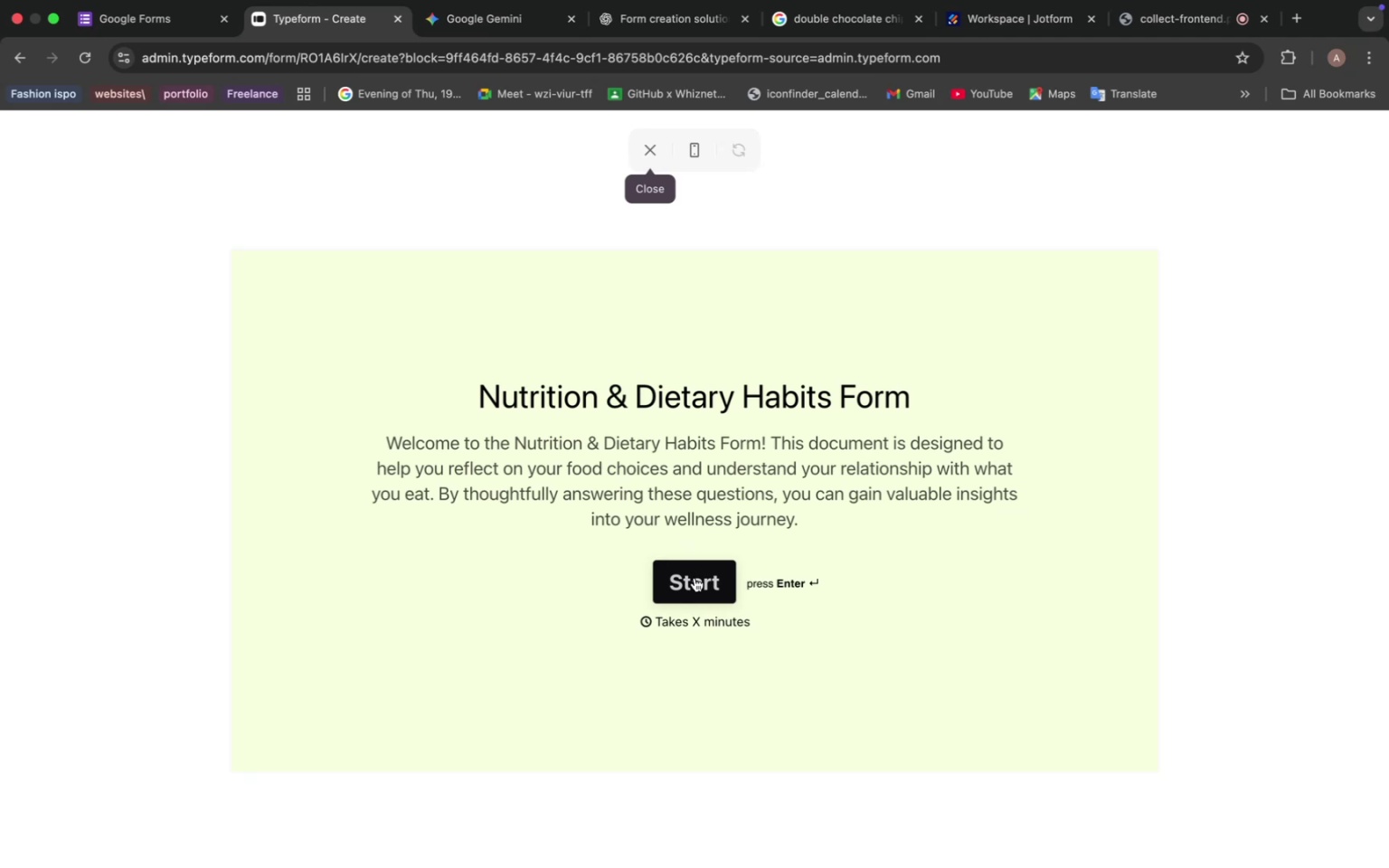 
left_click([694, 578])
 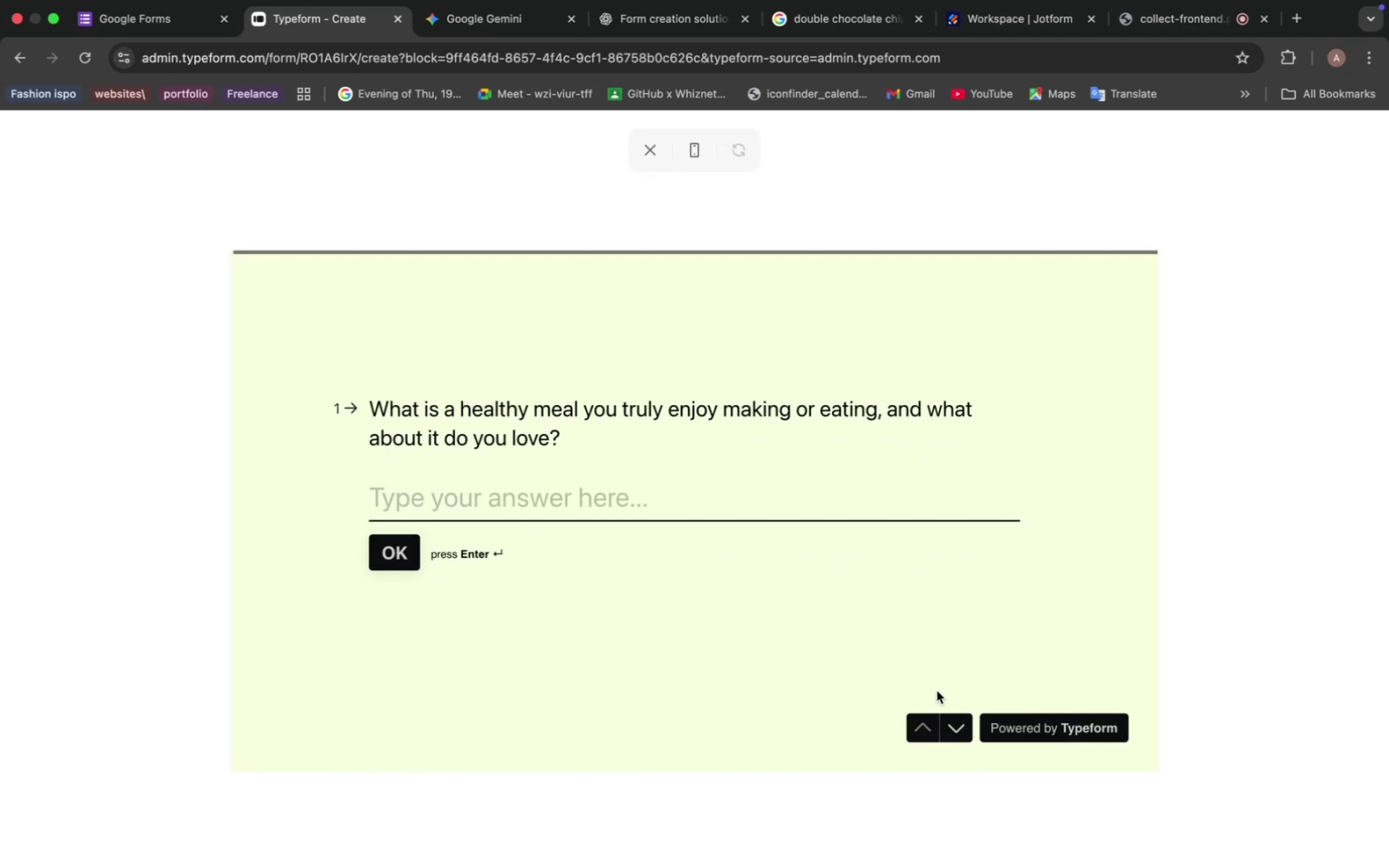 
left_click([954, 730])
 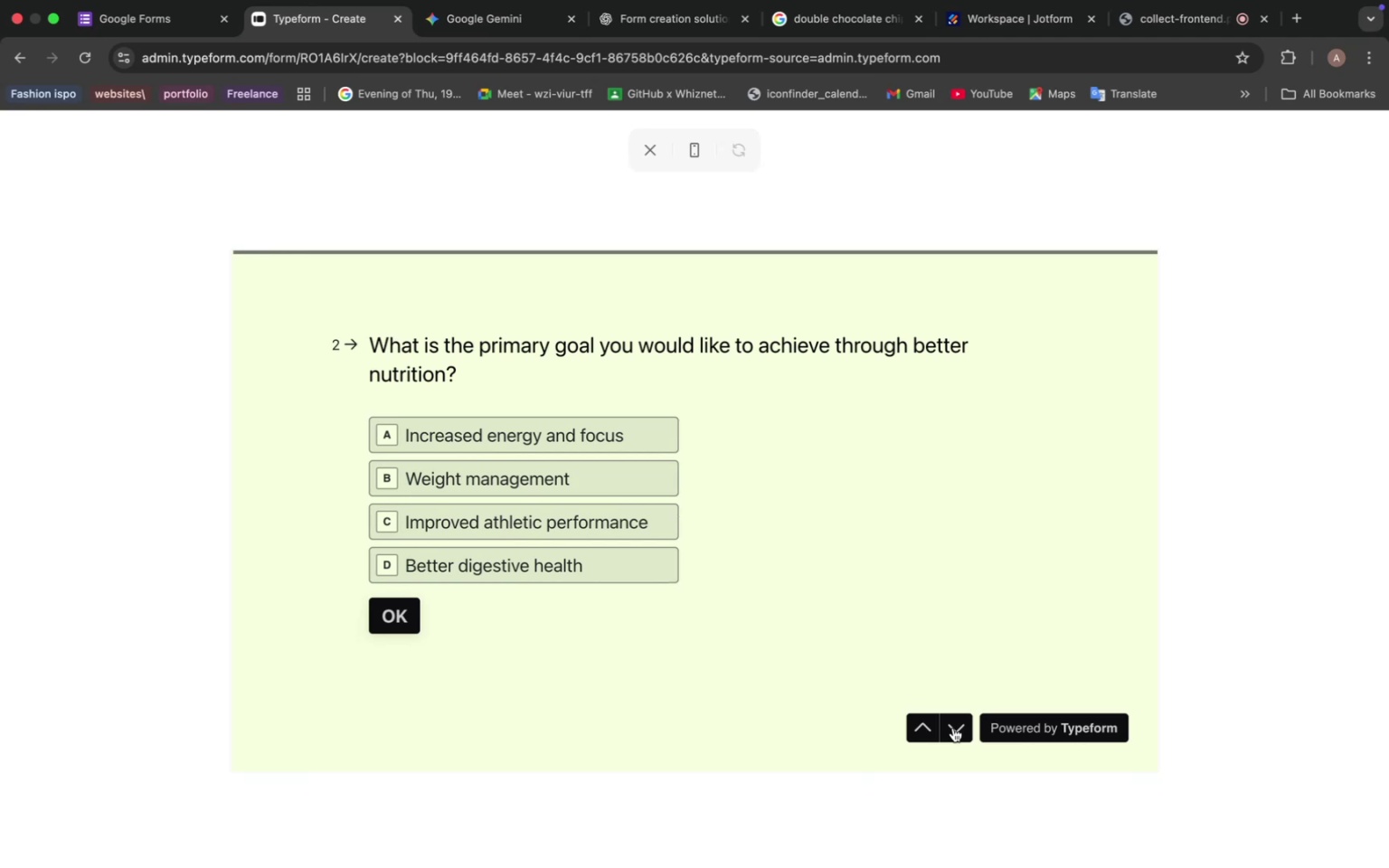 
left_click([624, 517])
 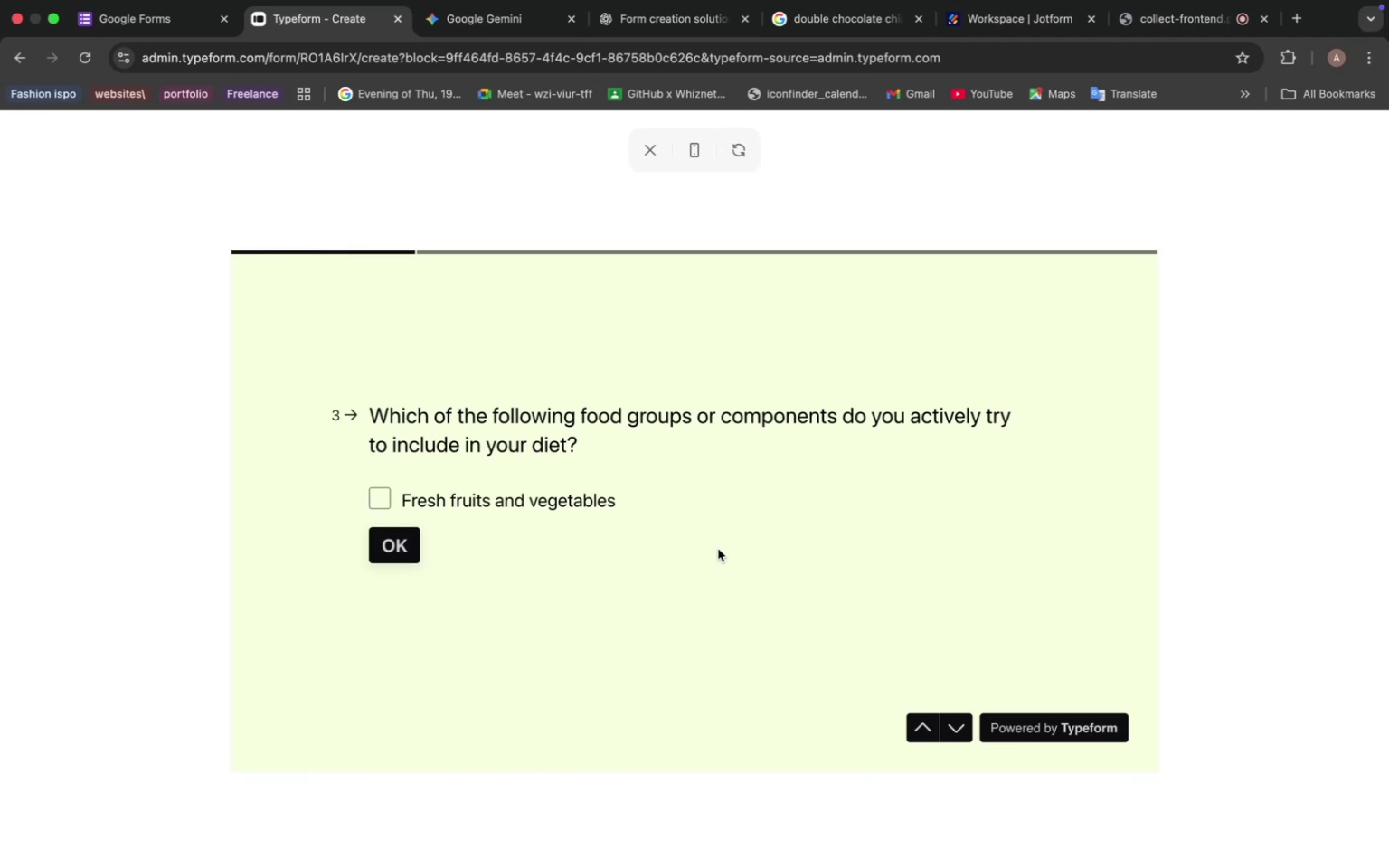 
left_click([563, 500])
 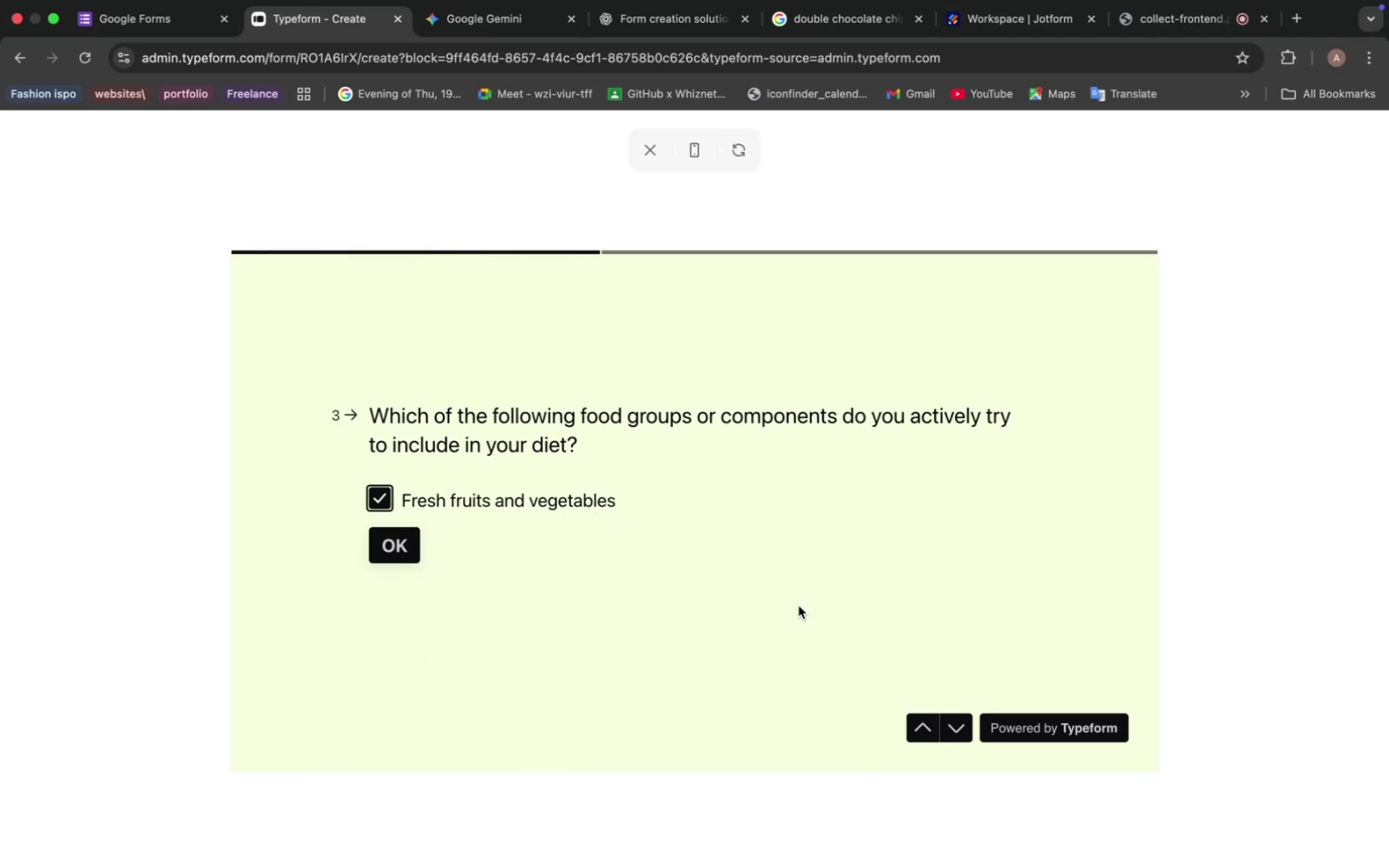 
wait(9.48)
 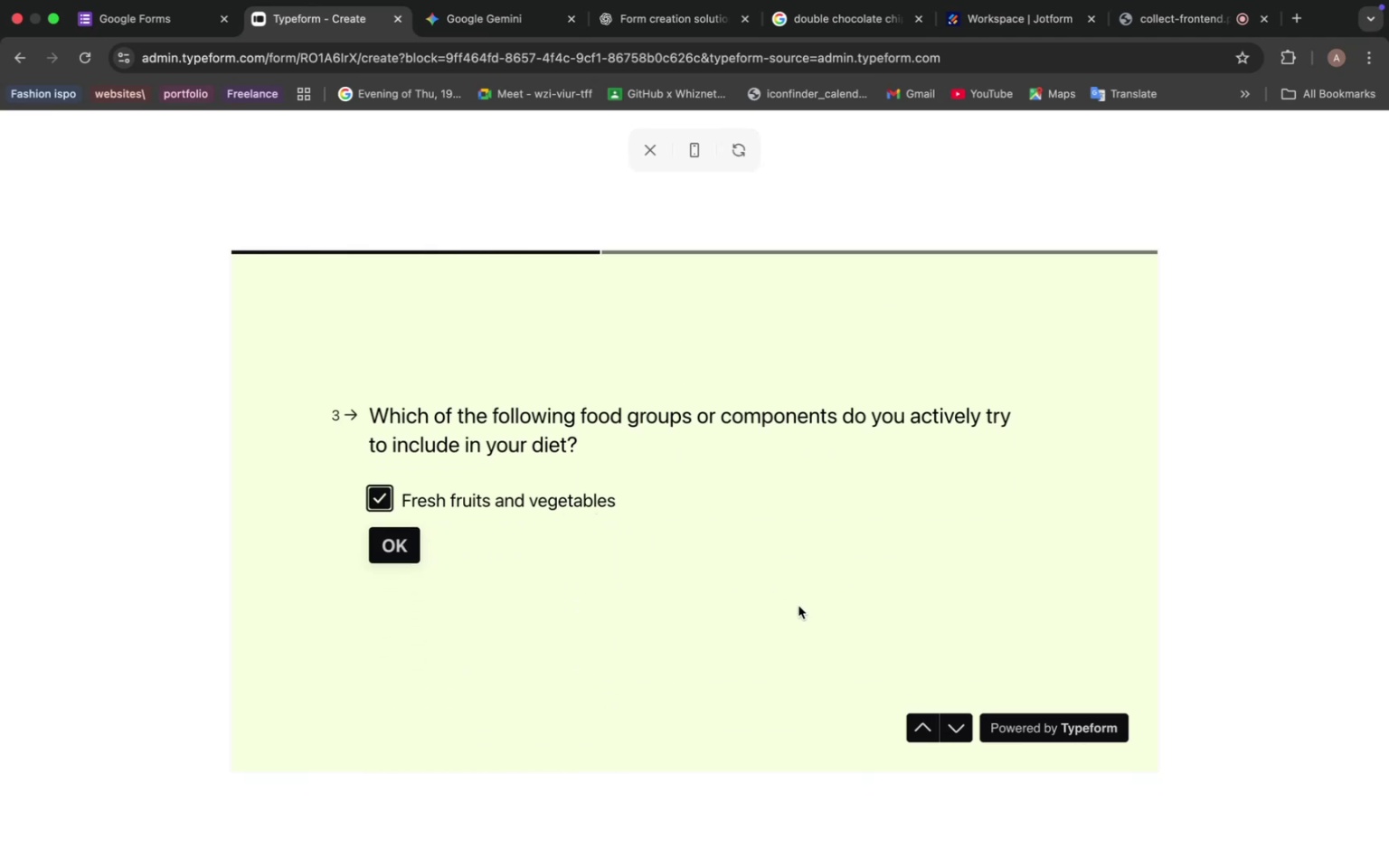 
right_click([798, 606])
 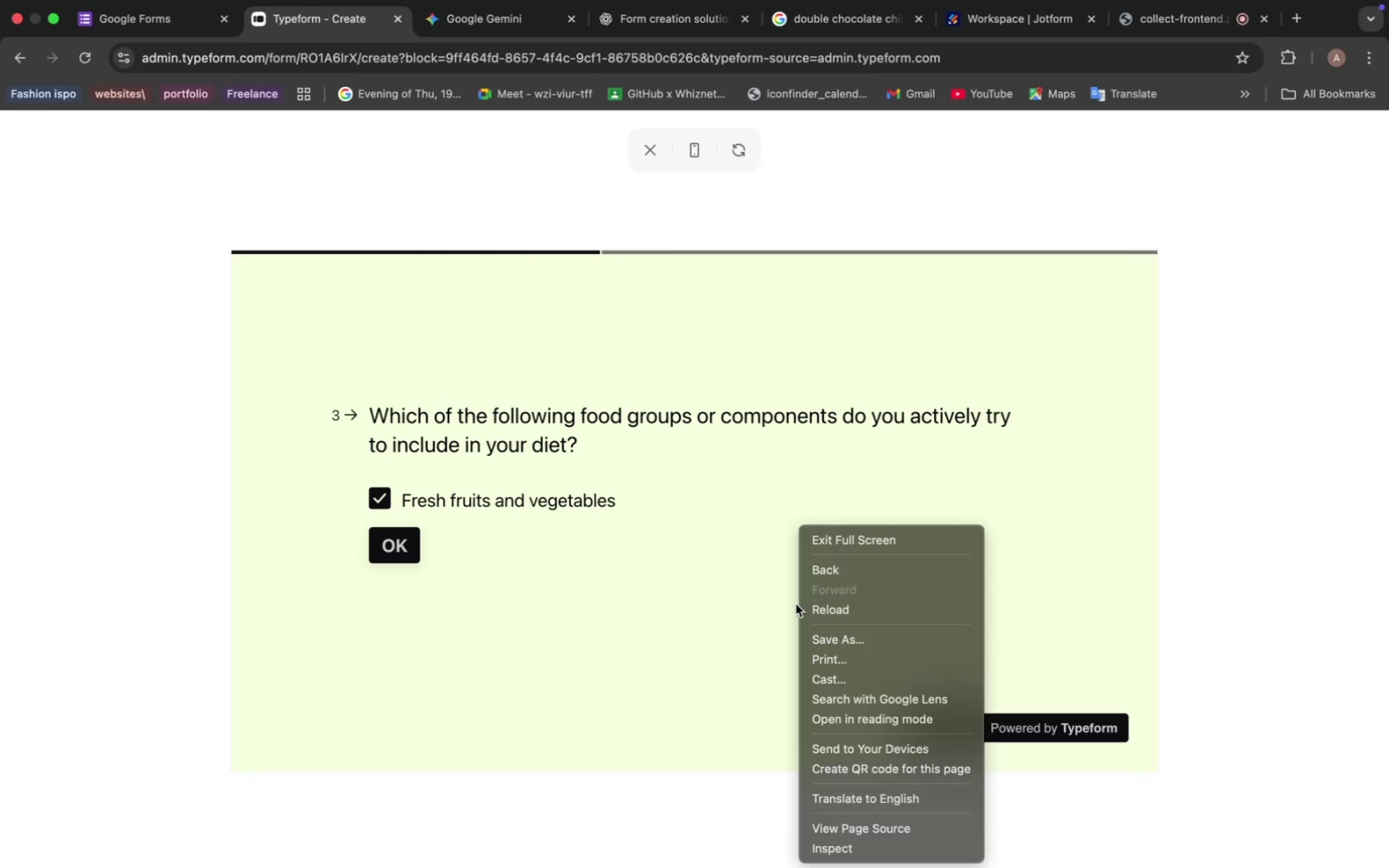 
left_click([712, 584])
 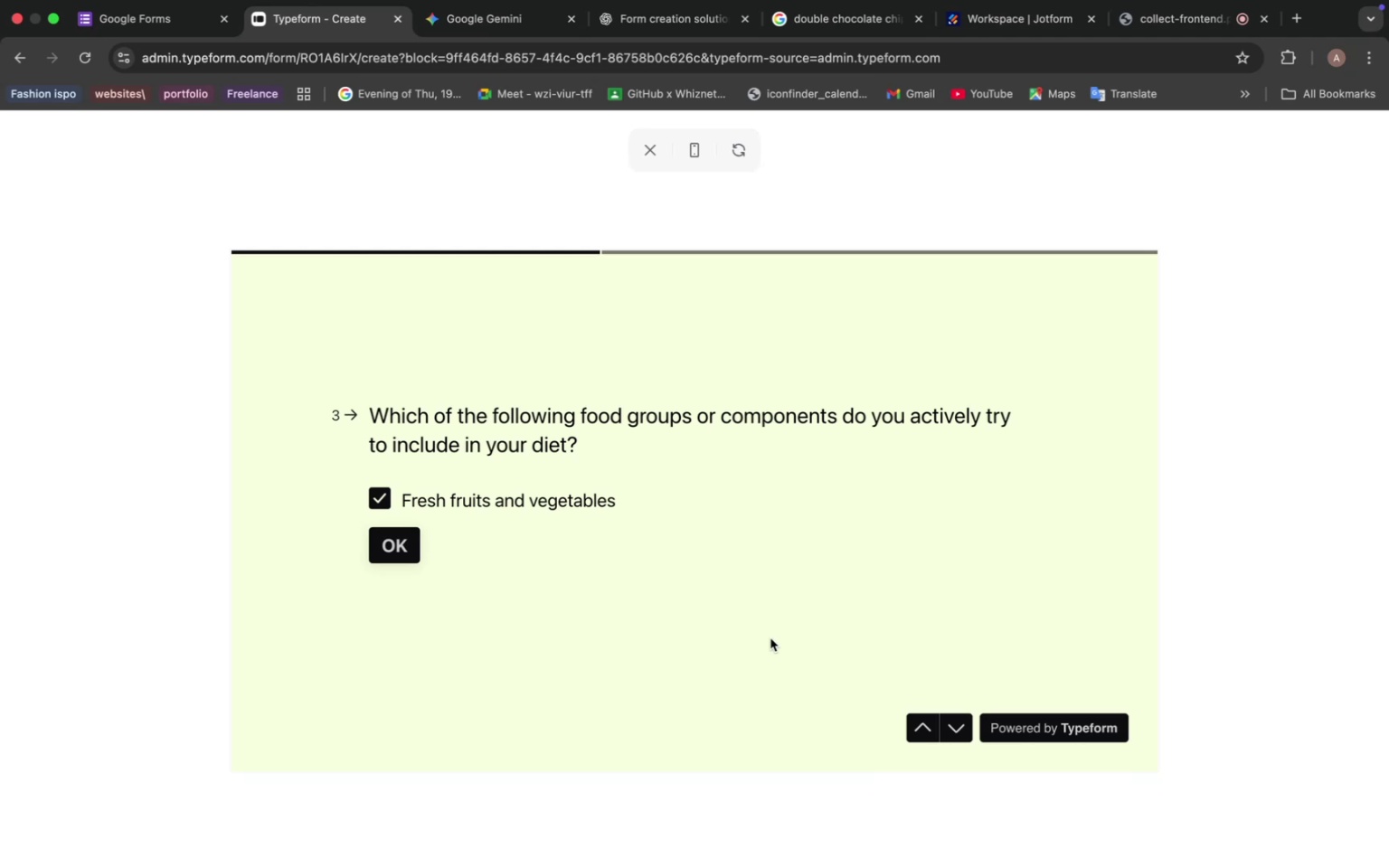 
wait(54.15)
 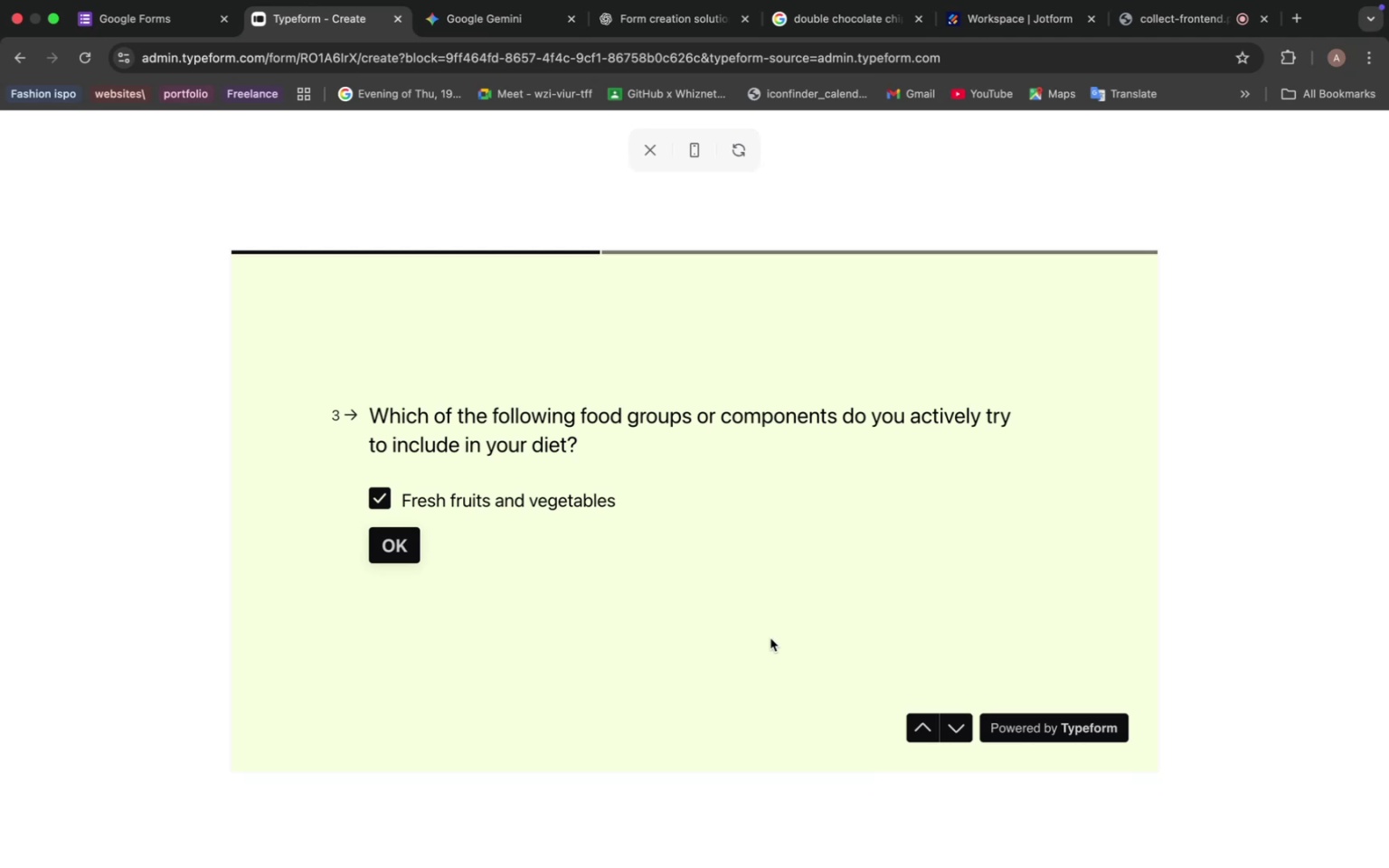 
left_click([967, 732])
 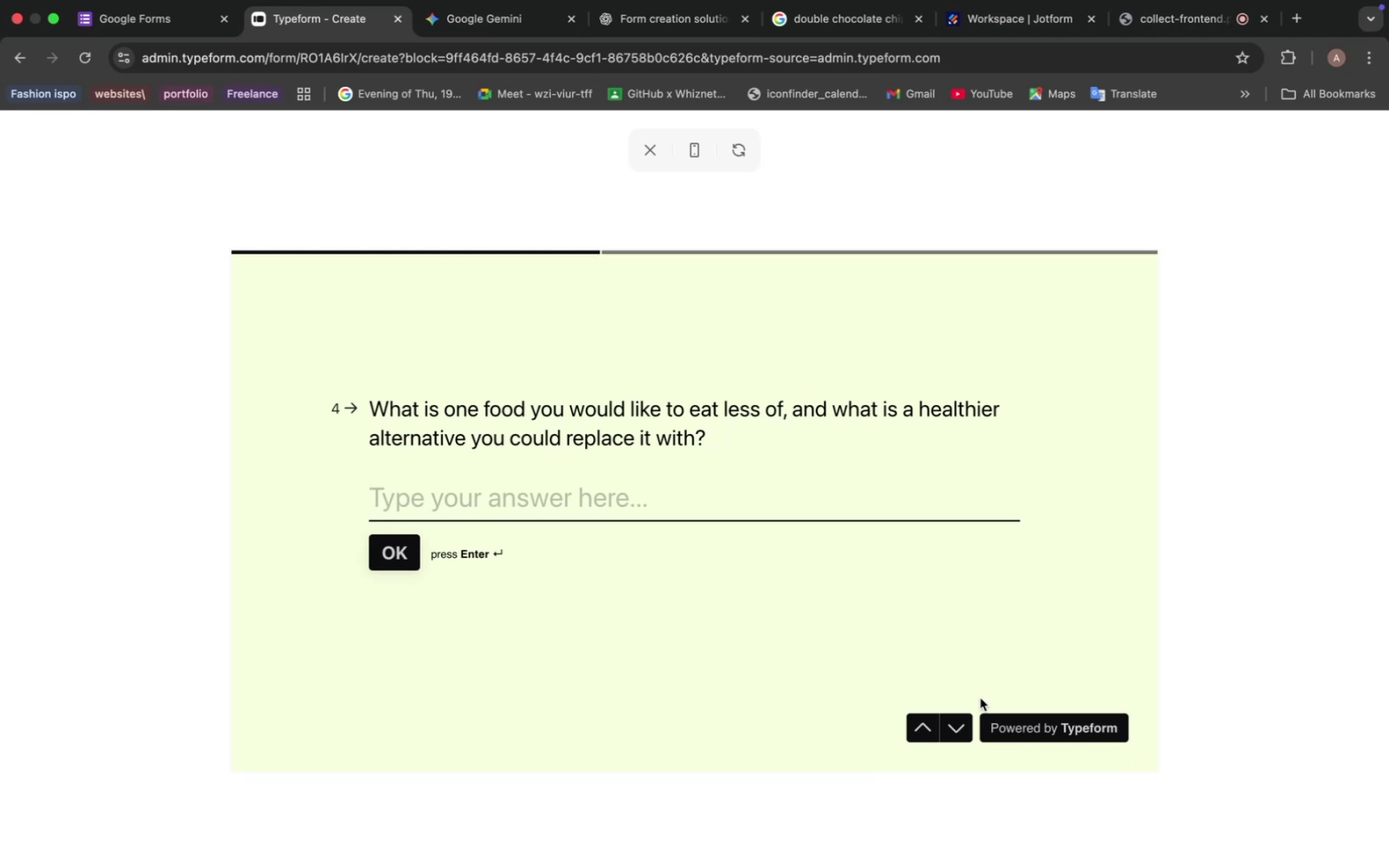 
wait(31.96)
 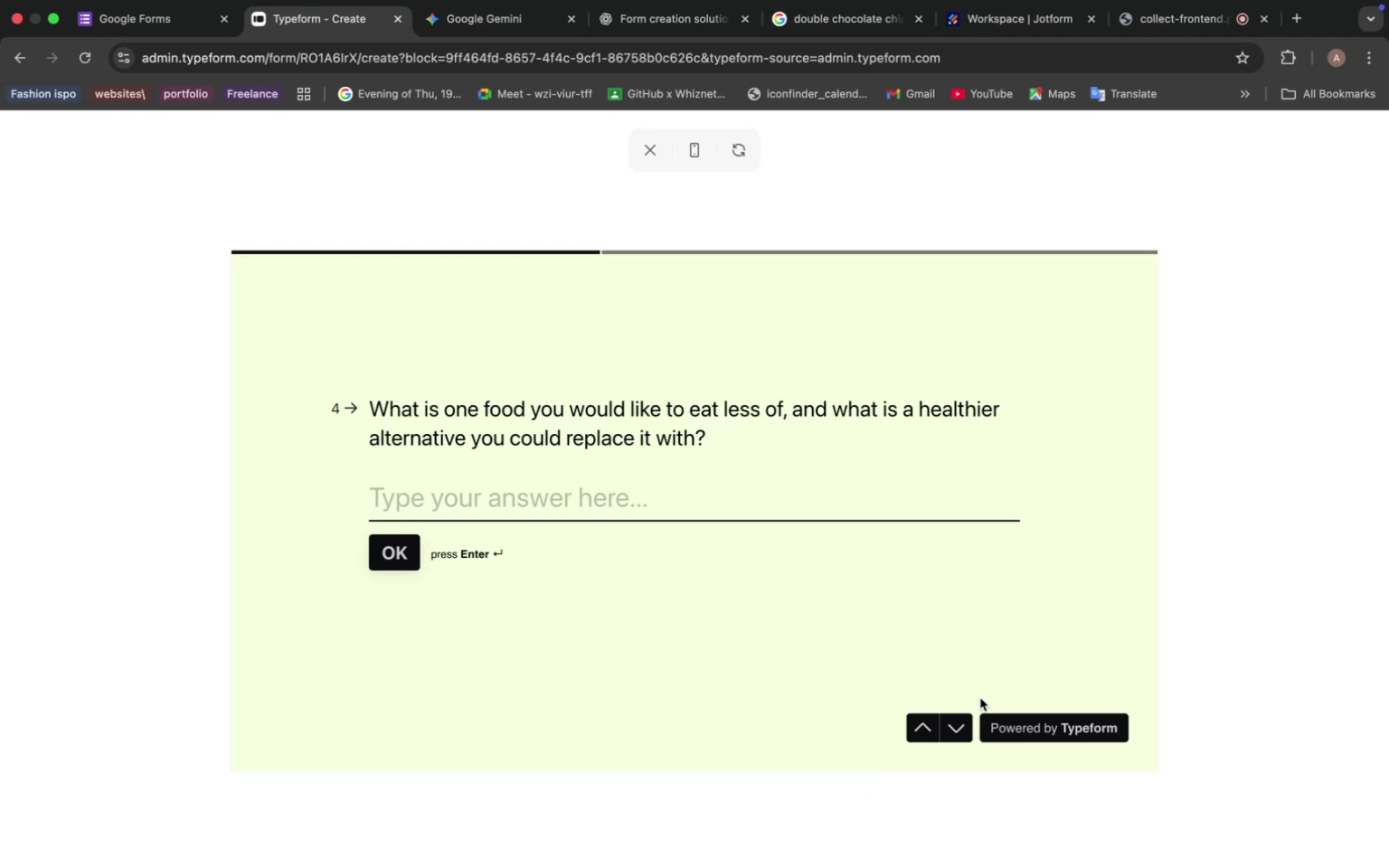 
left_click([966, 723])
 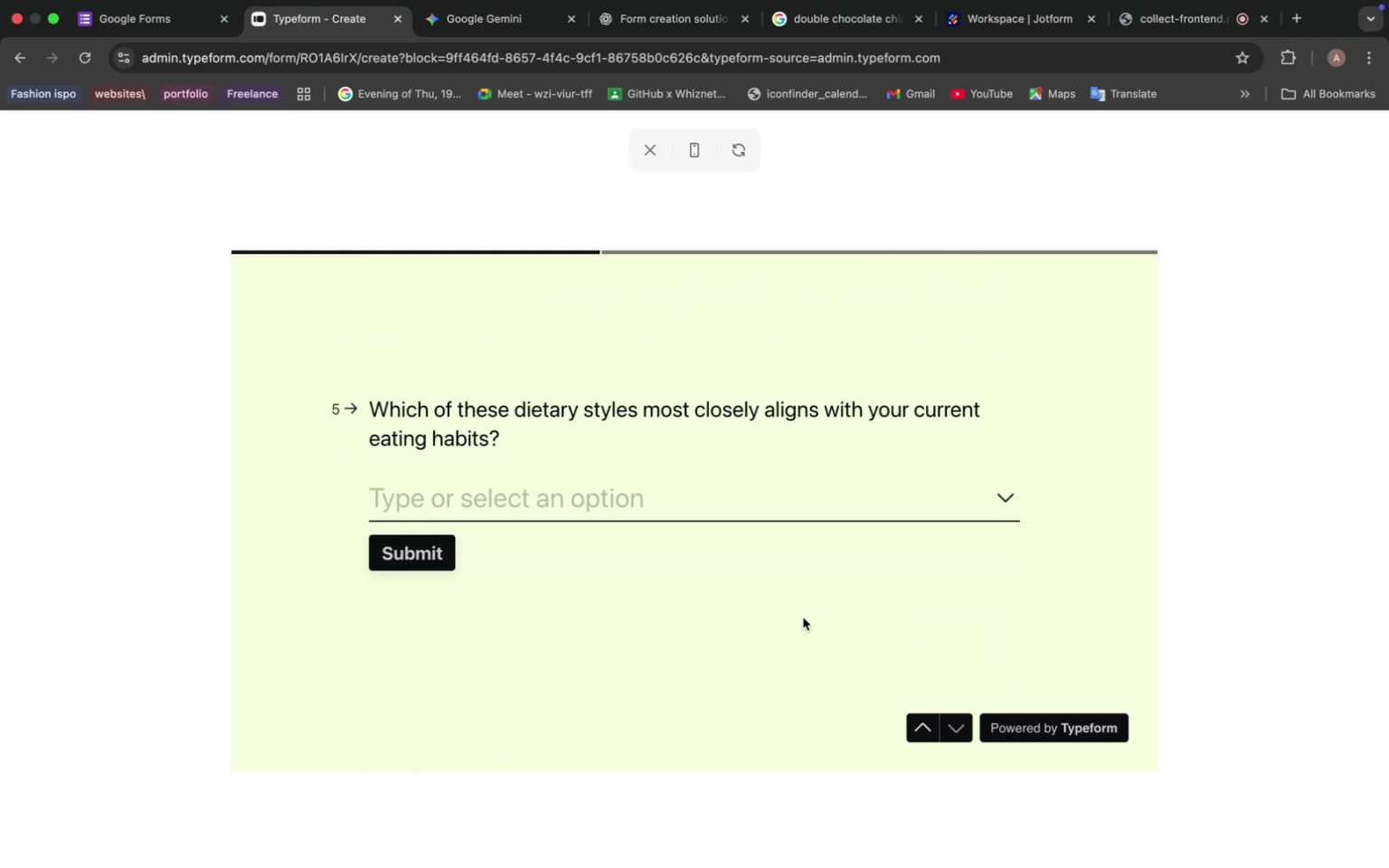 
left_click([619, 509])
 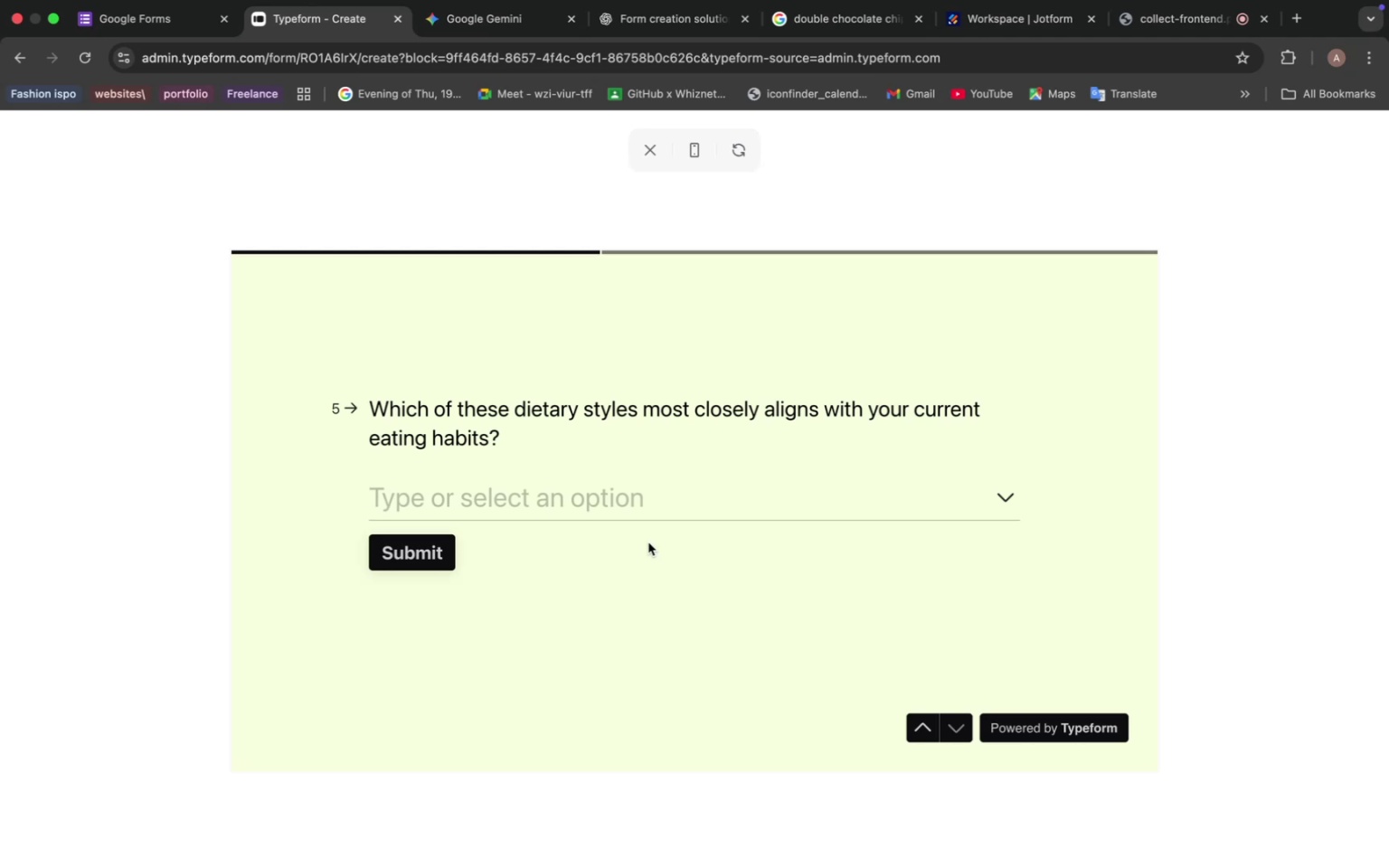 
wait(29.9)
 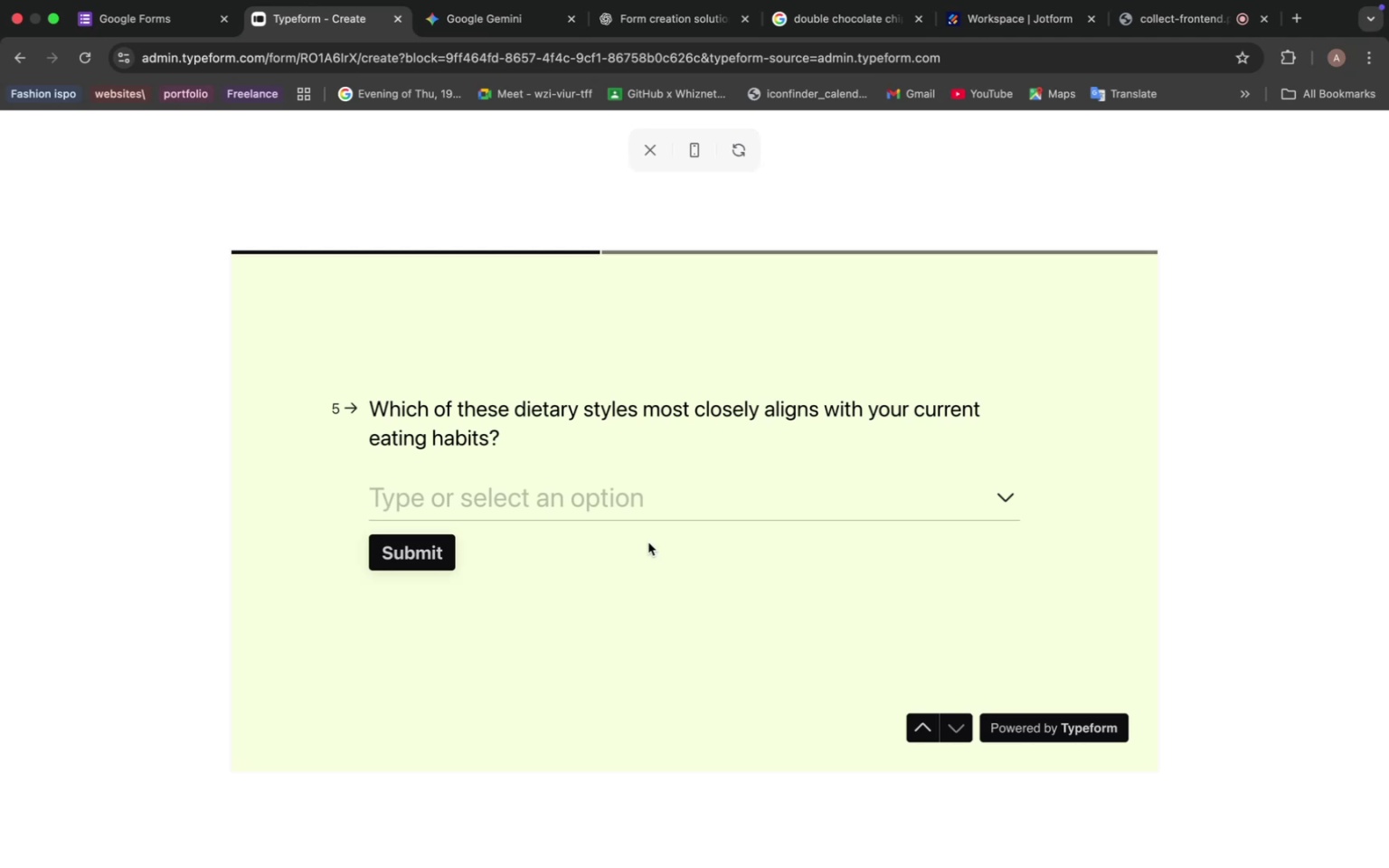 
left_click([776, 486])
 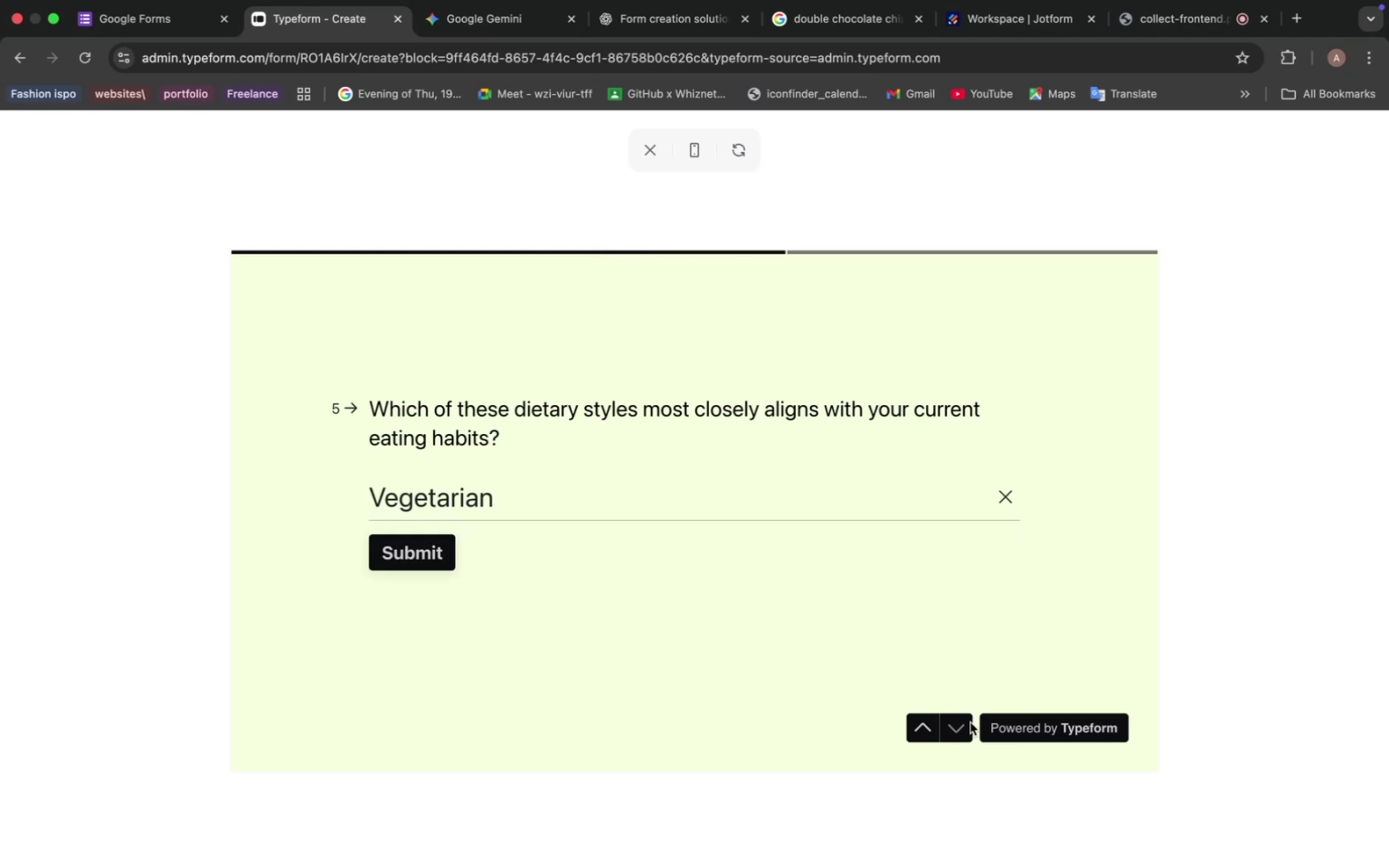 
left_click([925, 726])
 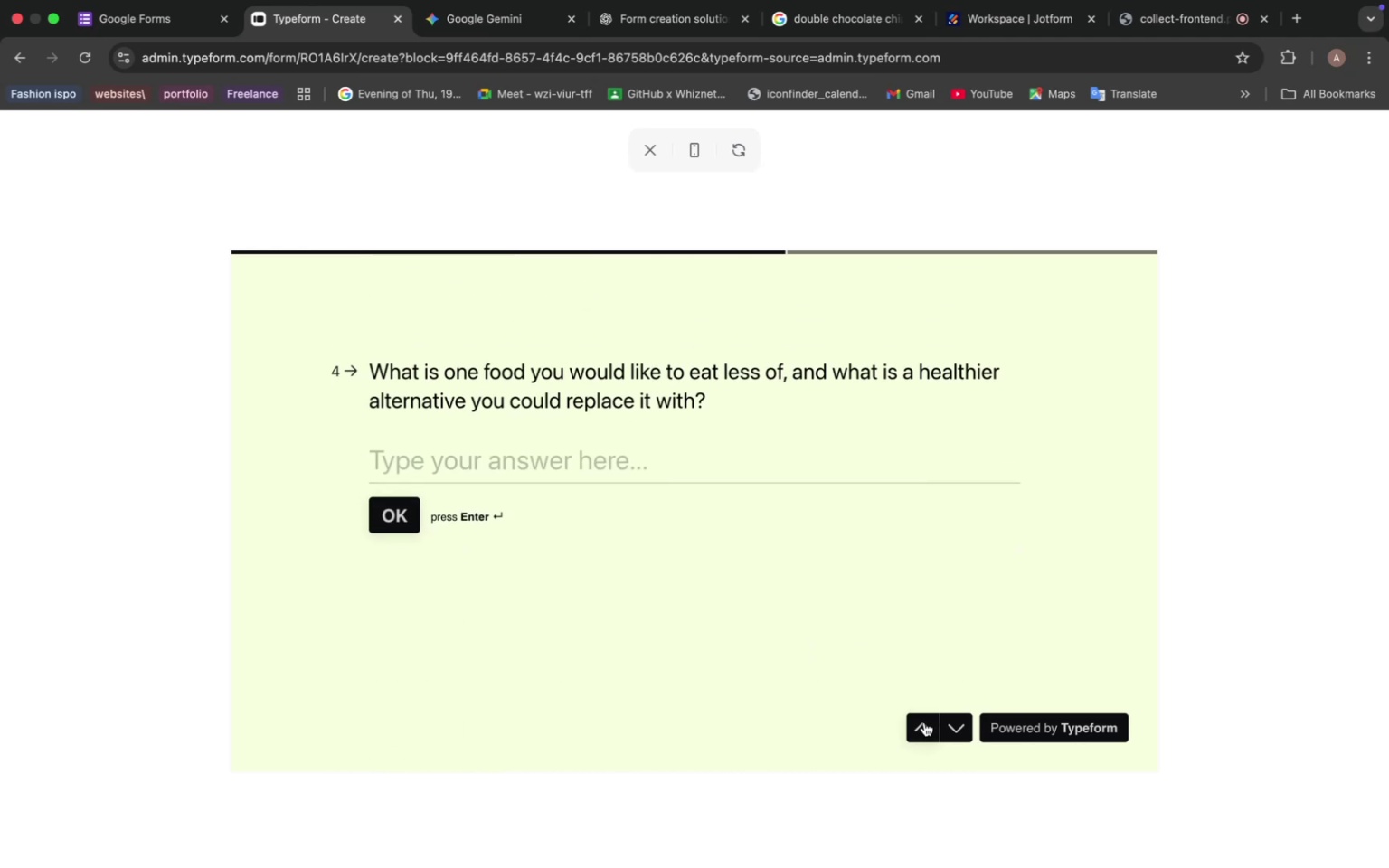 
left_click([924, 722])
 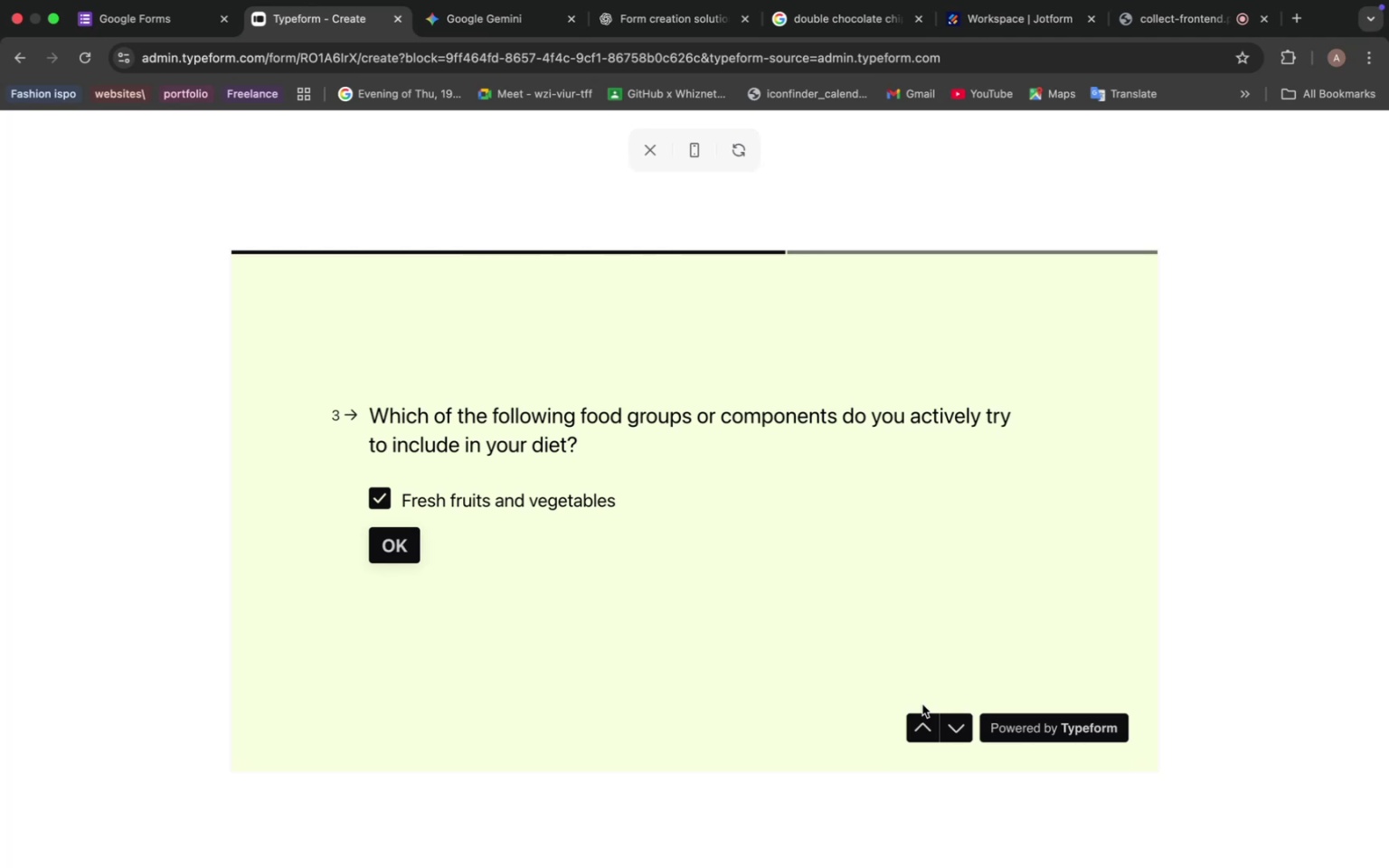 
wait(20.29)
 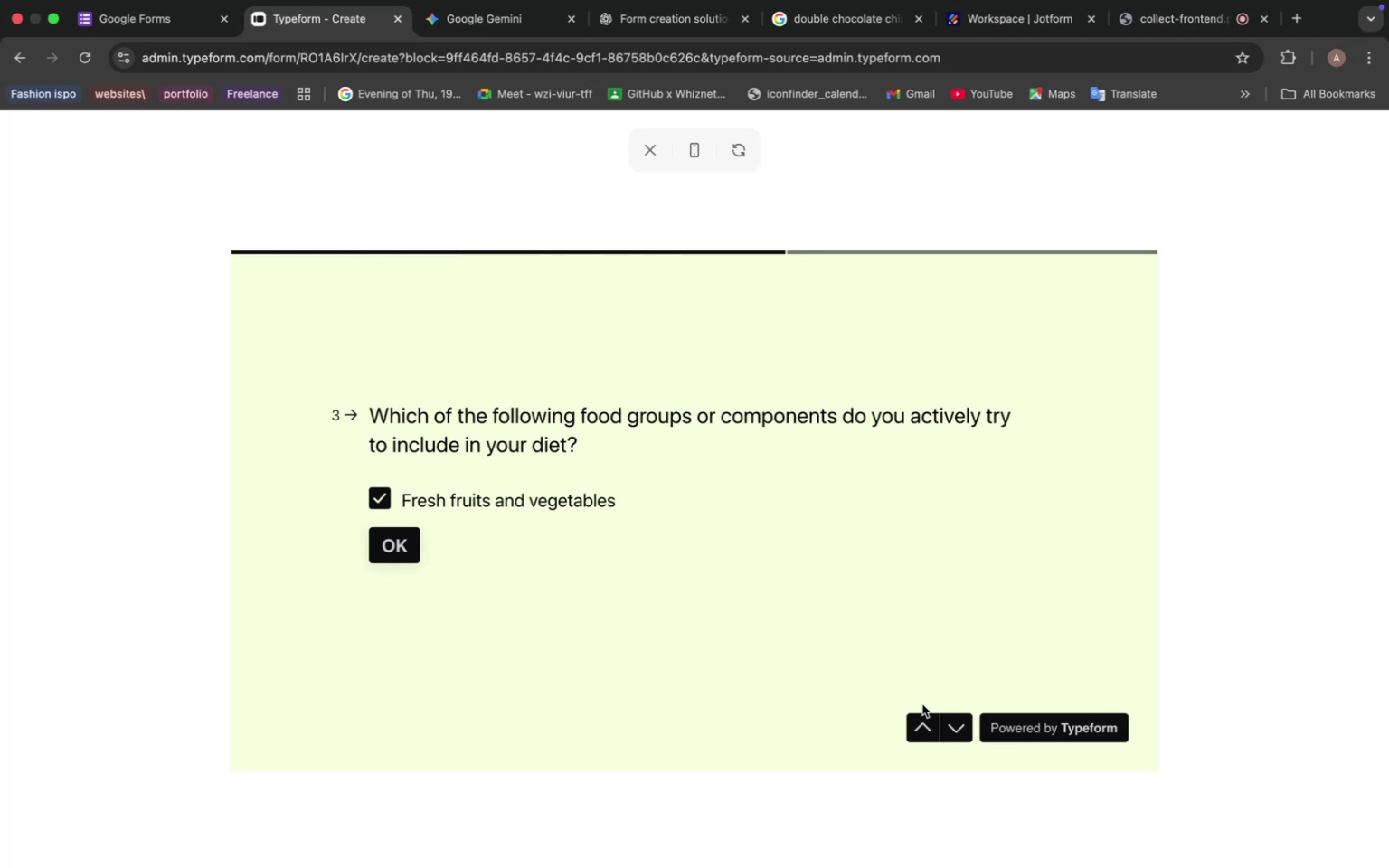 
left_click([655, 150])
 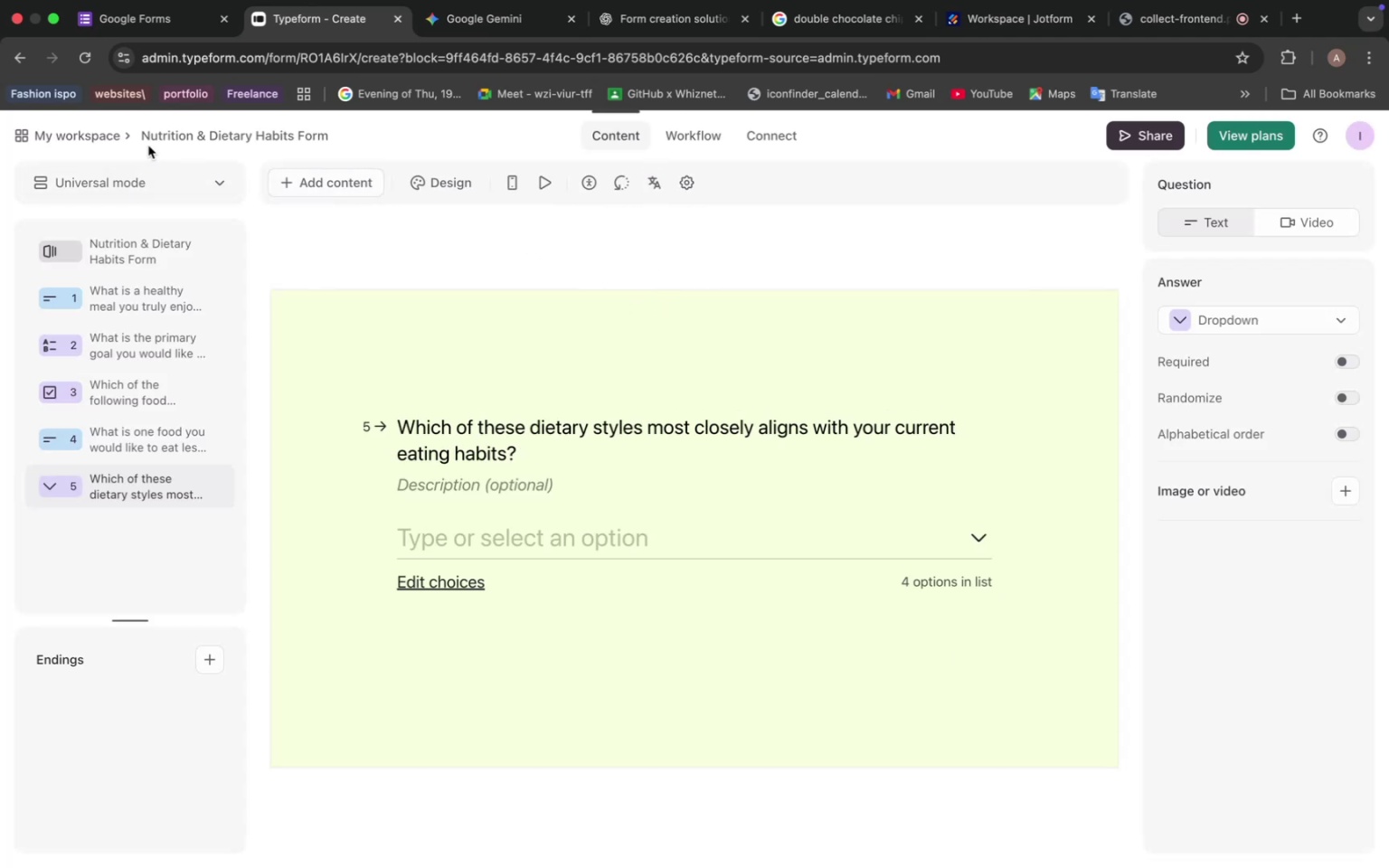 
left_click([87, 135])
 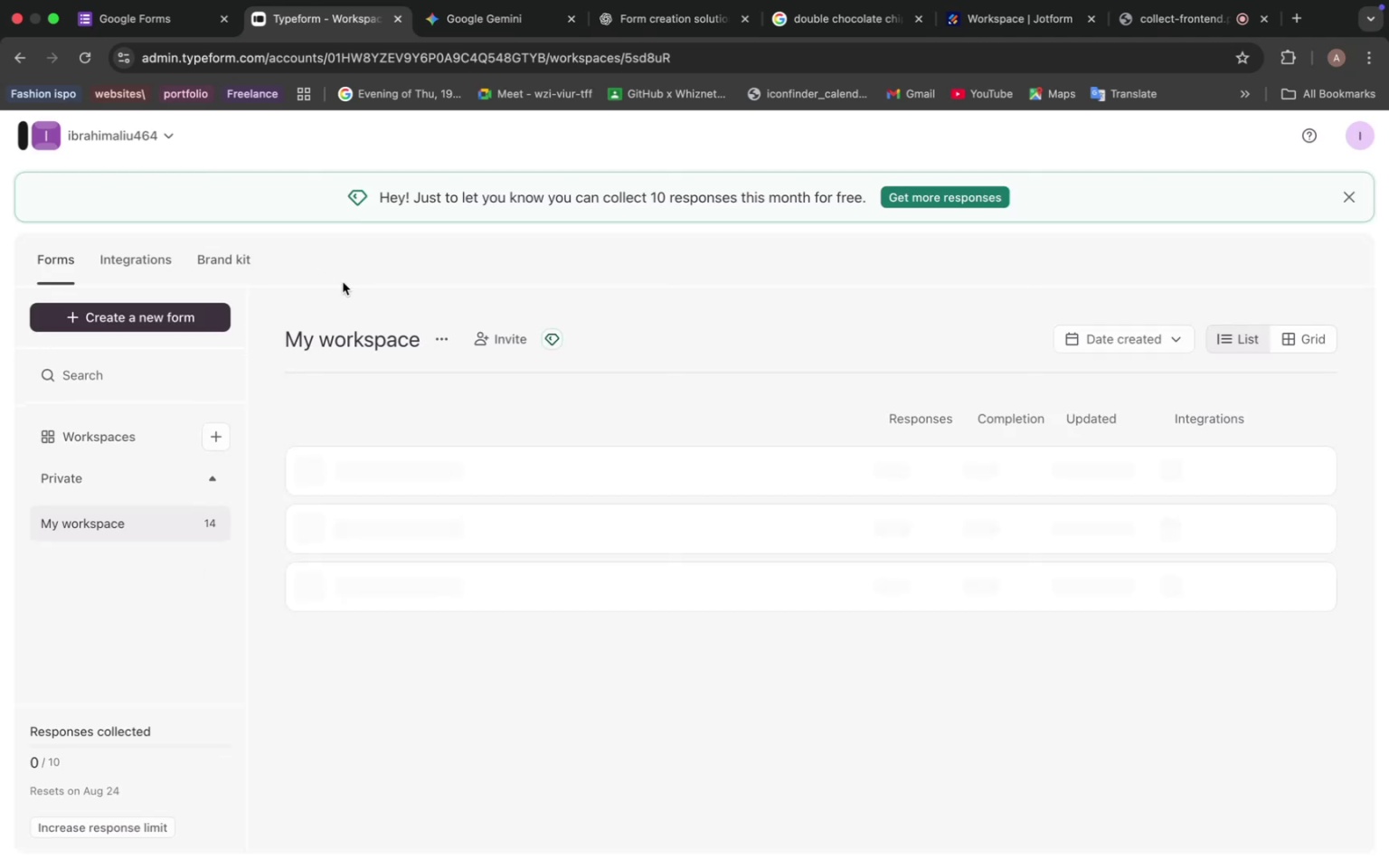 
left_click([507, 29])
 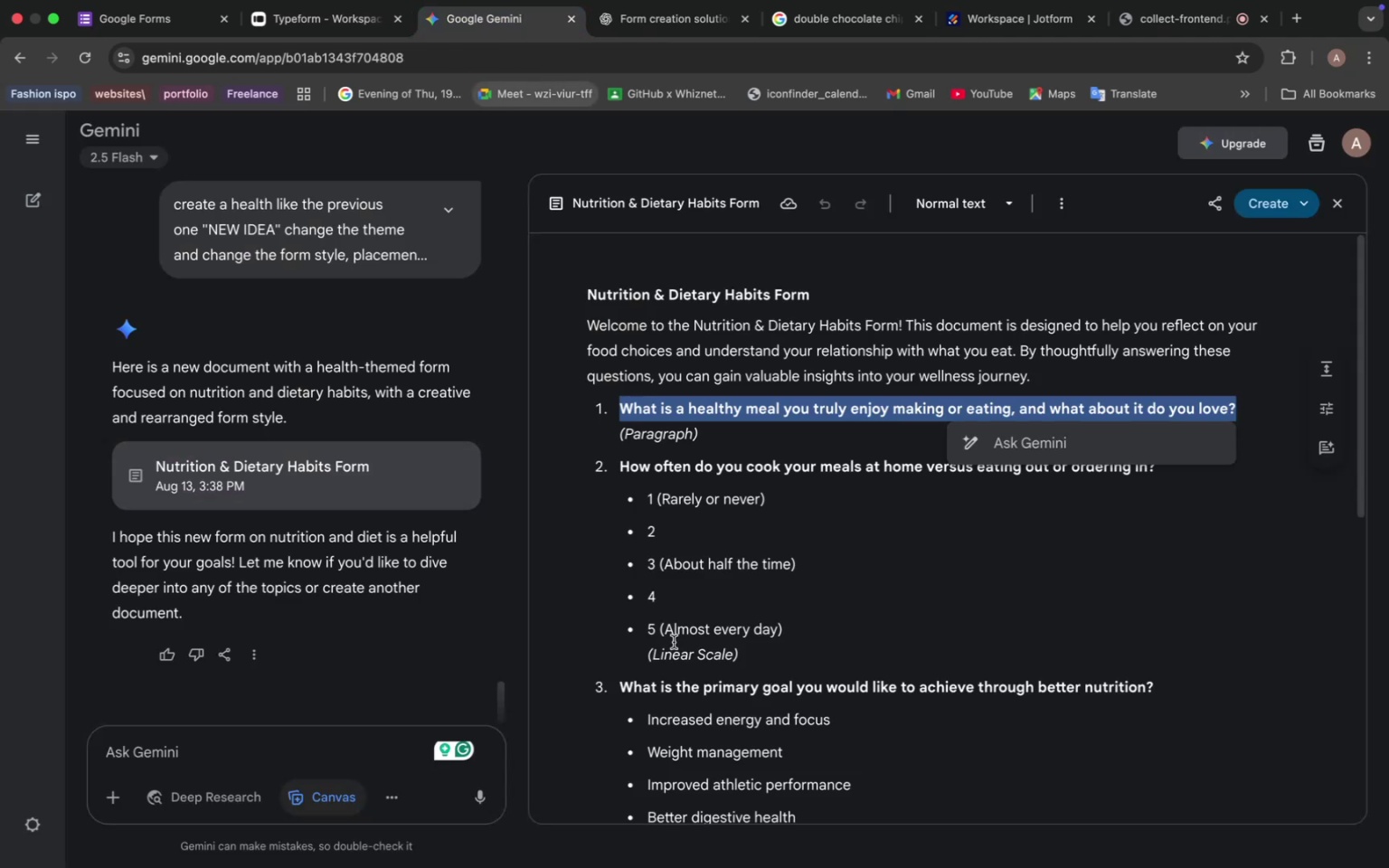 
scroll: coordinate [680, 651], scroll_direction: down, amount: 33.0
 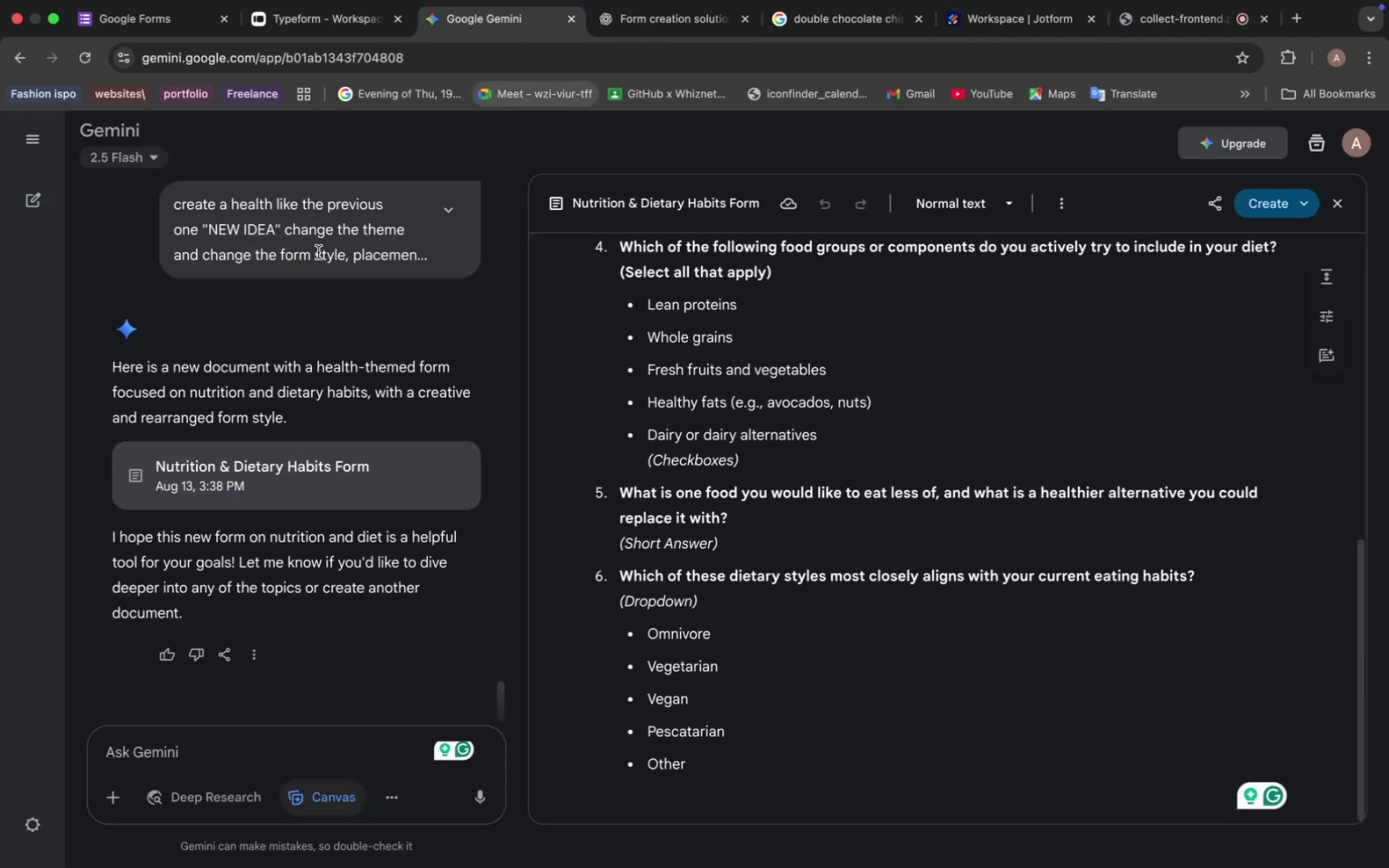 
scroll: coordinate [345, 314], scroll_direction: up, amount: 37.0
 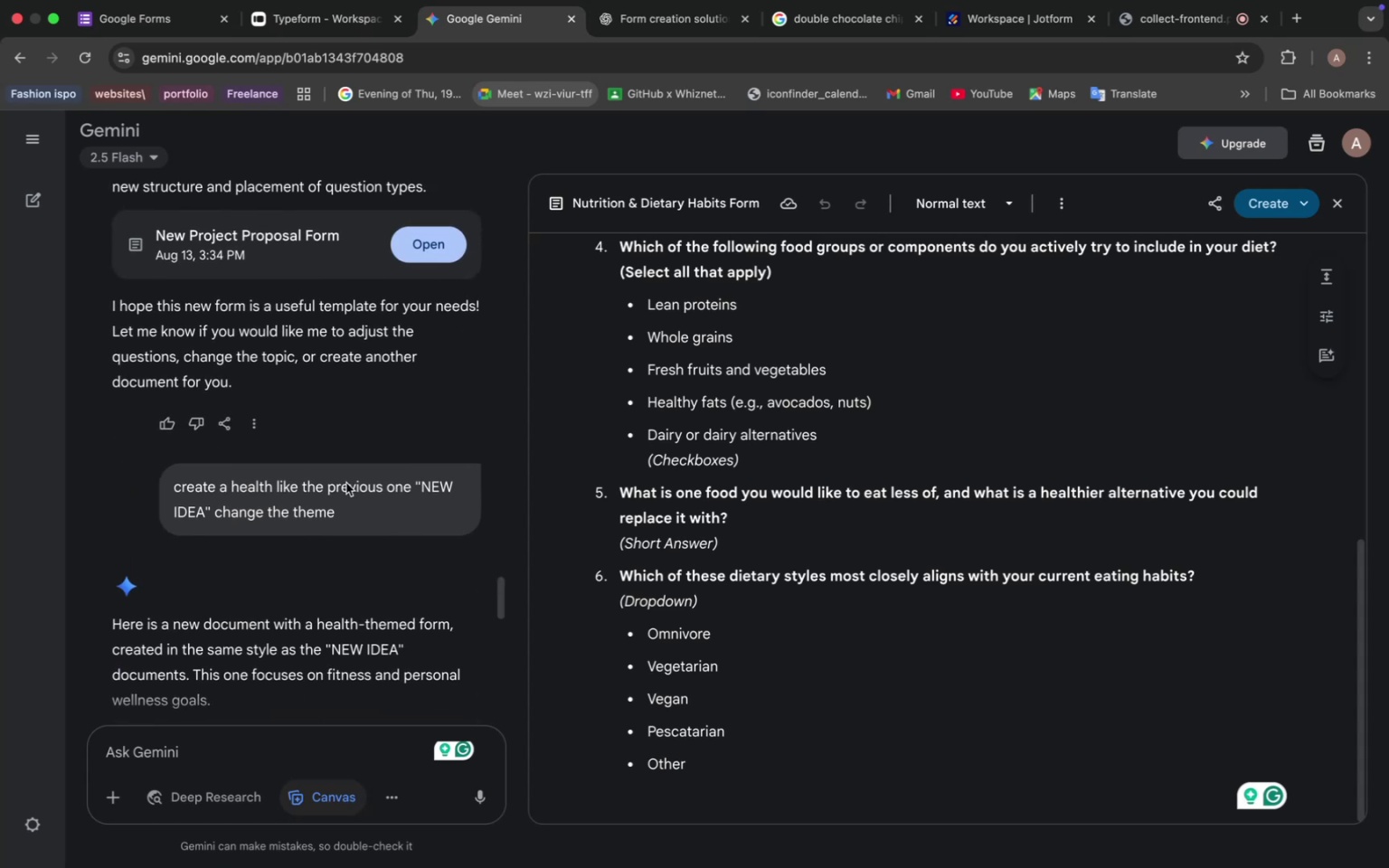 
left_click([353, 501])
 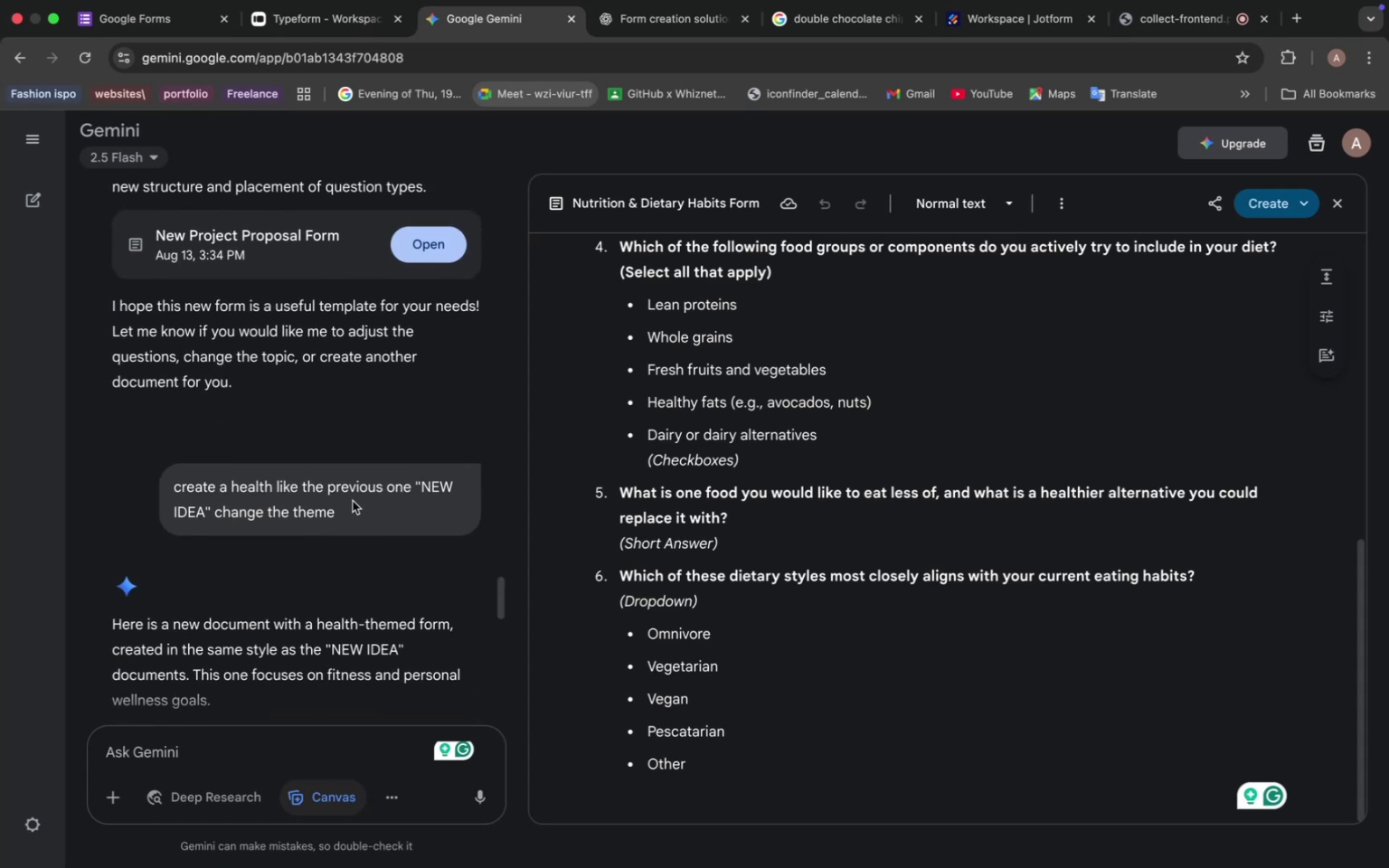 
scroll: coordinate [353, 467], scroll_direction: up, amount: 8.0
 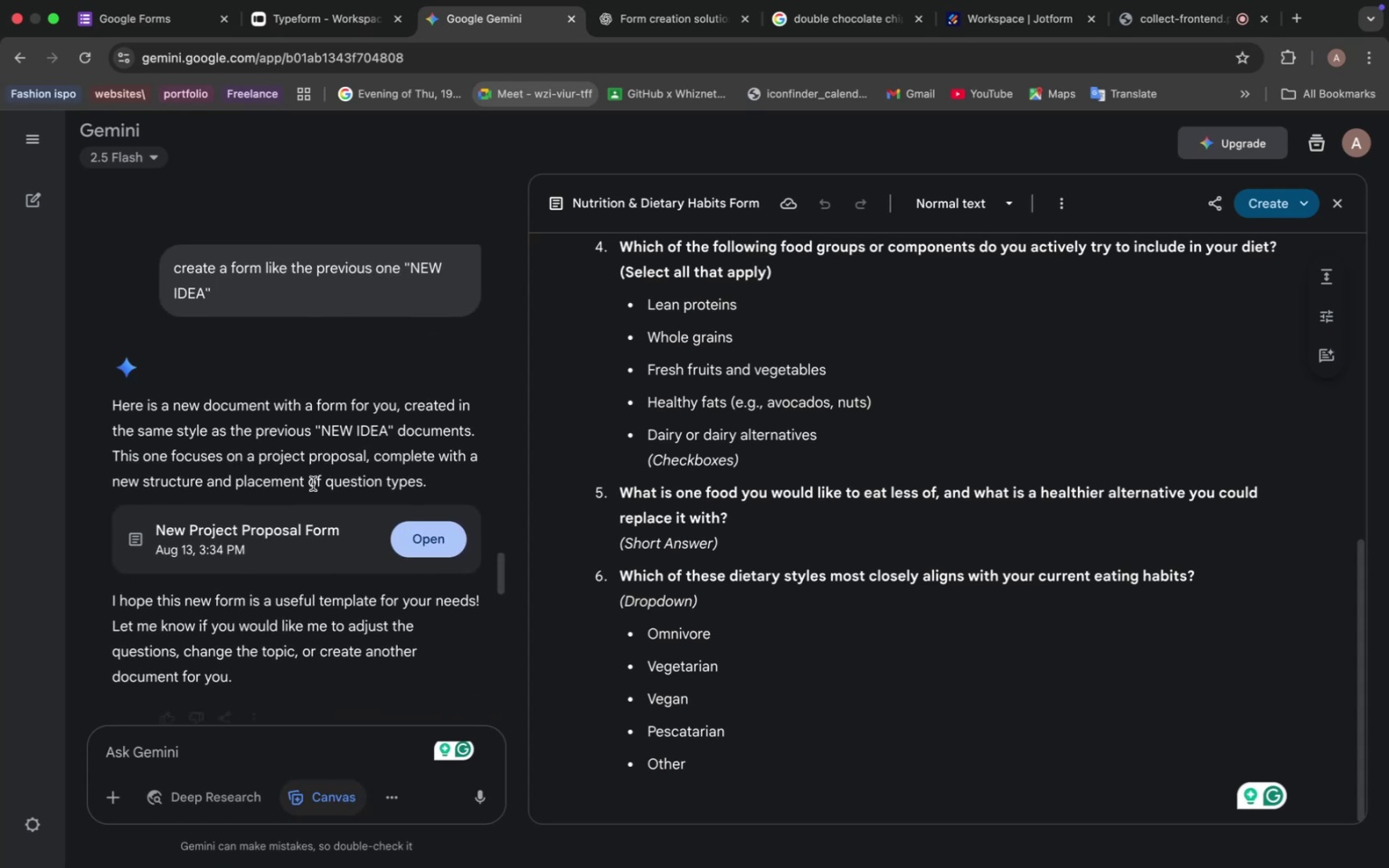 
left_click([282, 533])
 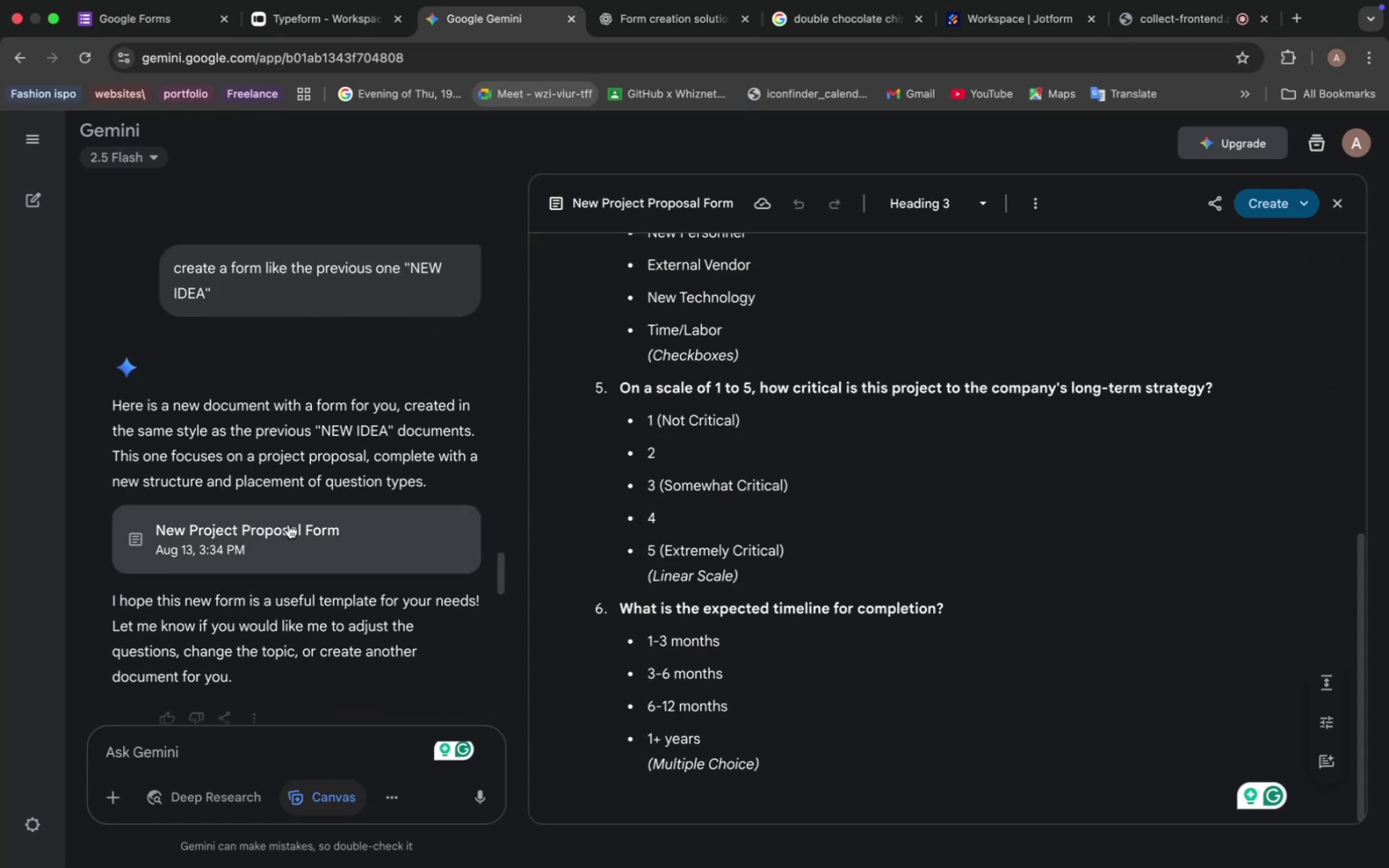 
scroll: coordinate [231, 418], scroll_direction: up, amount: 43.0
 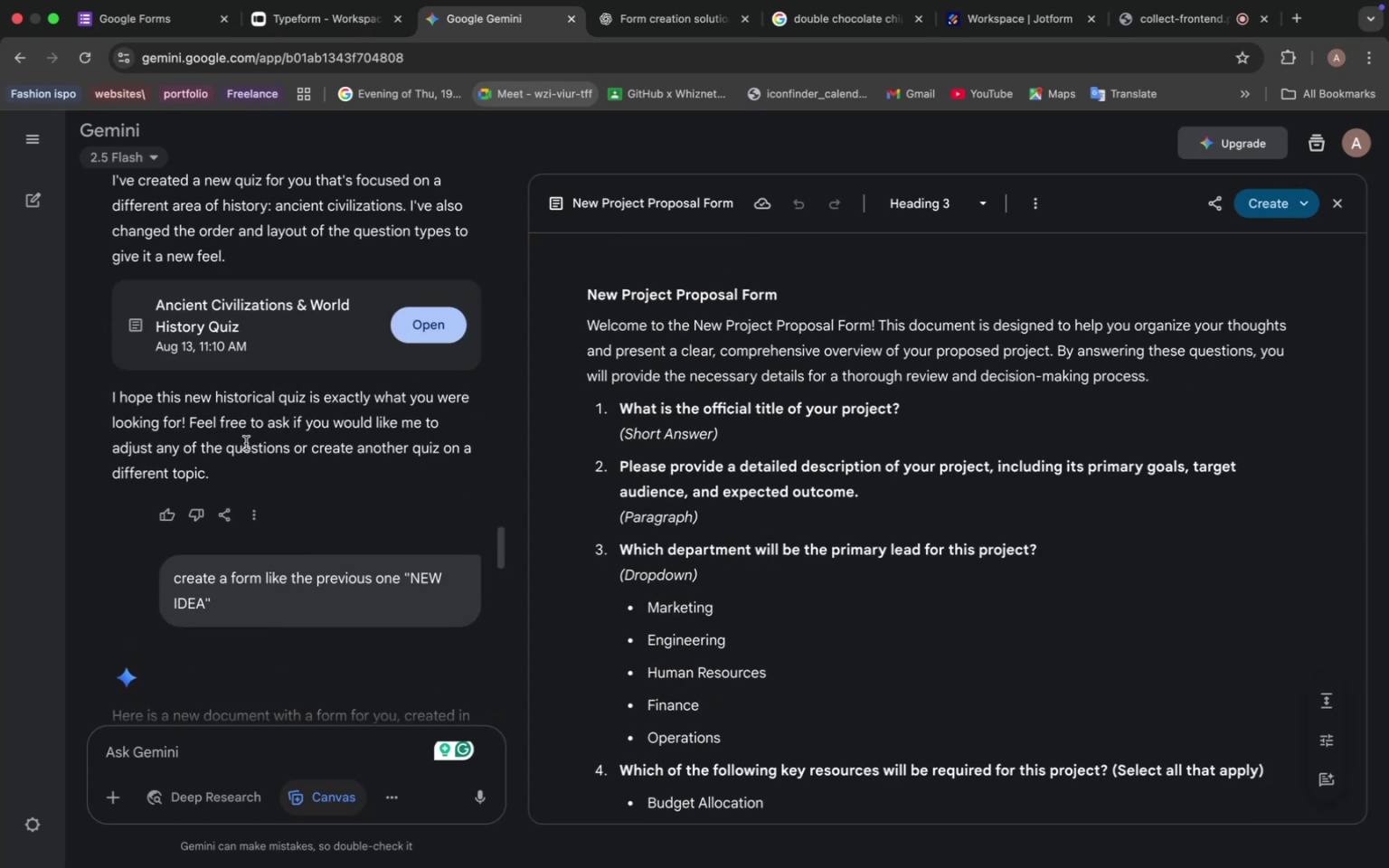 
left_click([254, 337])
 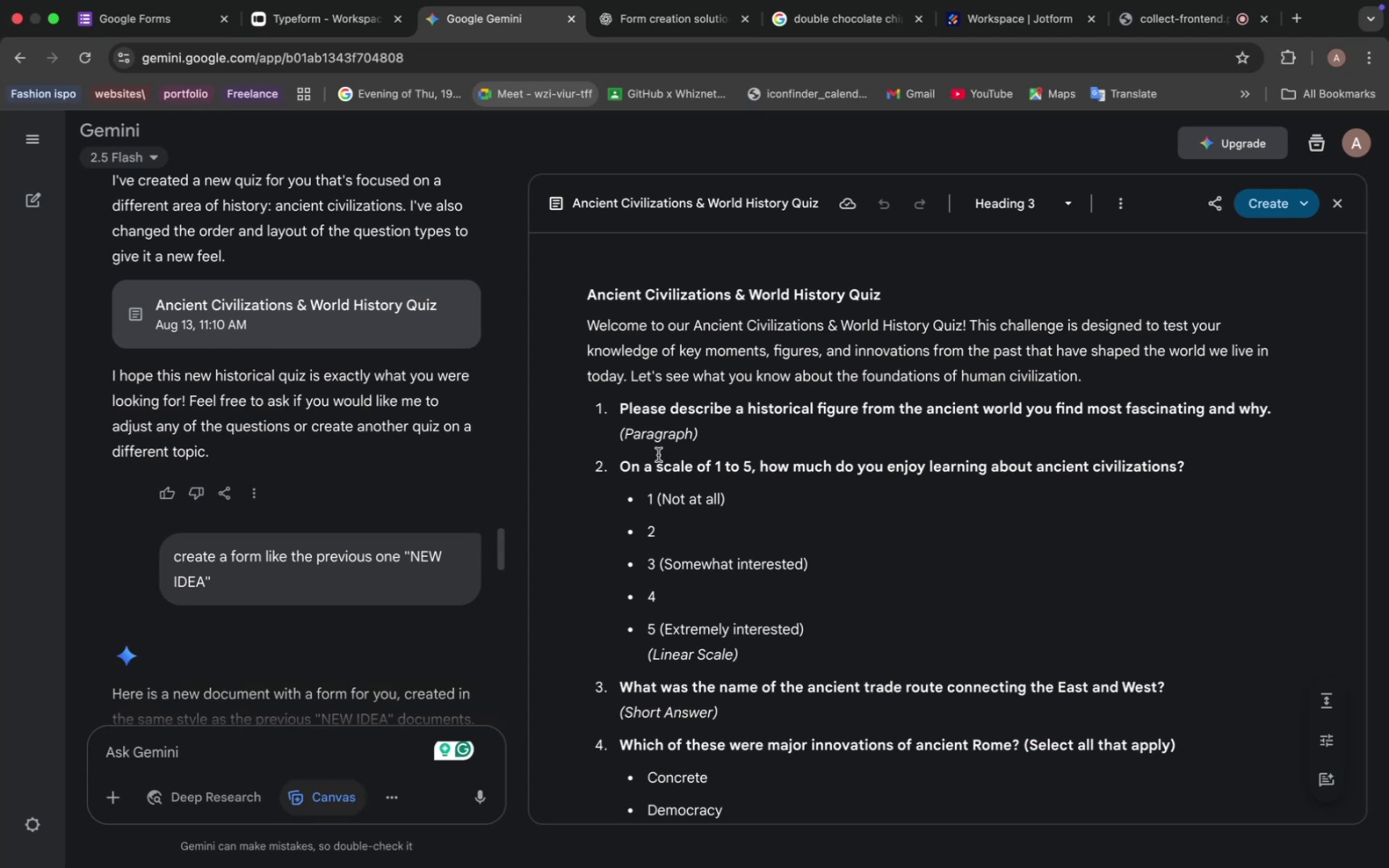 
scroll: coordinate [326, 407], scroll_direction: up, amount: 16.0
 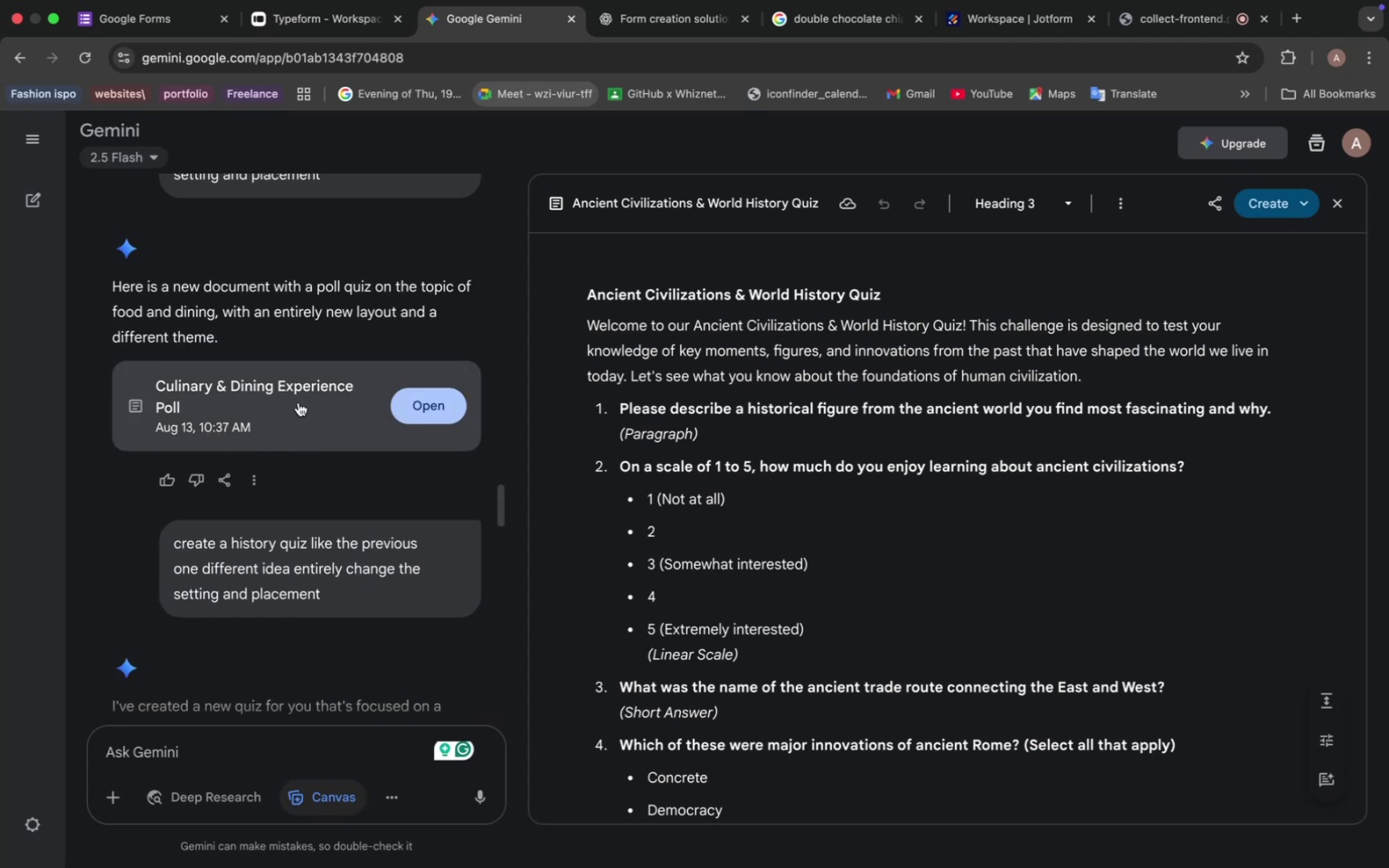 
left_click([296, 401])
 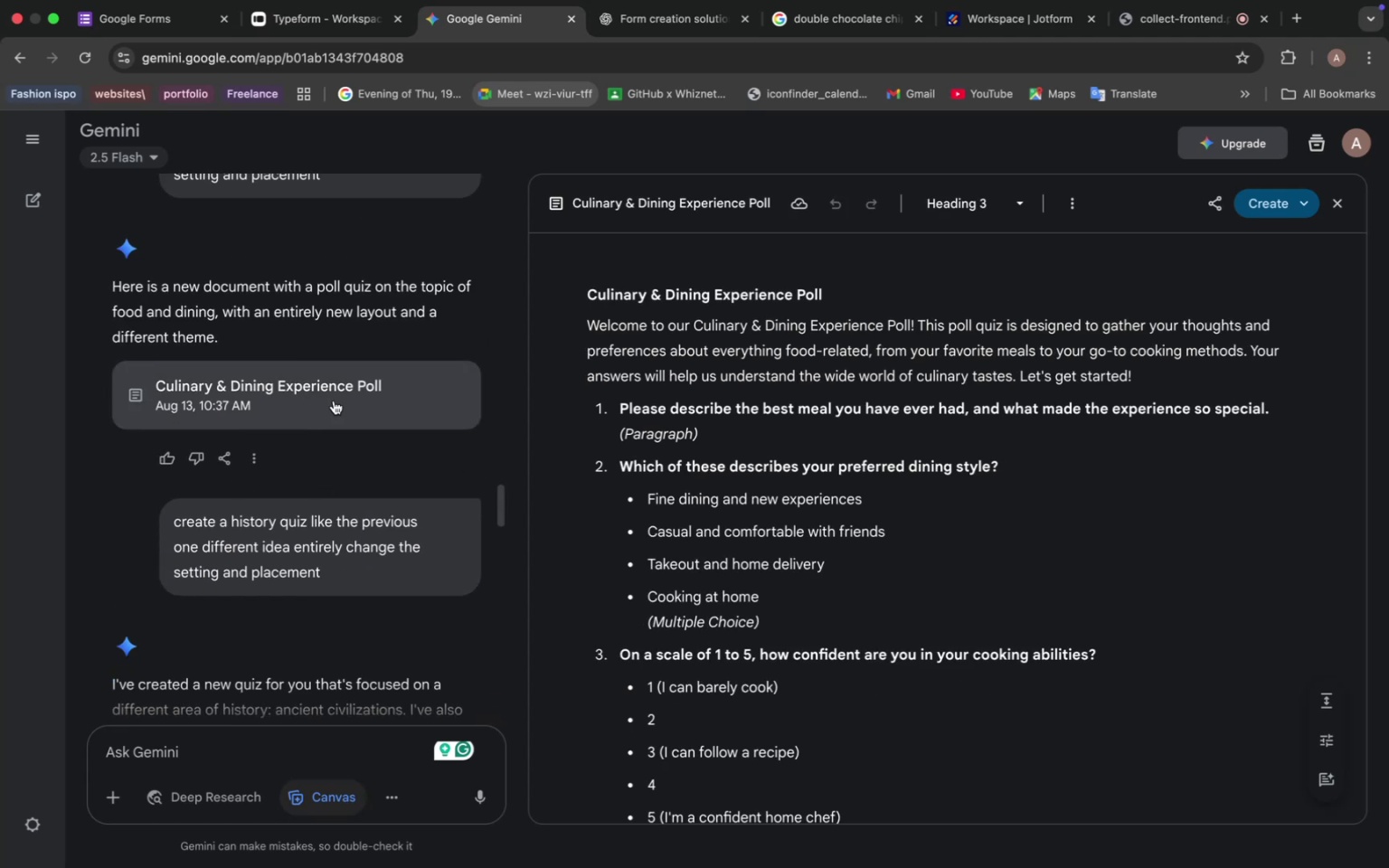 
scroll: coordinate [317, 424], scroll_direction: up, amount: 25.0
 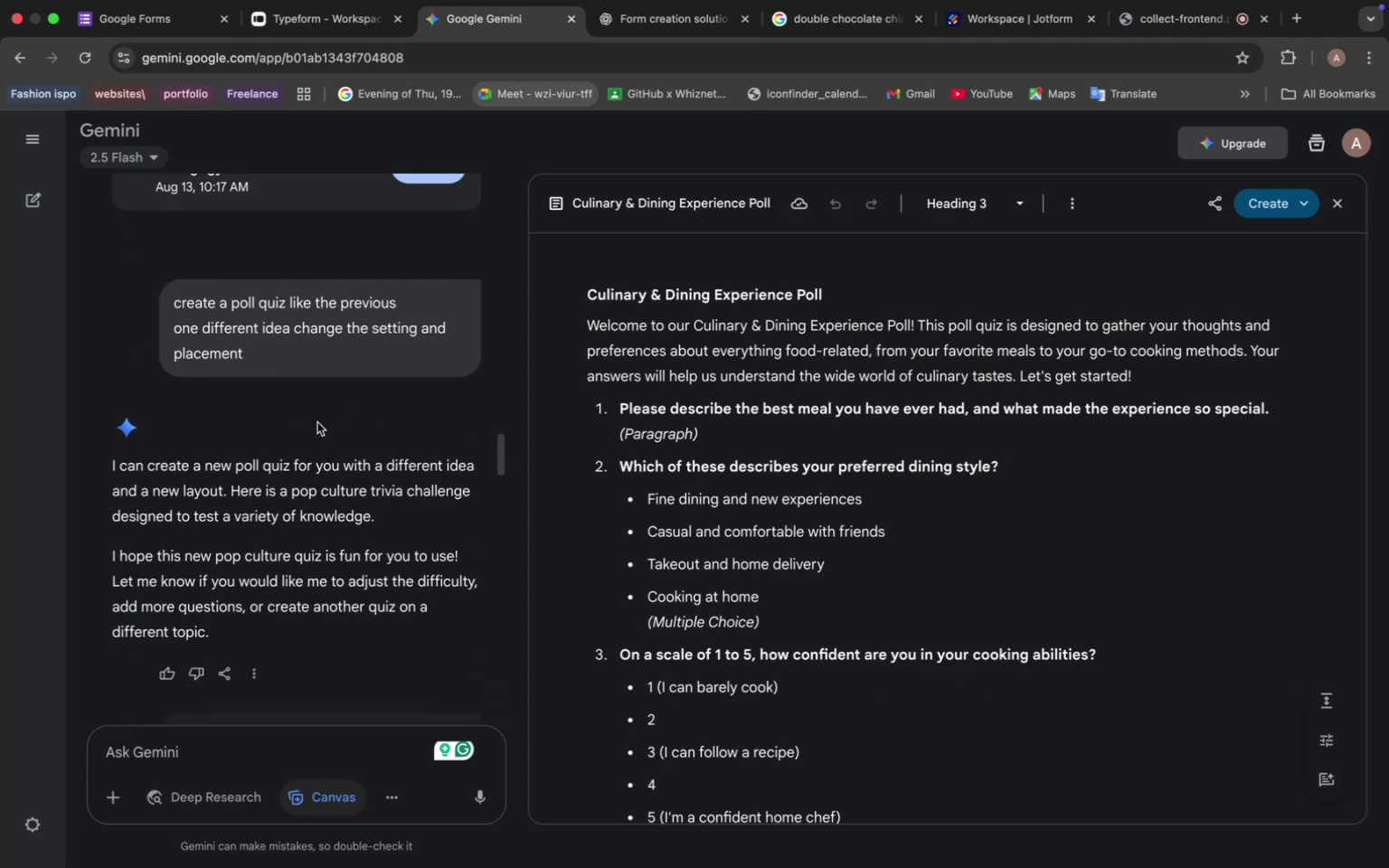 
left_click([328, 315])
 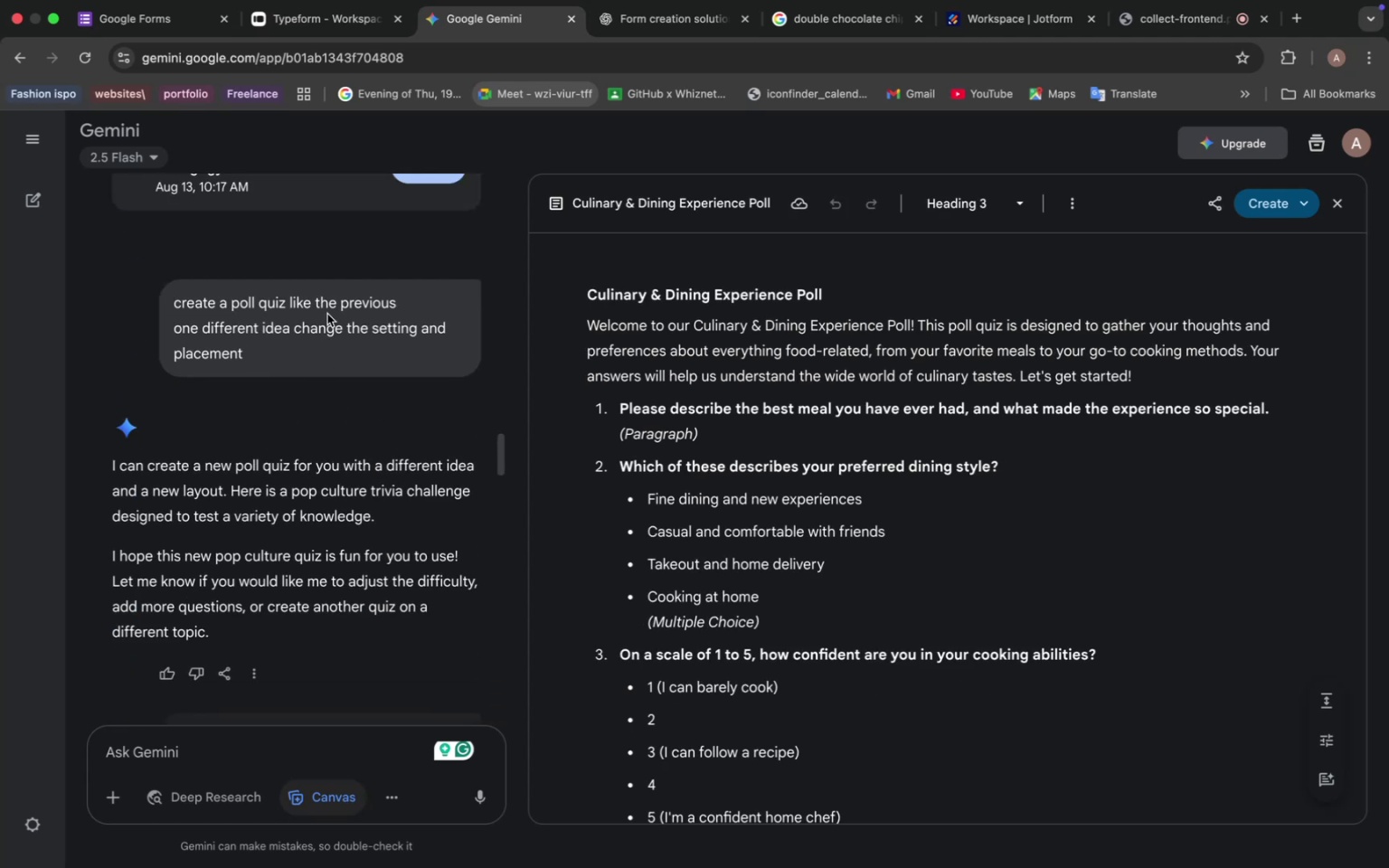 
scroll: coordinate [325, 356], scroll_direction: up, amount: 12.0
 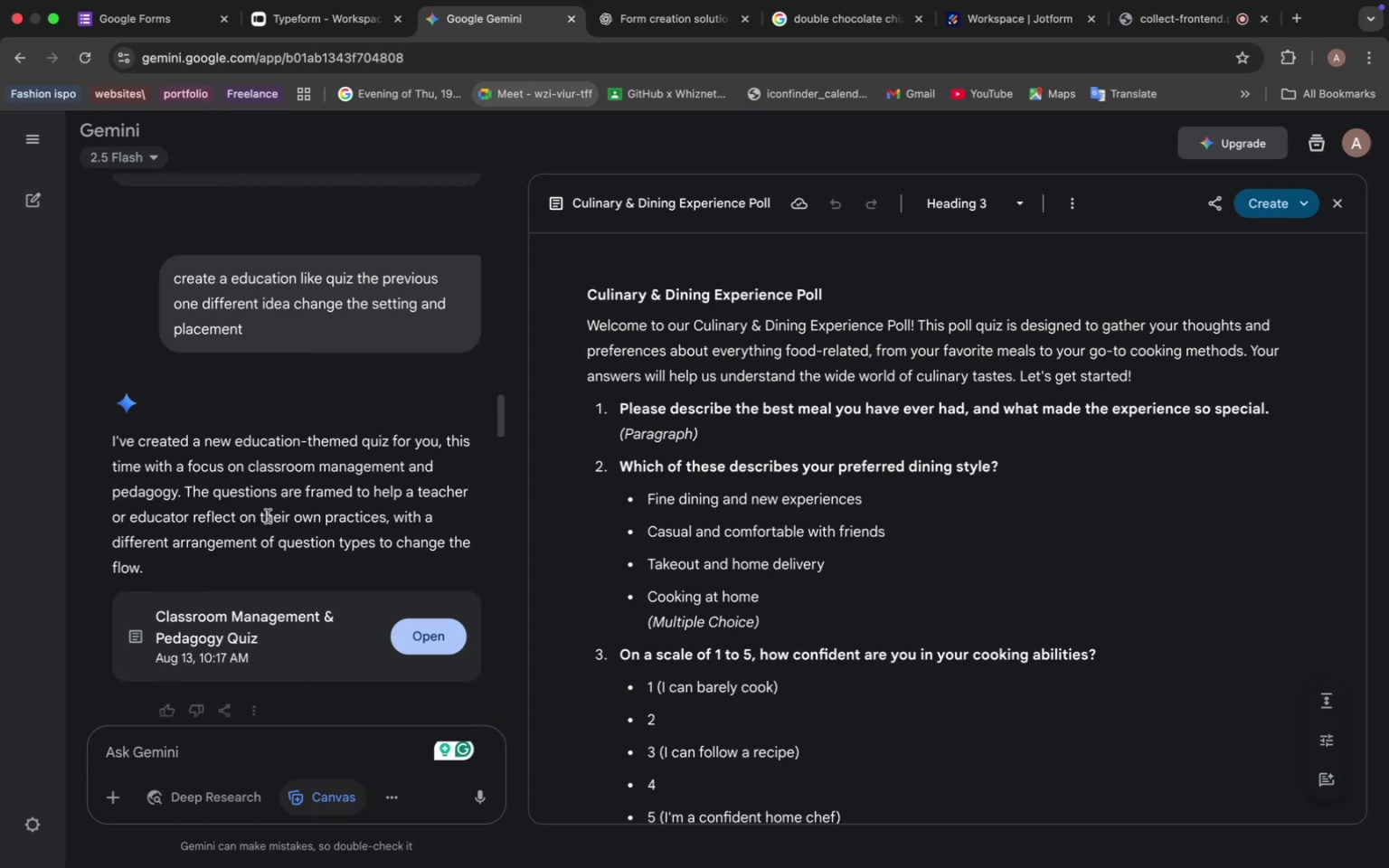 
left_click([261, 628])
 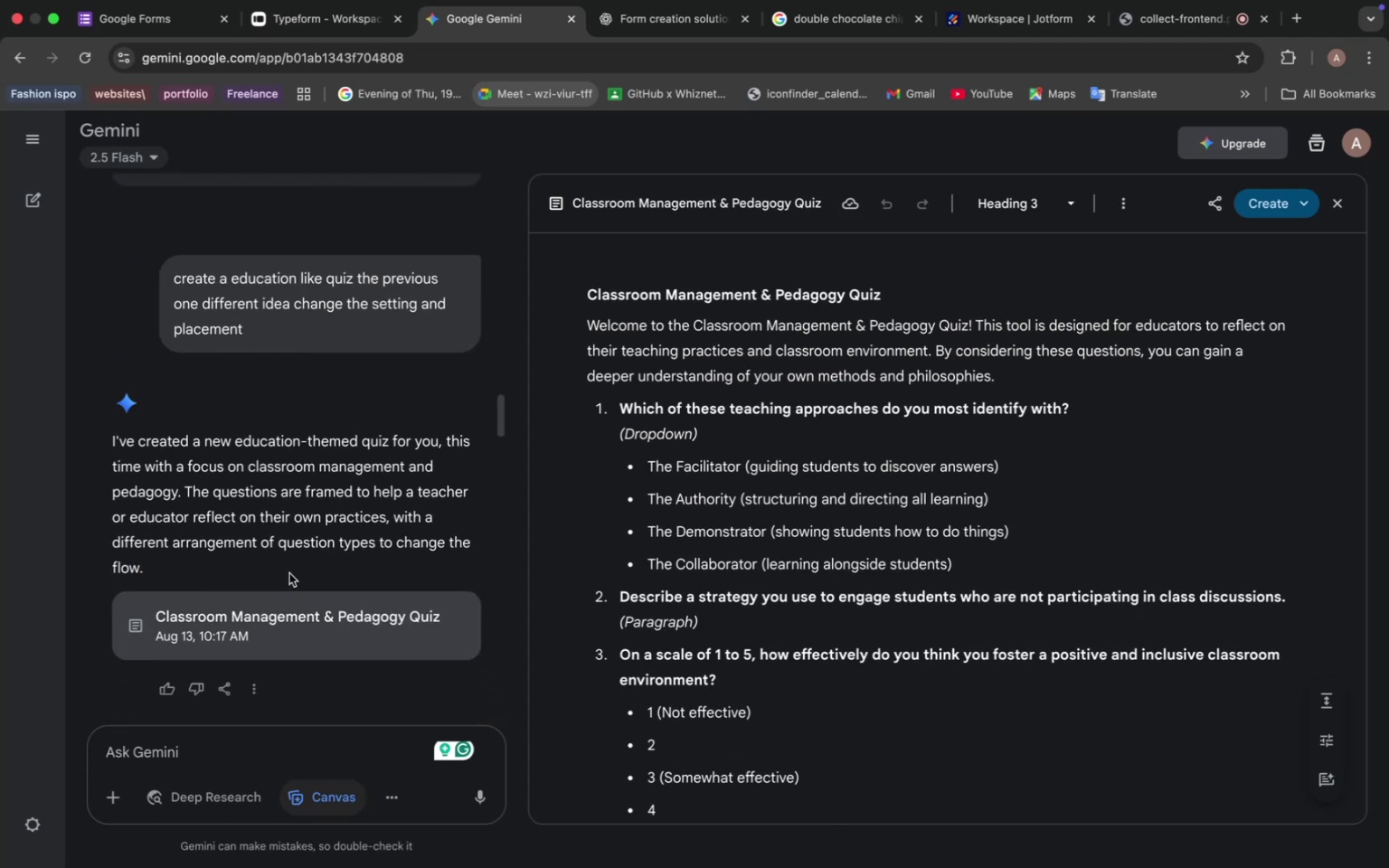 
scroll: coordinate [290, 572], scroll_direction: down, amount: 1.0
 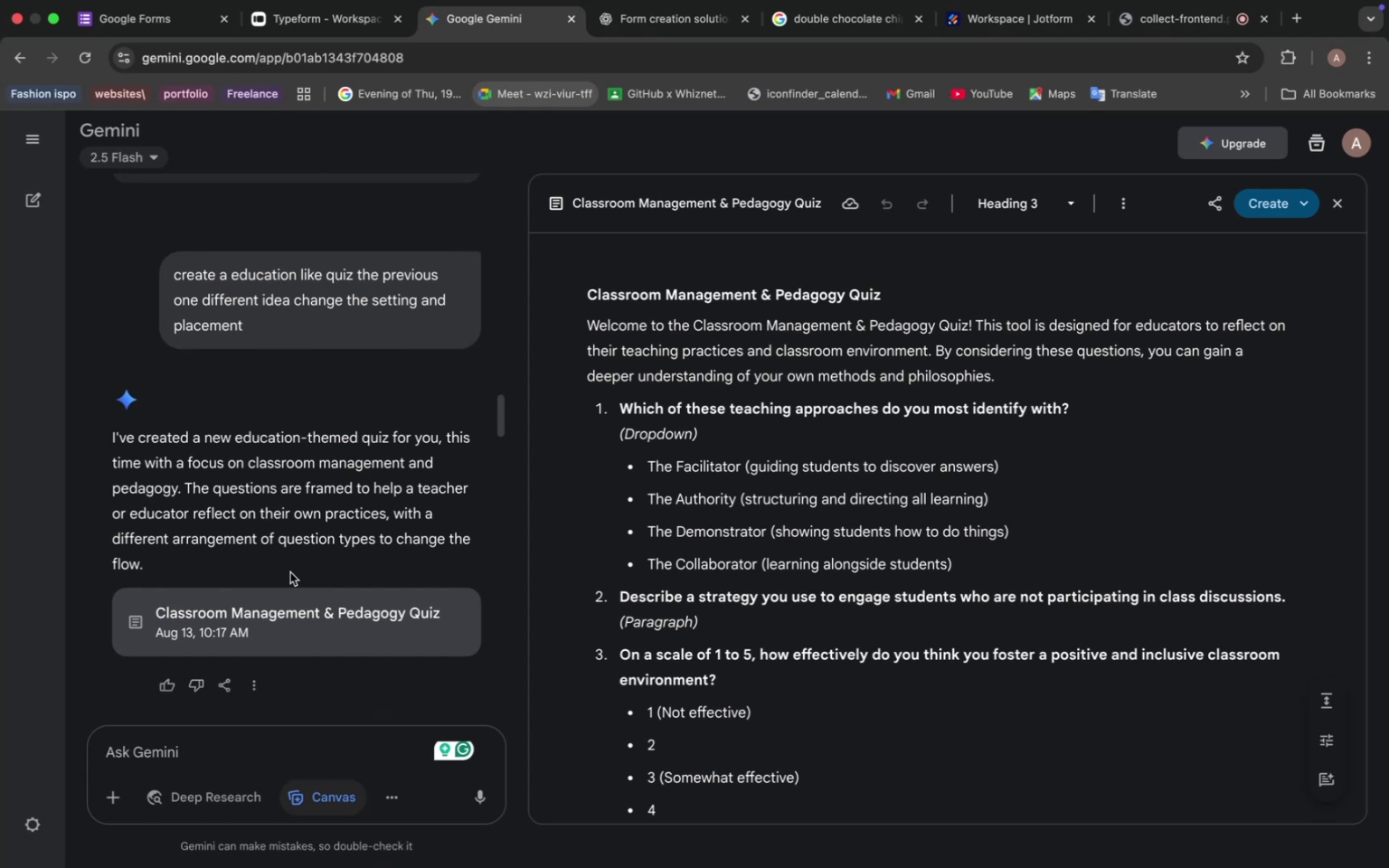 
scroll: coordinate [297, 482], scroll_direction: up, amount: 20.0
 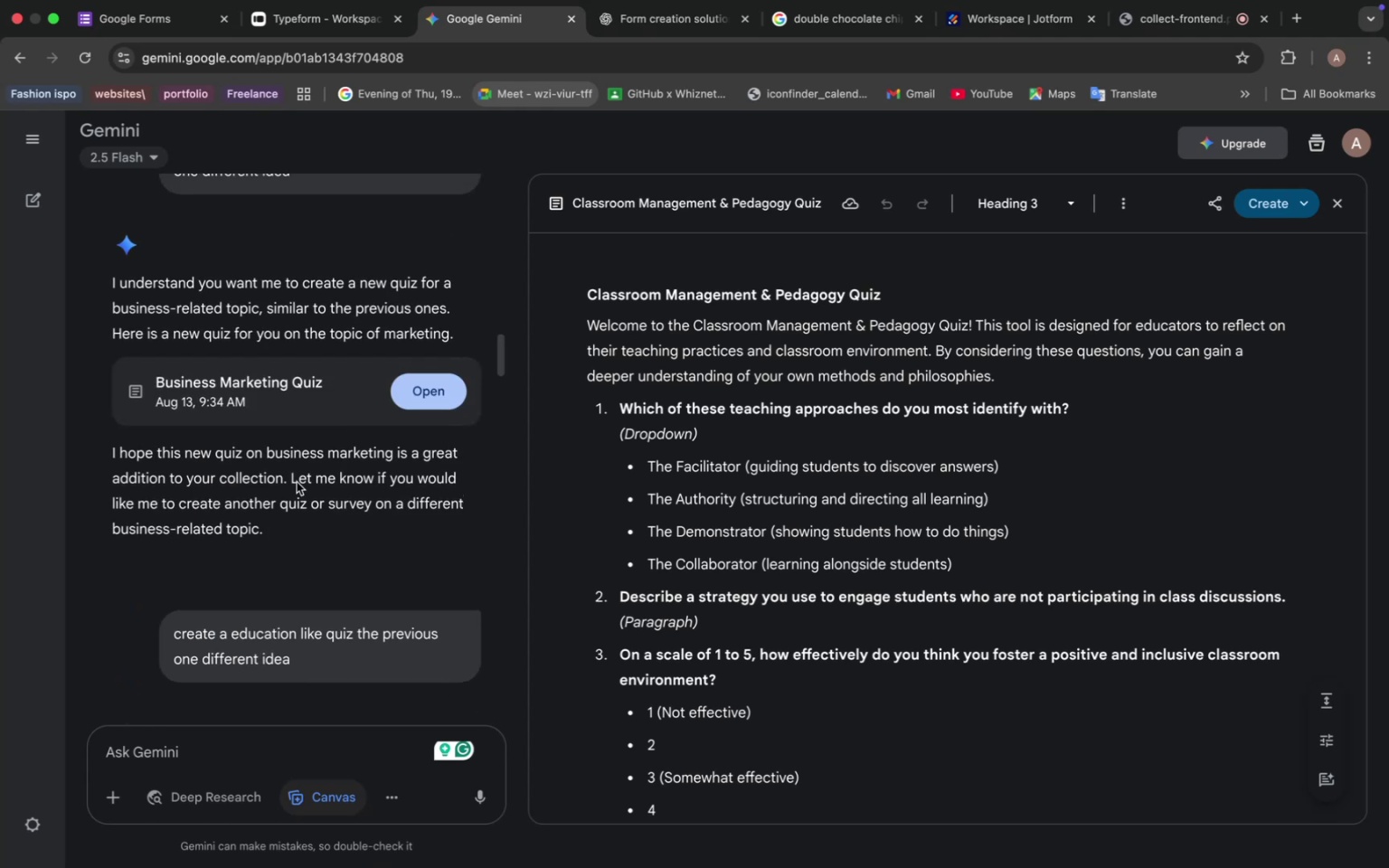 
scroll: coordinate [296, 491], scroll_direction: down, amount: 7.0
 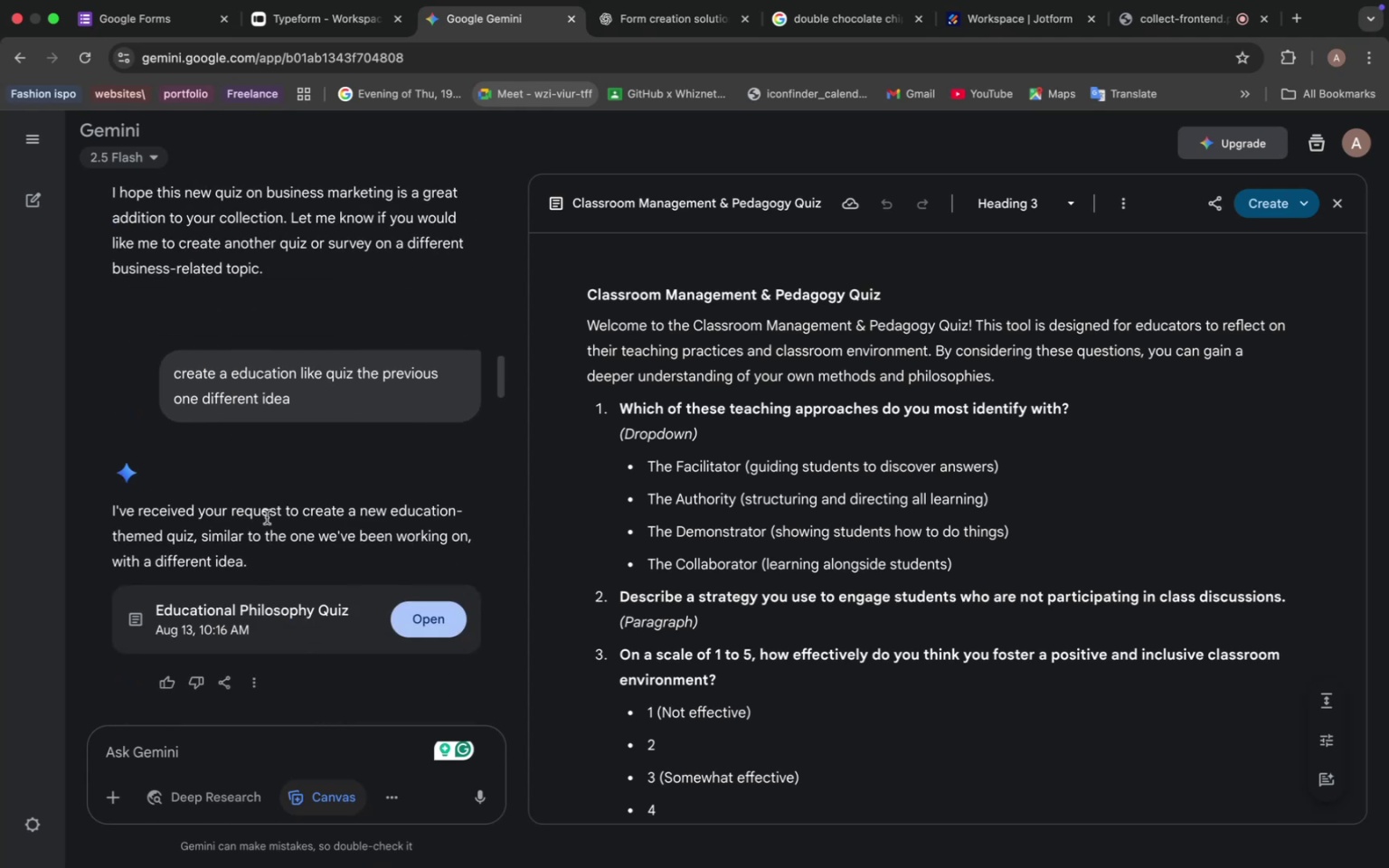 
left_click([279, 623])
 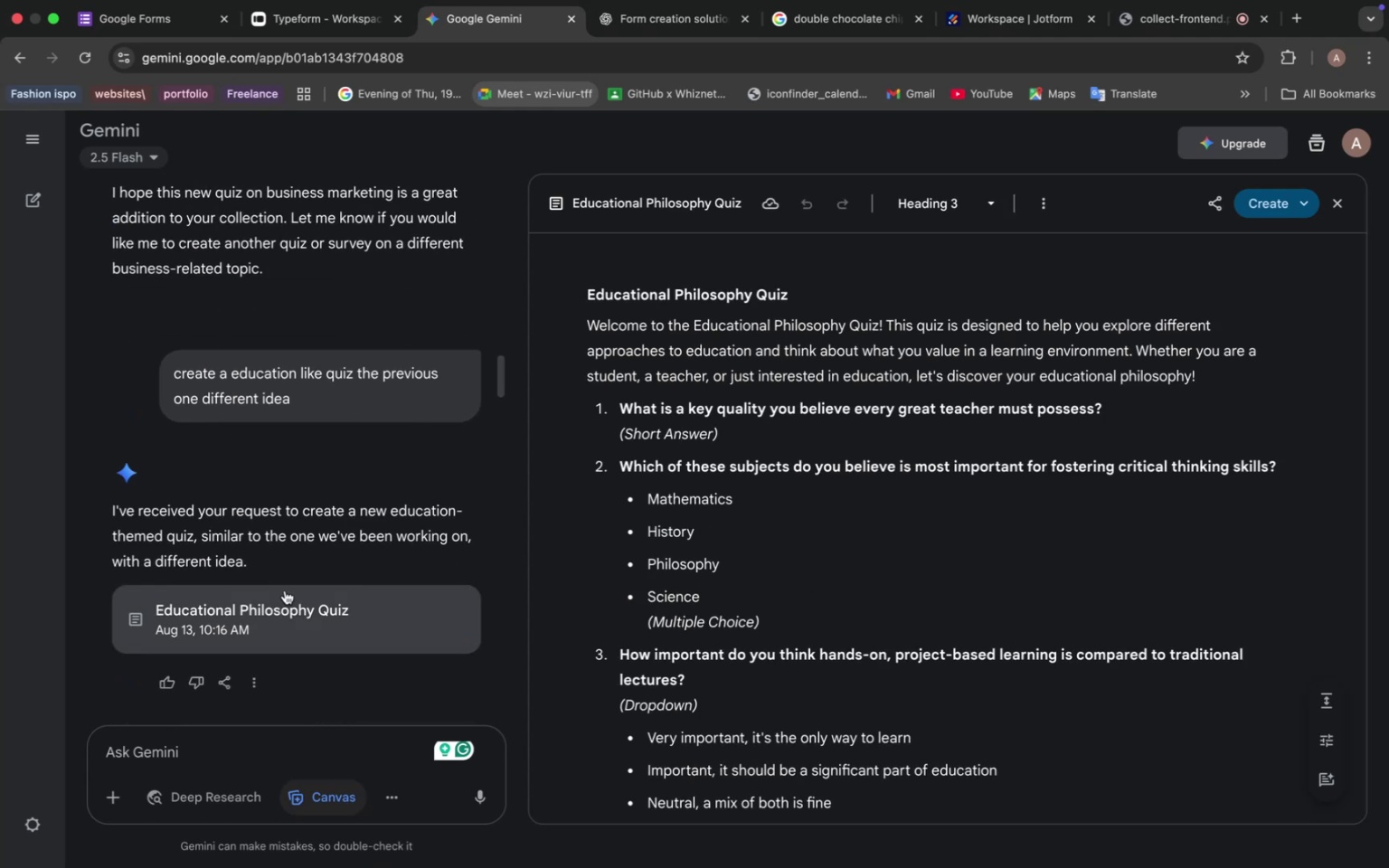 
scroll: coordinate [295, 466], scroll_direction: up, amount: 7.0
 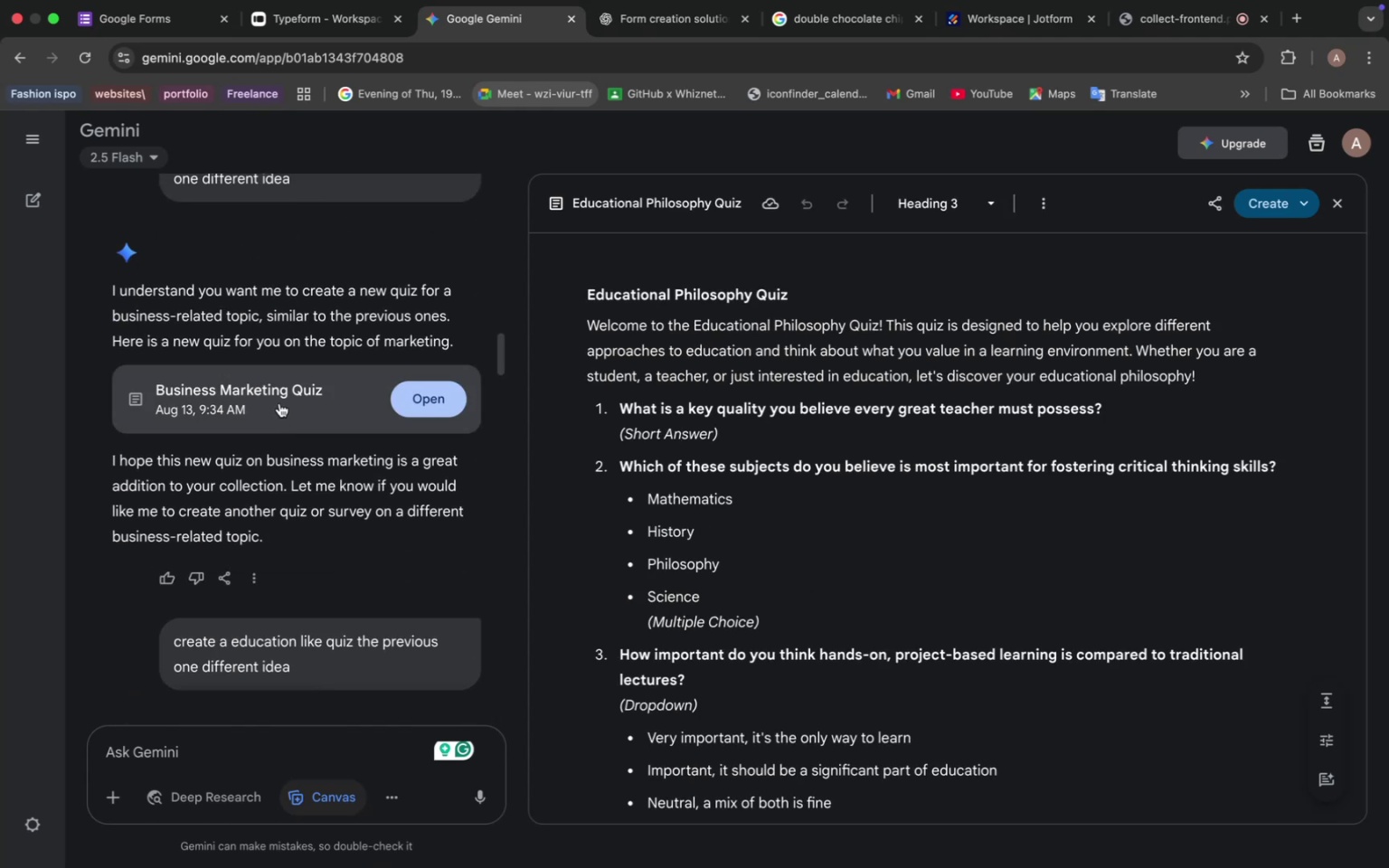 
left_click([280, 397])
 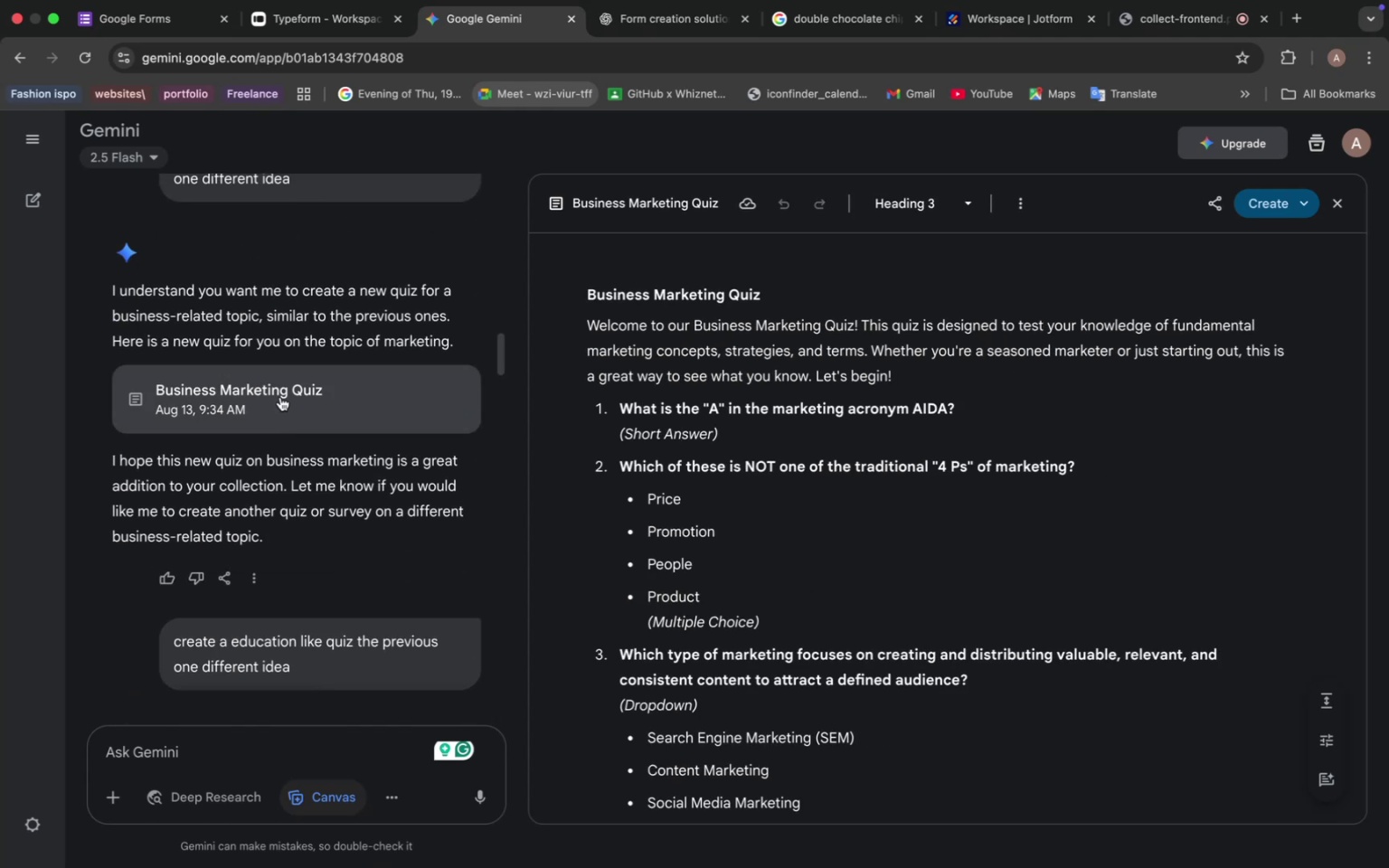 
scroll: coordinate [283, 402], scroll_direction: up, amount: 9.0
 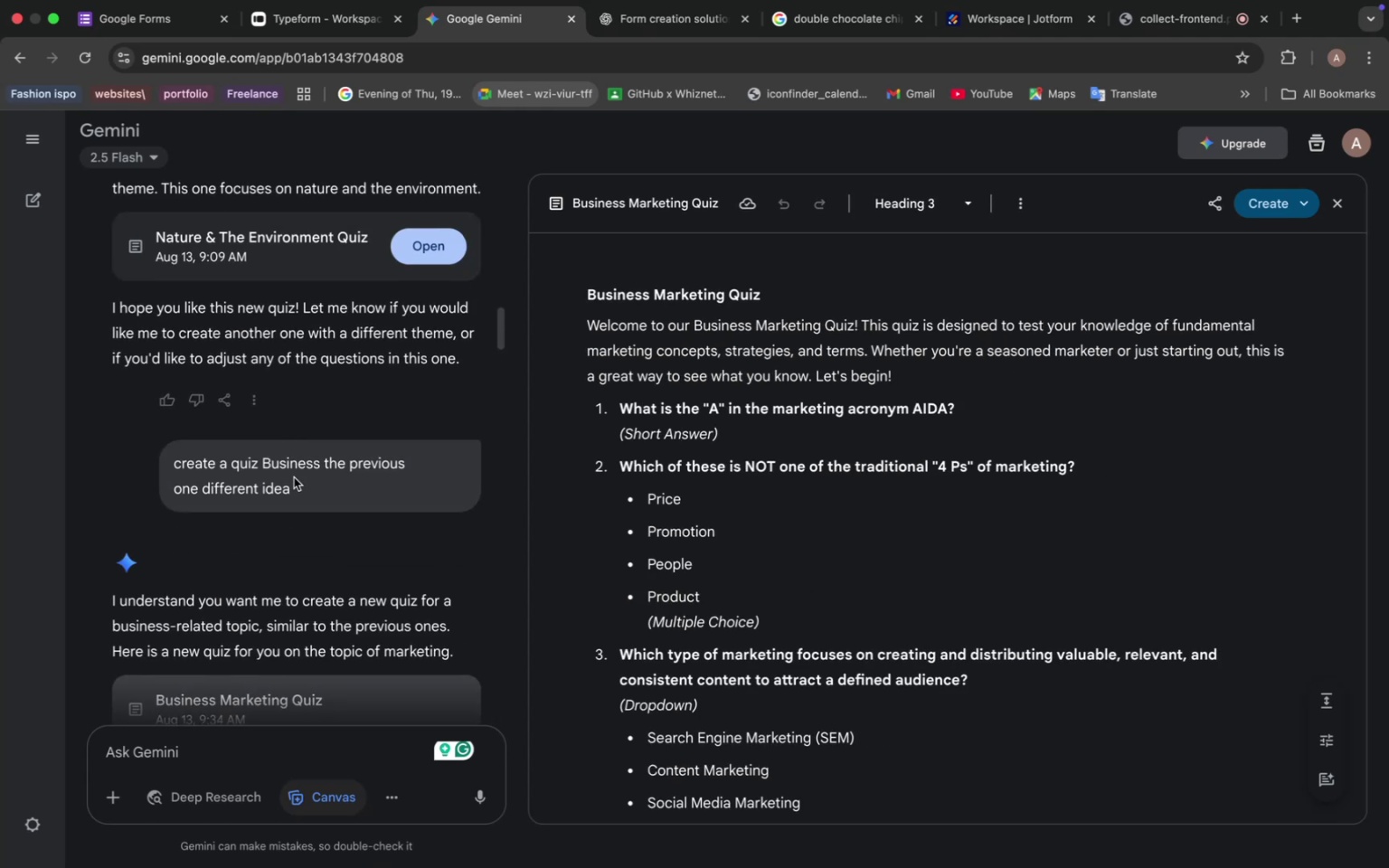 
left_click([294, 477])
 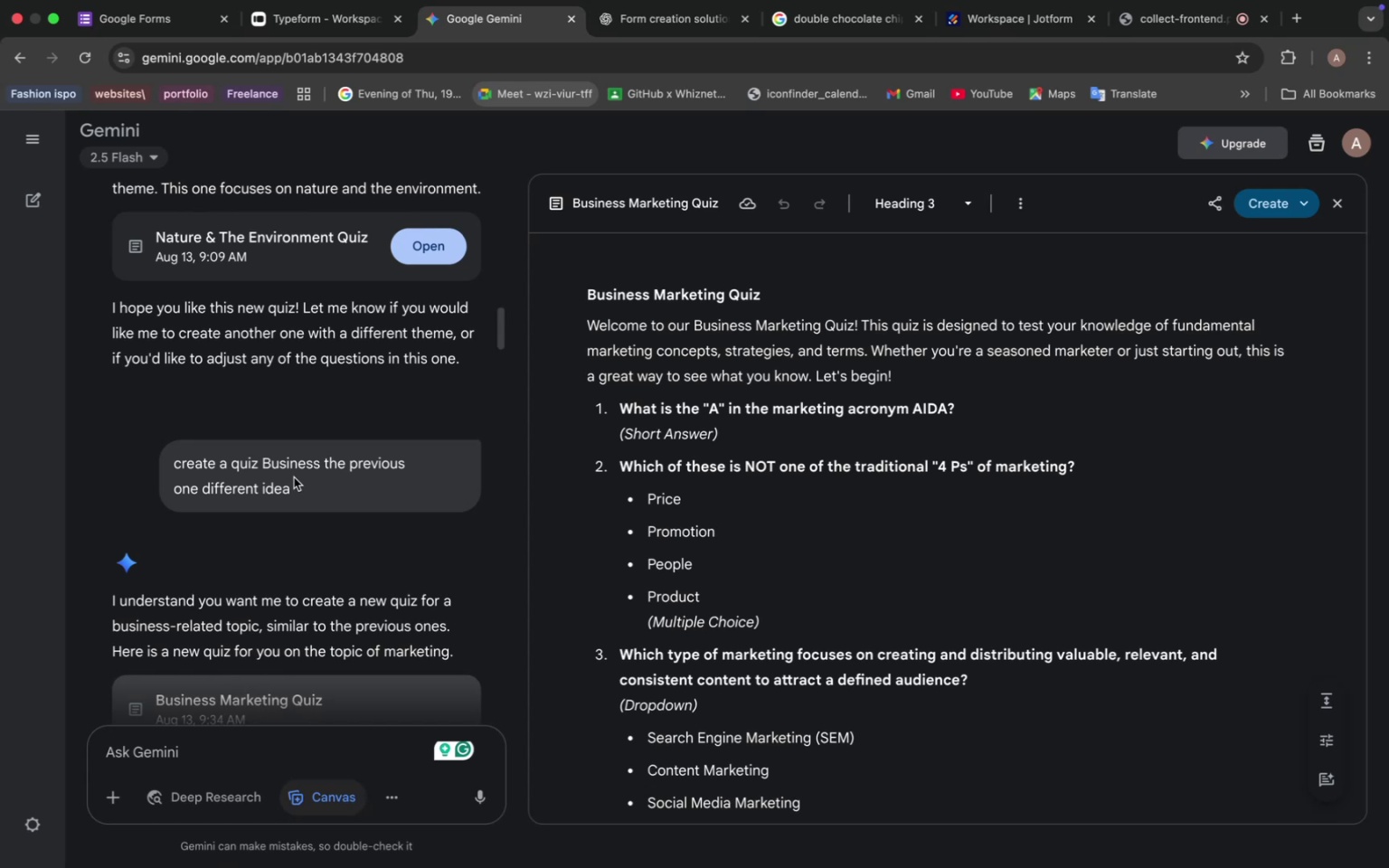 
scroll: coordinate [301, 469], scroll_direction: up, amount: 11.0
 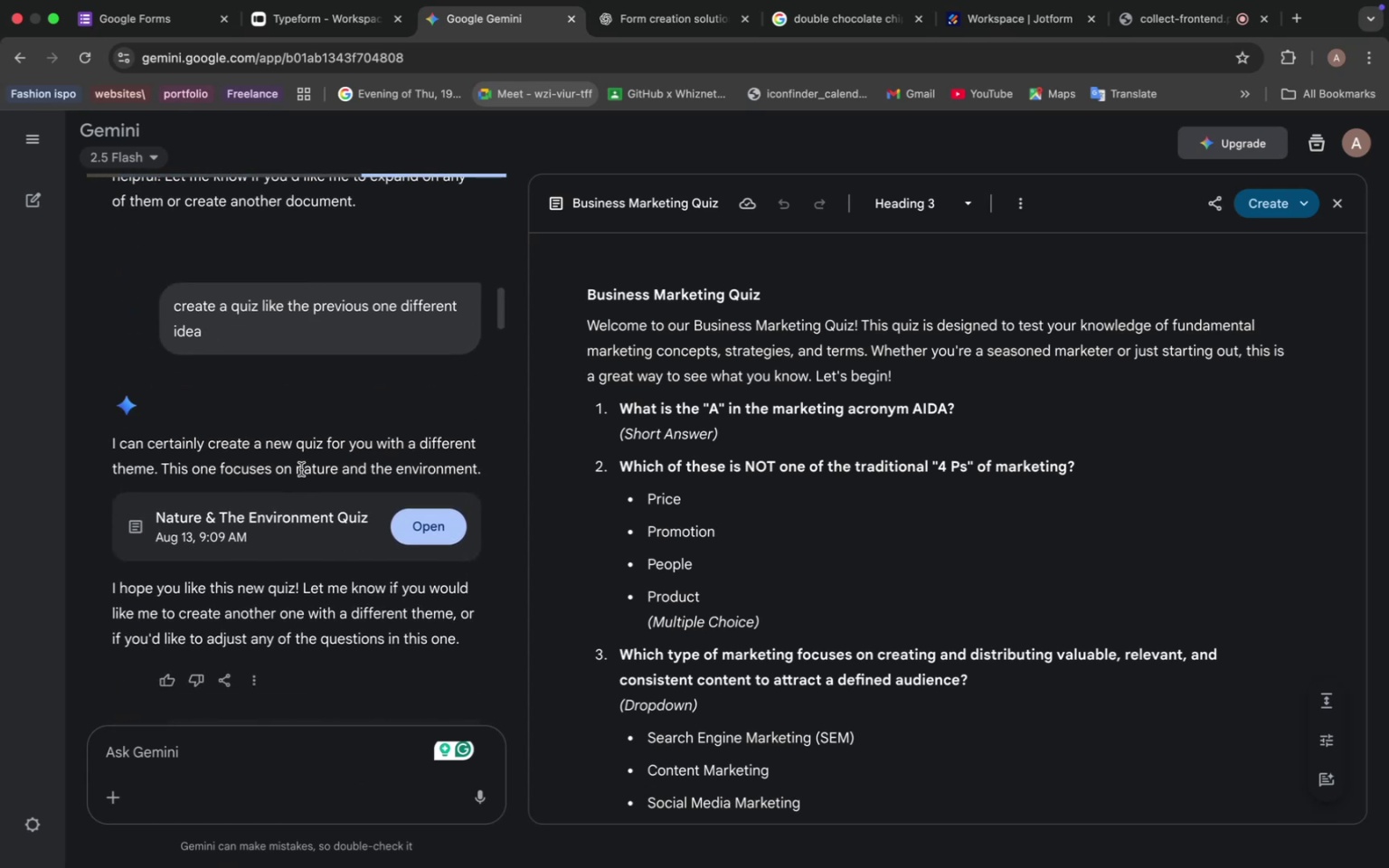 
scroll: coordinate [270, 608], scroll_direction: down, amount: 24.0
 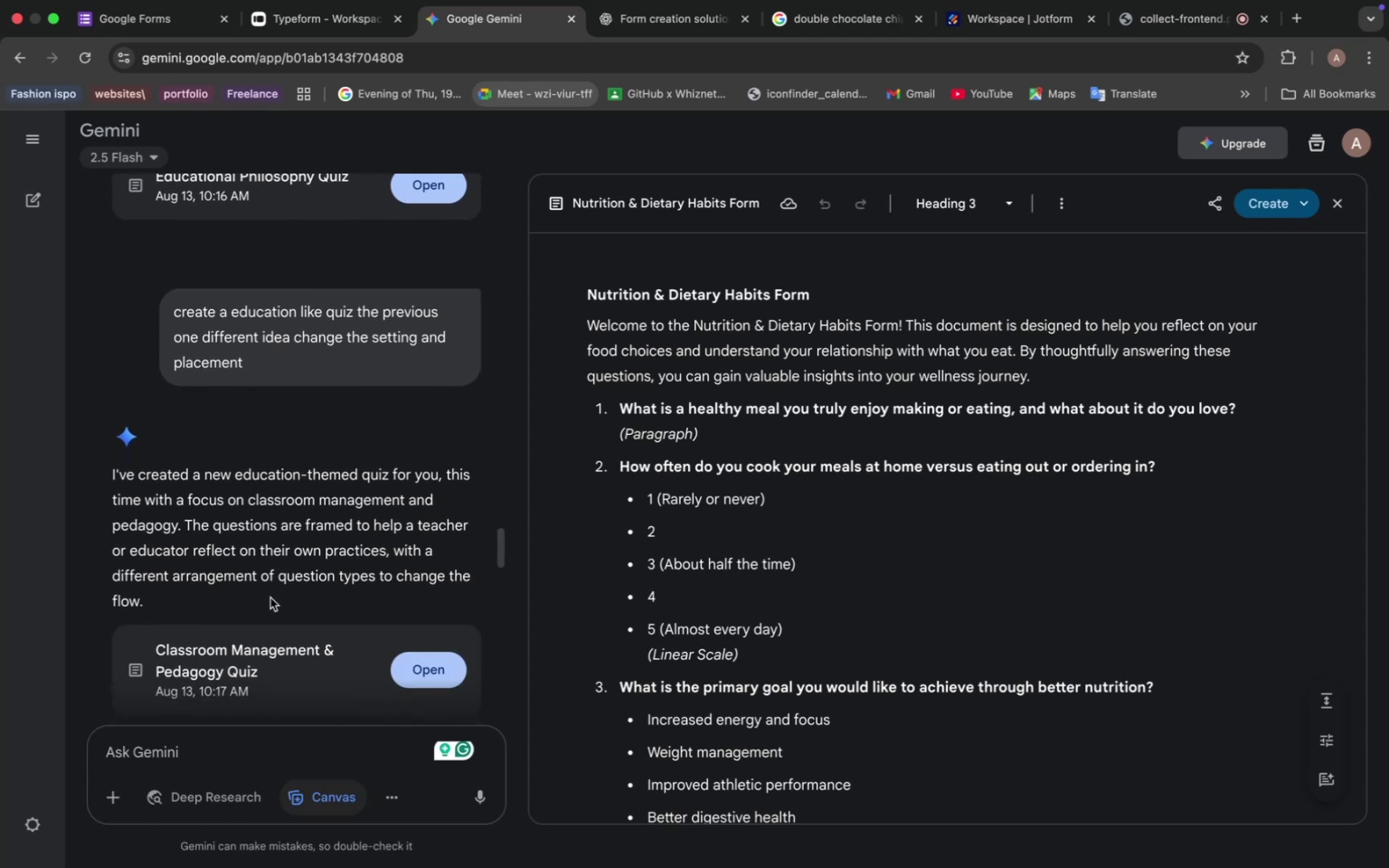 
left_click([280, 646])
 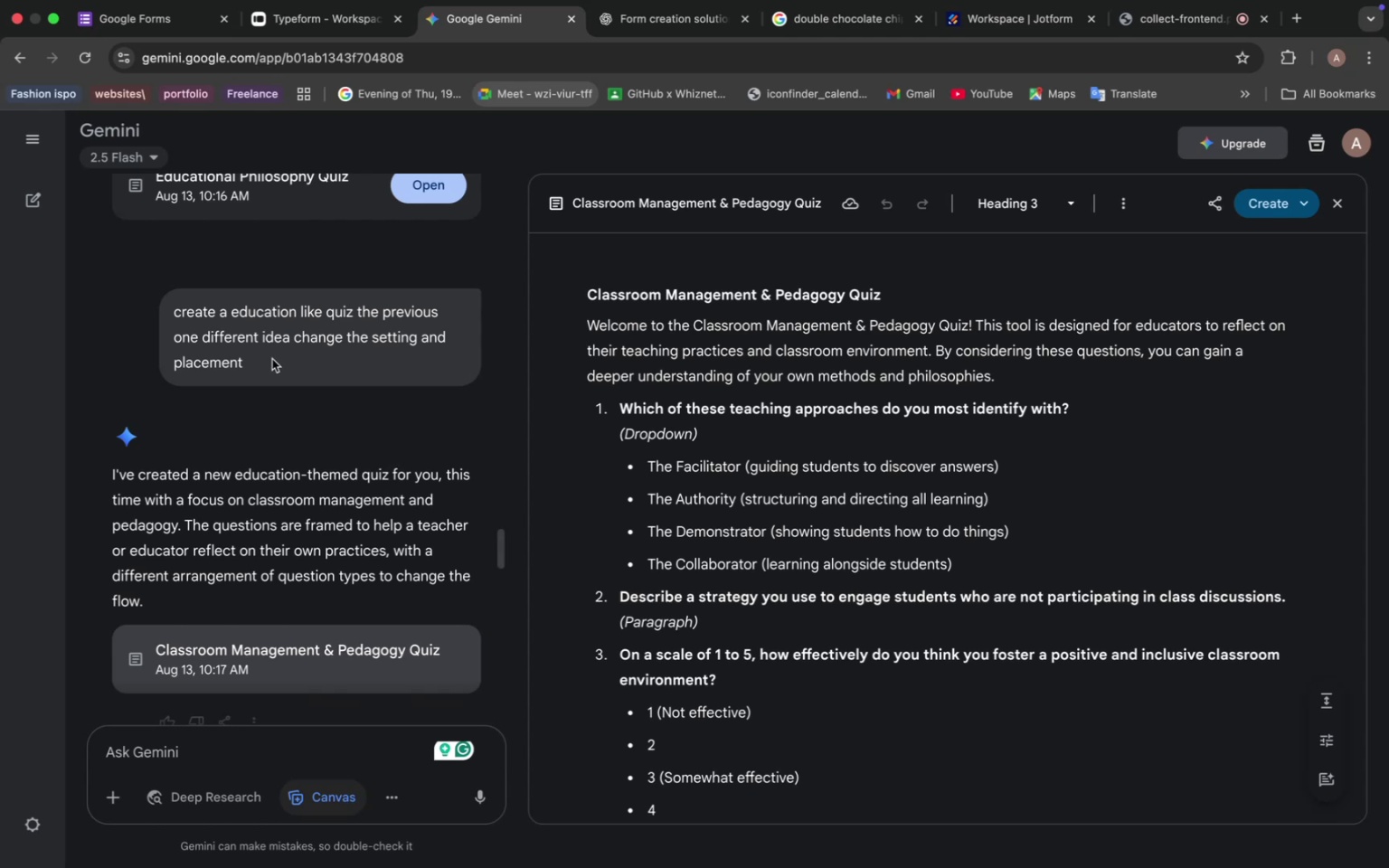 
wait(49.92)
 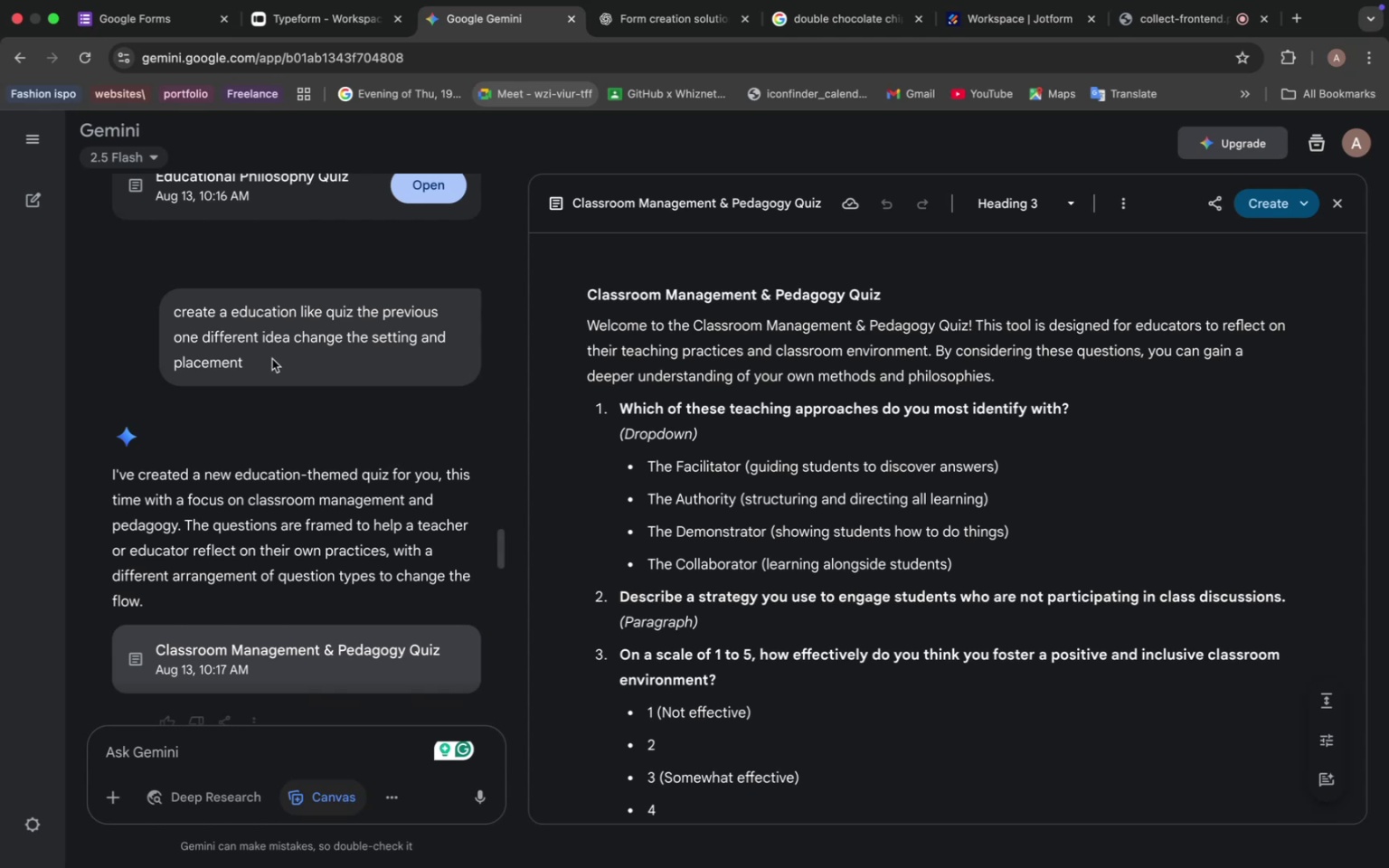 
left_click_drag(start_coordinate=[254, 368], to_coordinate=[165, 300])
 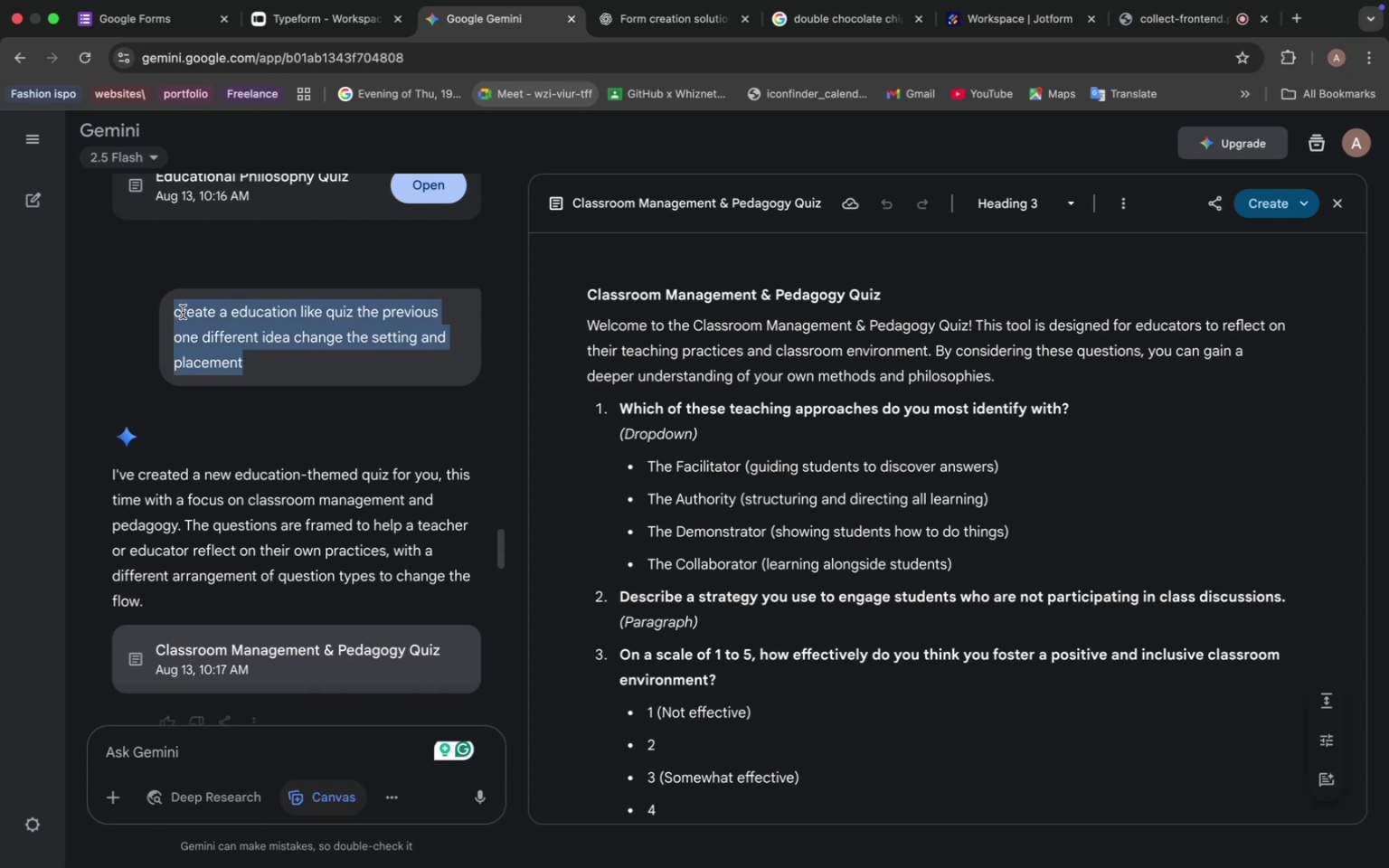 
key(Meta+C)
 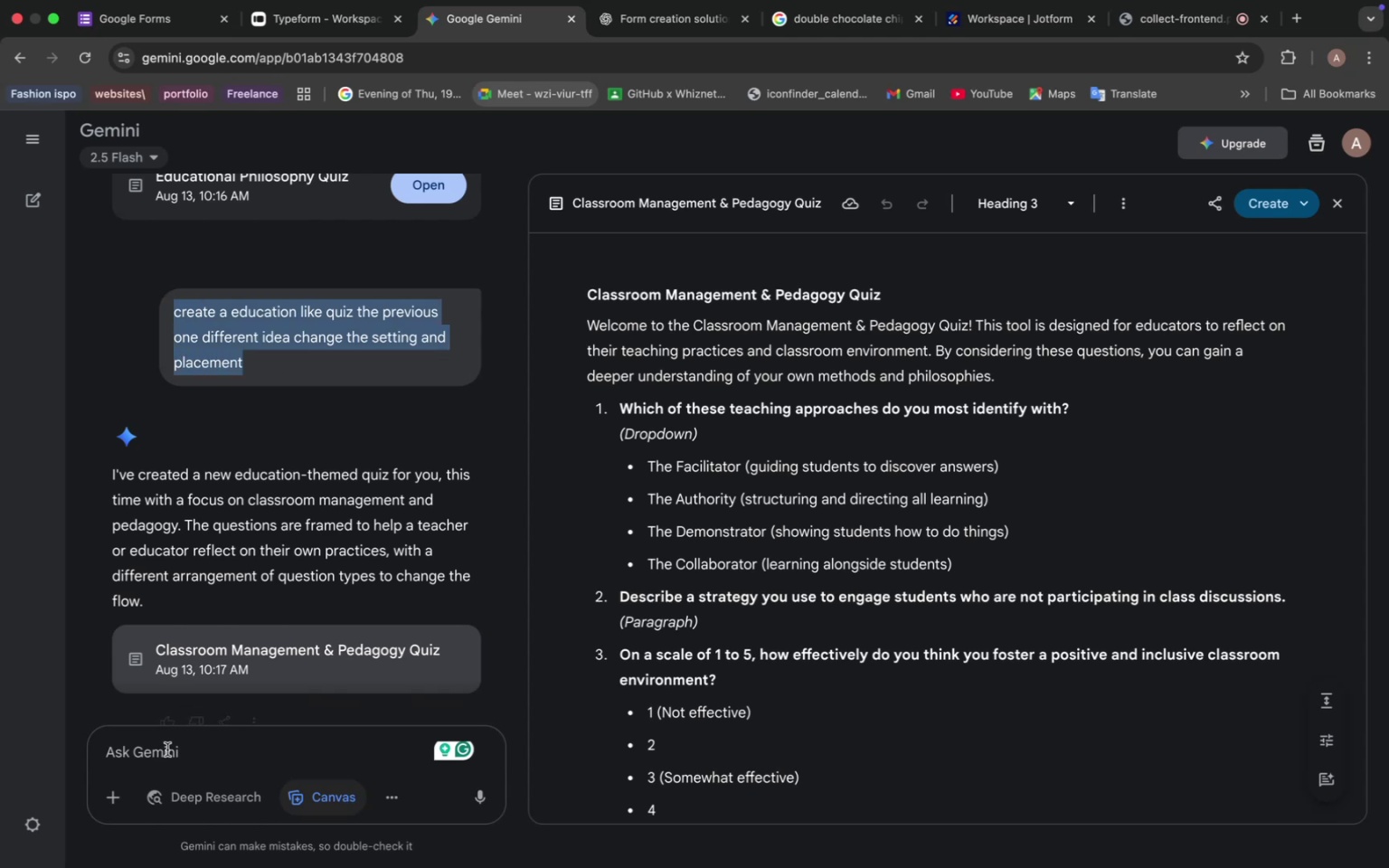 
key(Meta+V)
 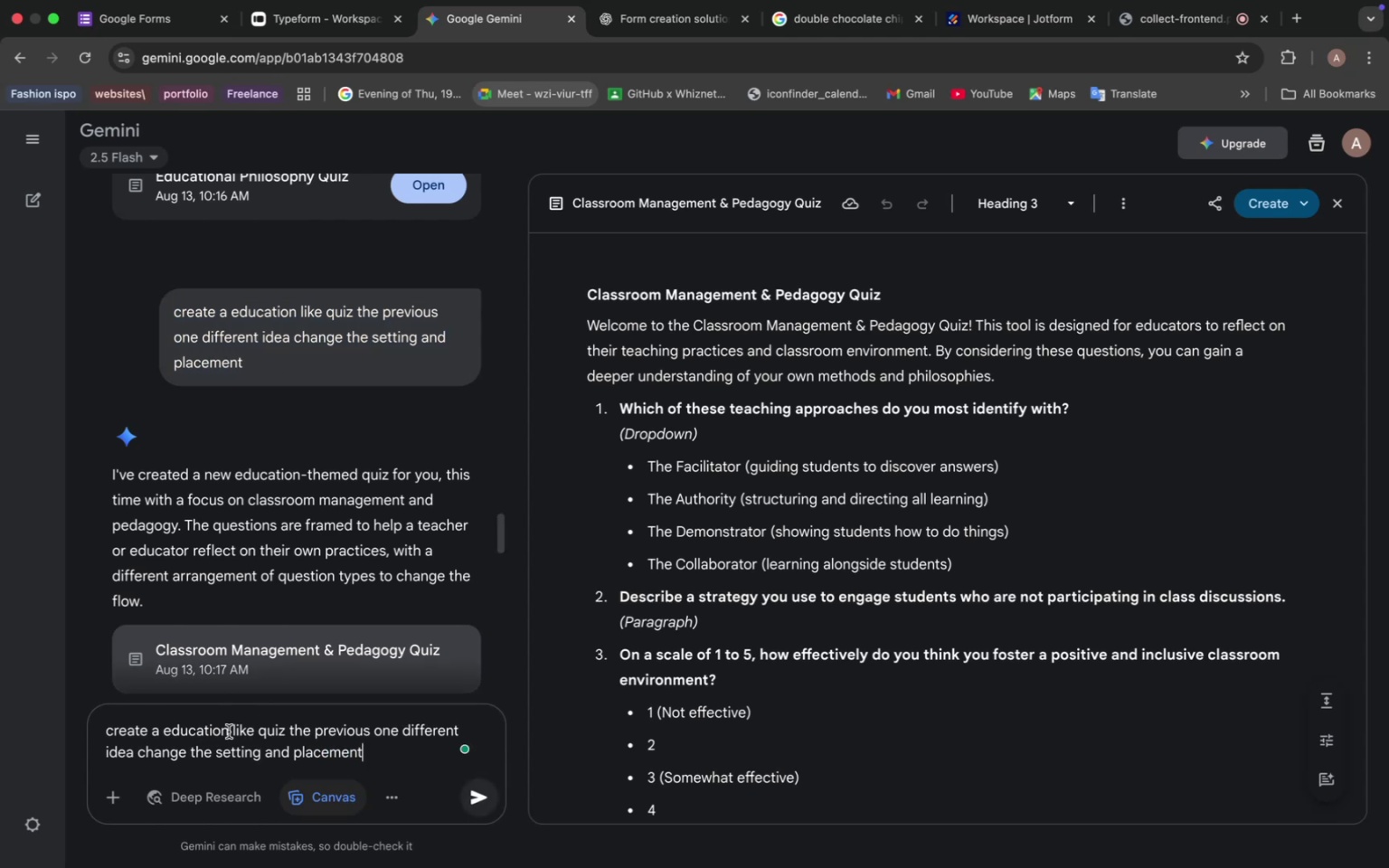 
left_click_drag(start_coordinate=[229, 731], to_coordinate=[165, 722])
 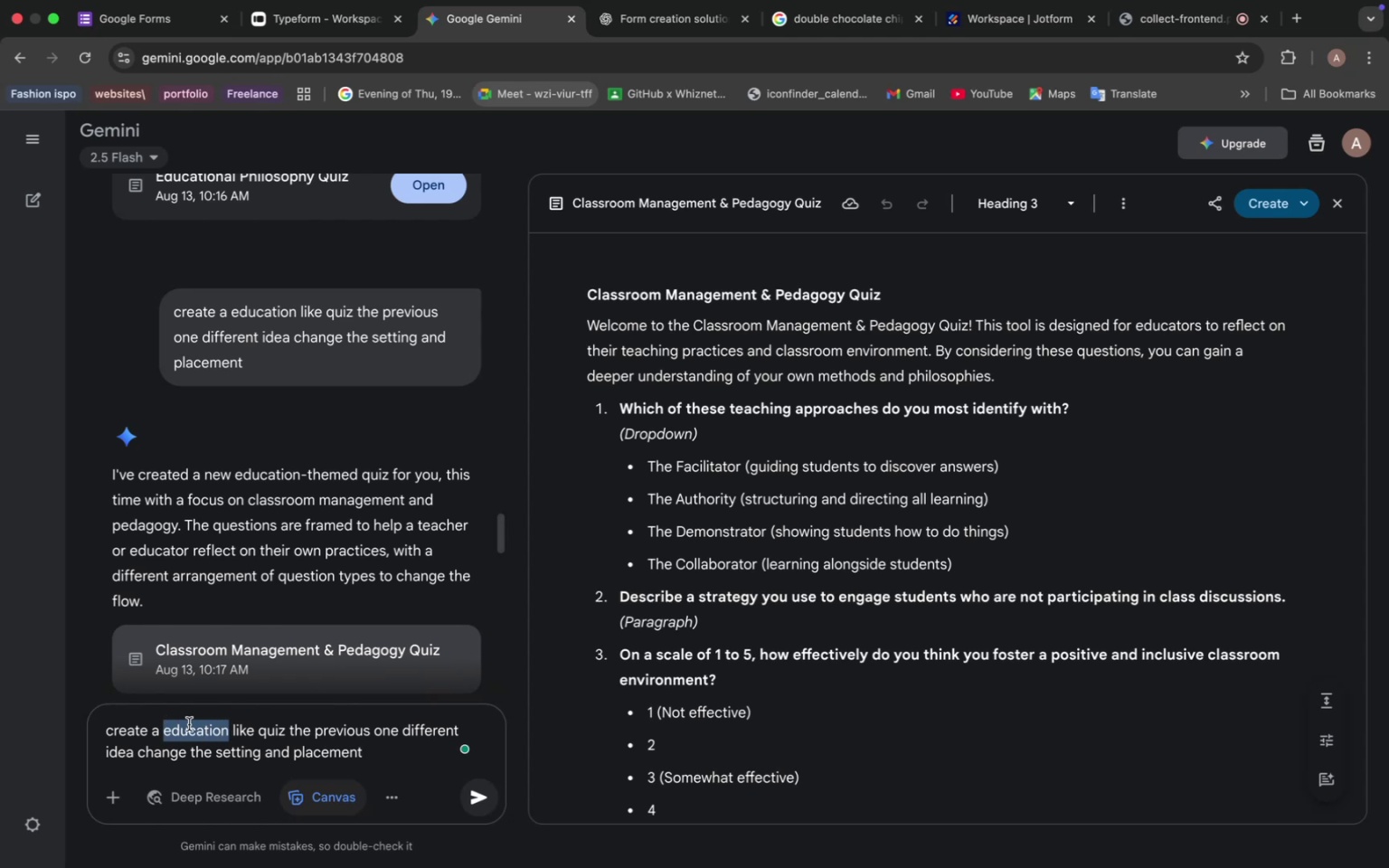 
type(tech)
 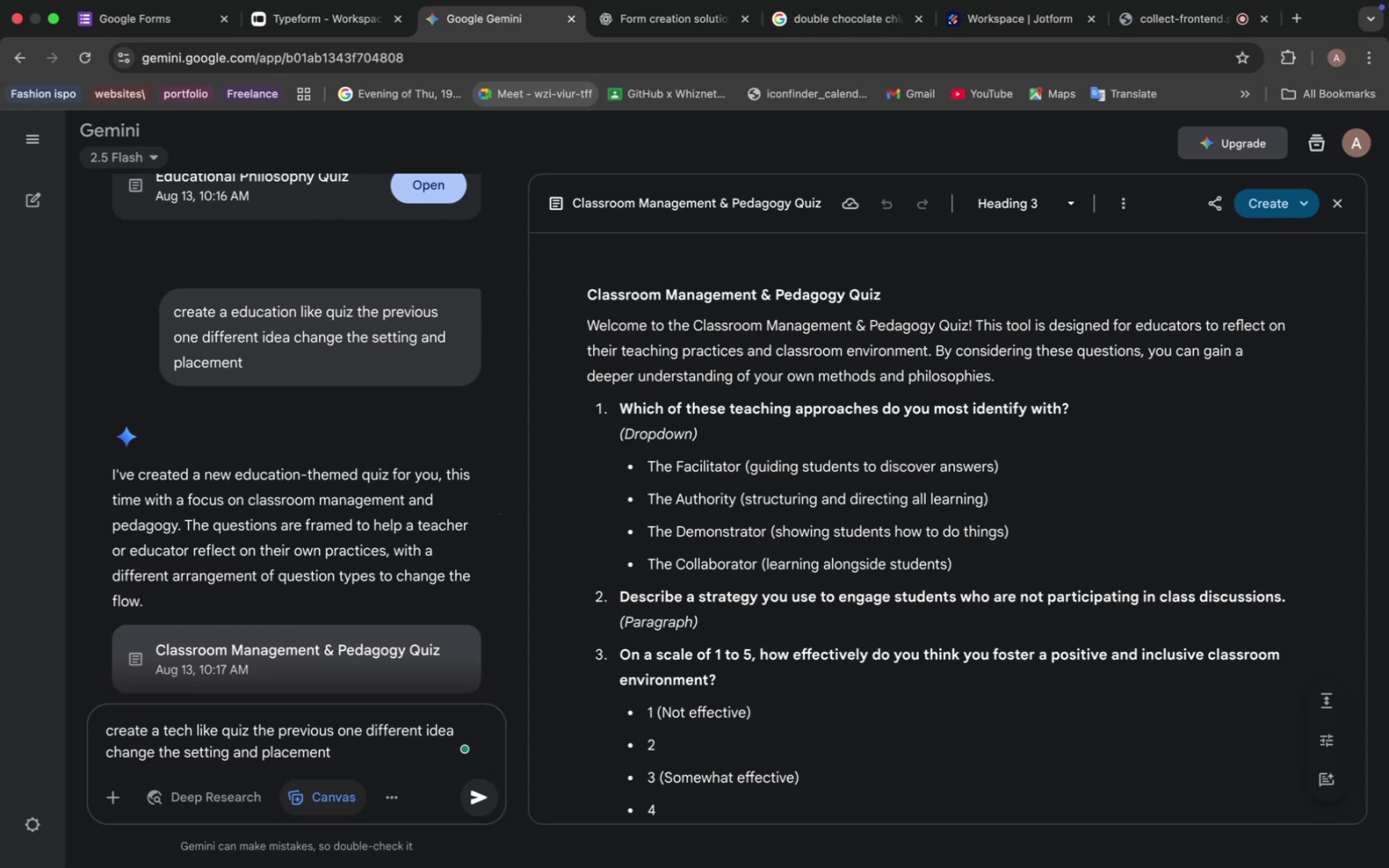 
wait(7.92)
 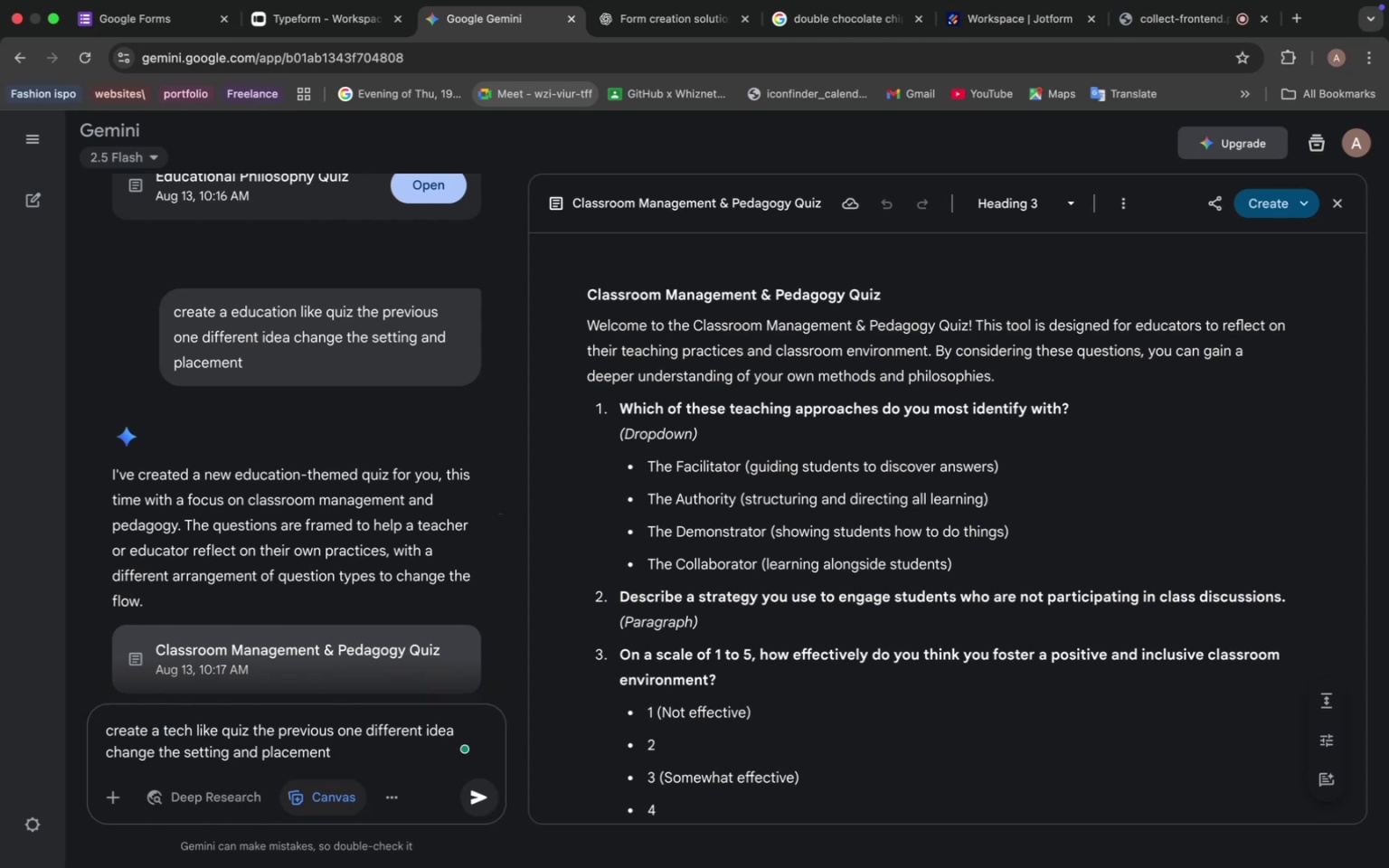 
key(Enter)
 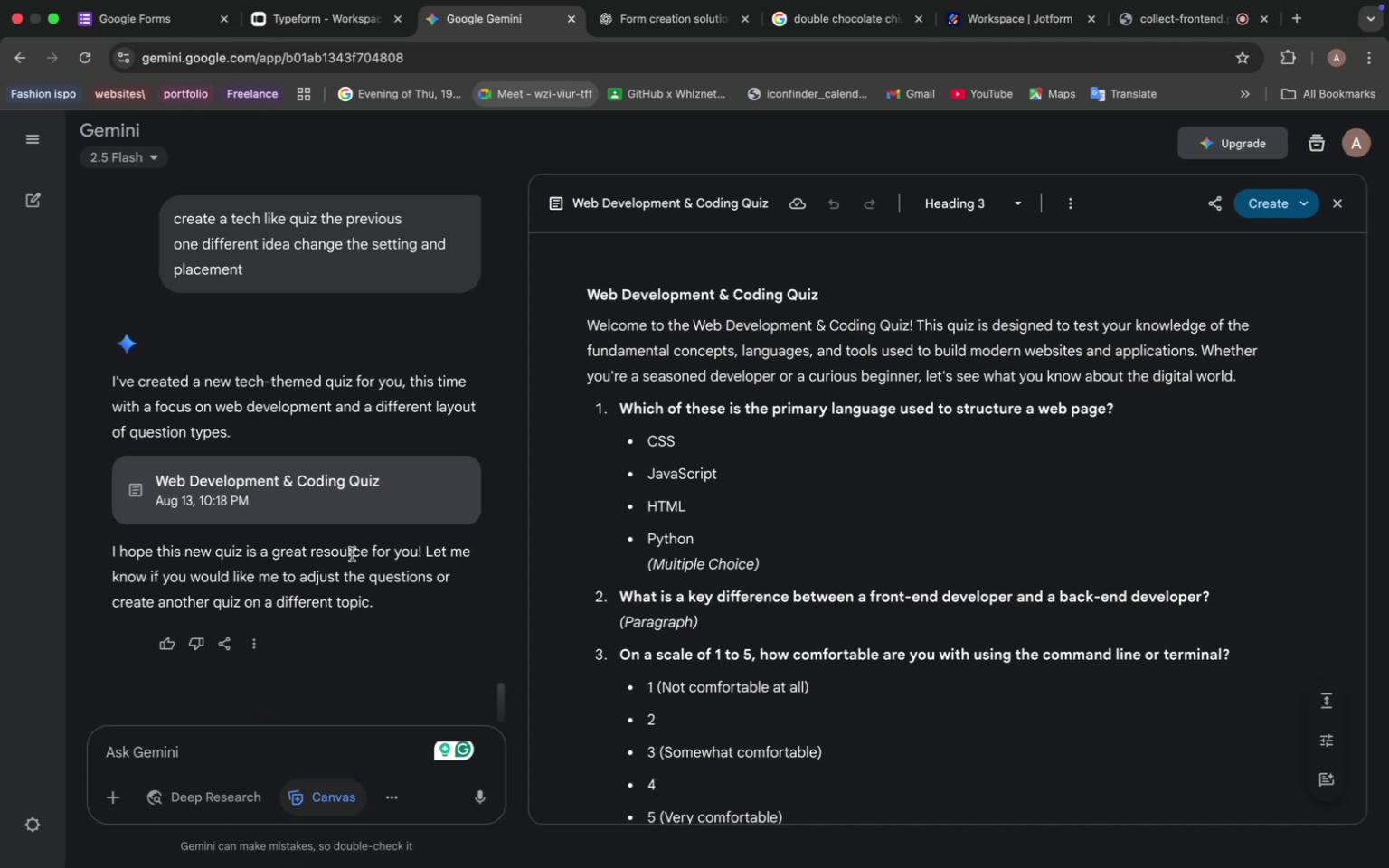 
wait(17.66)
 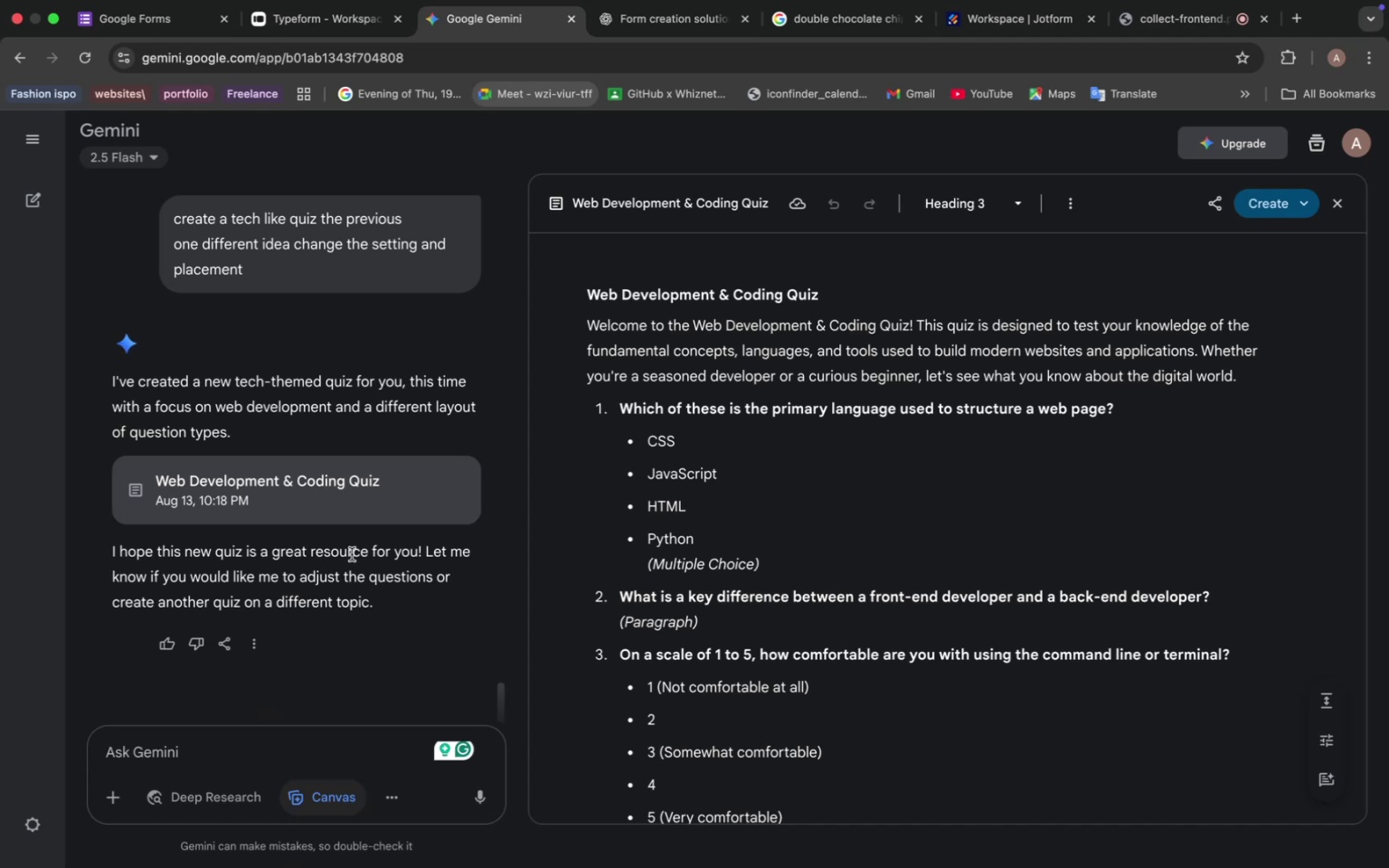 
left_click_drag(start_coordinate=[590, 294], to_coordinate=[841, 296])
 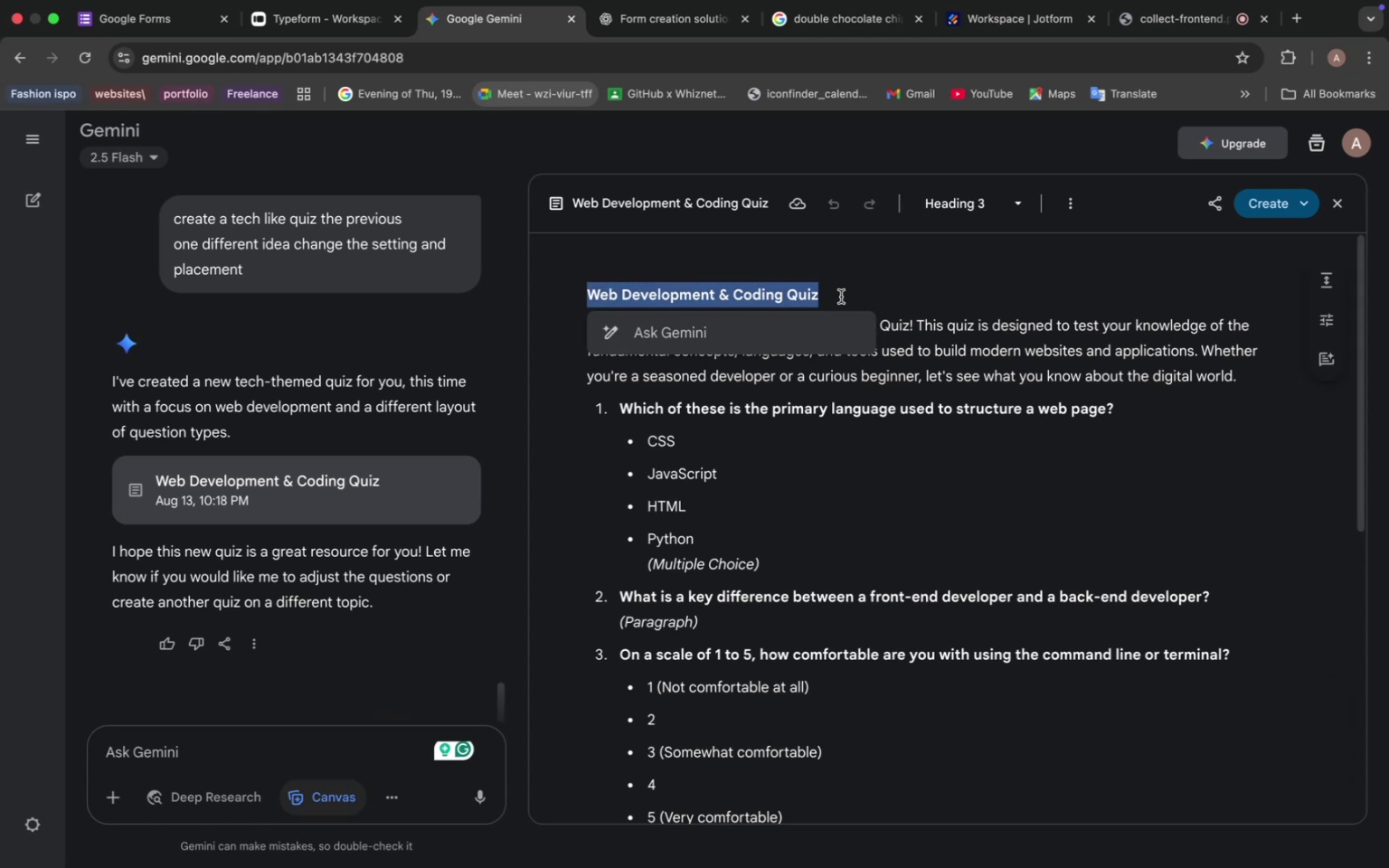 
key(Meta+C)
 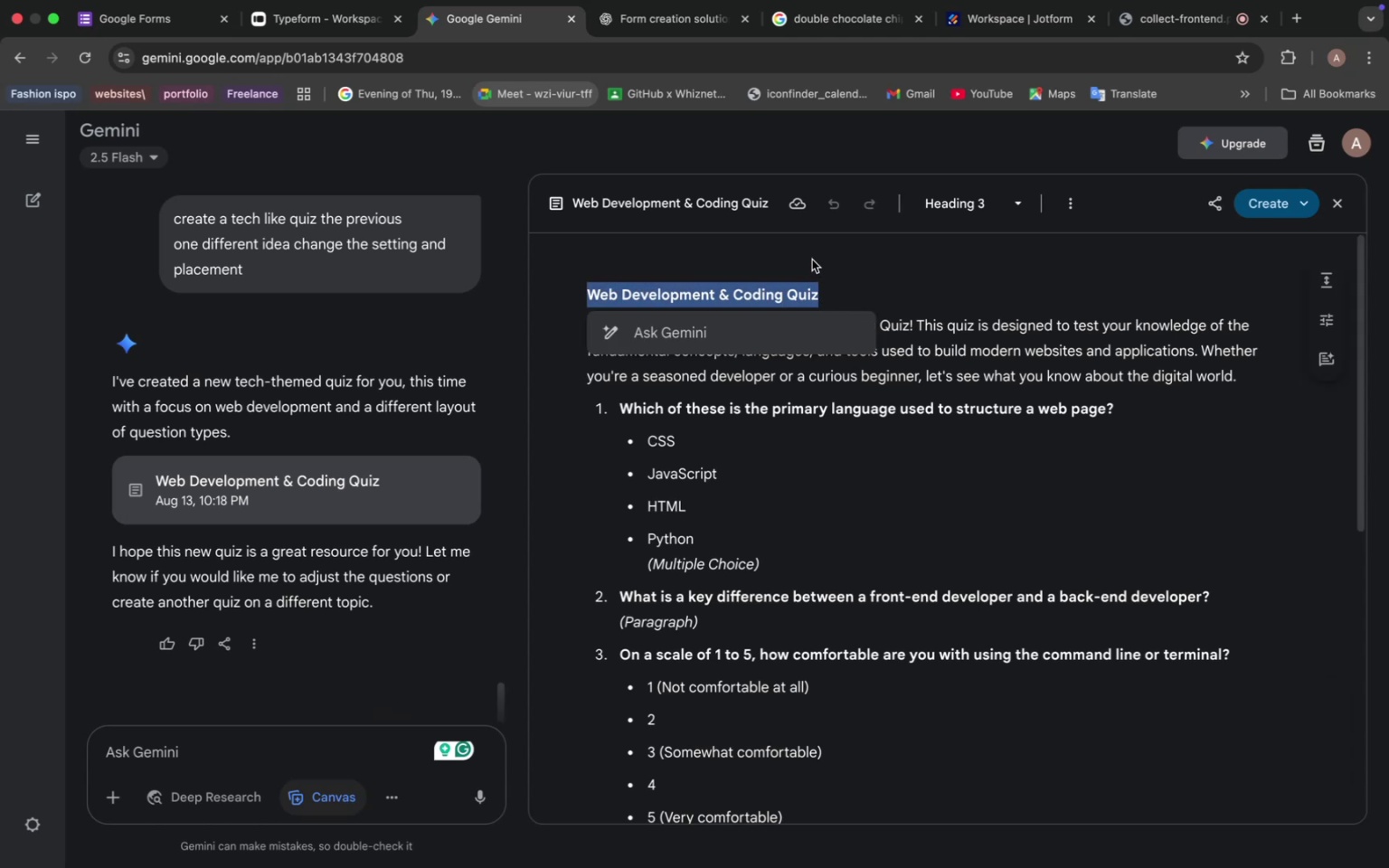 
wait(7.15)
 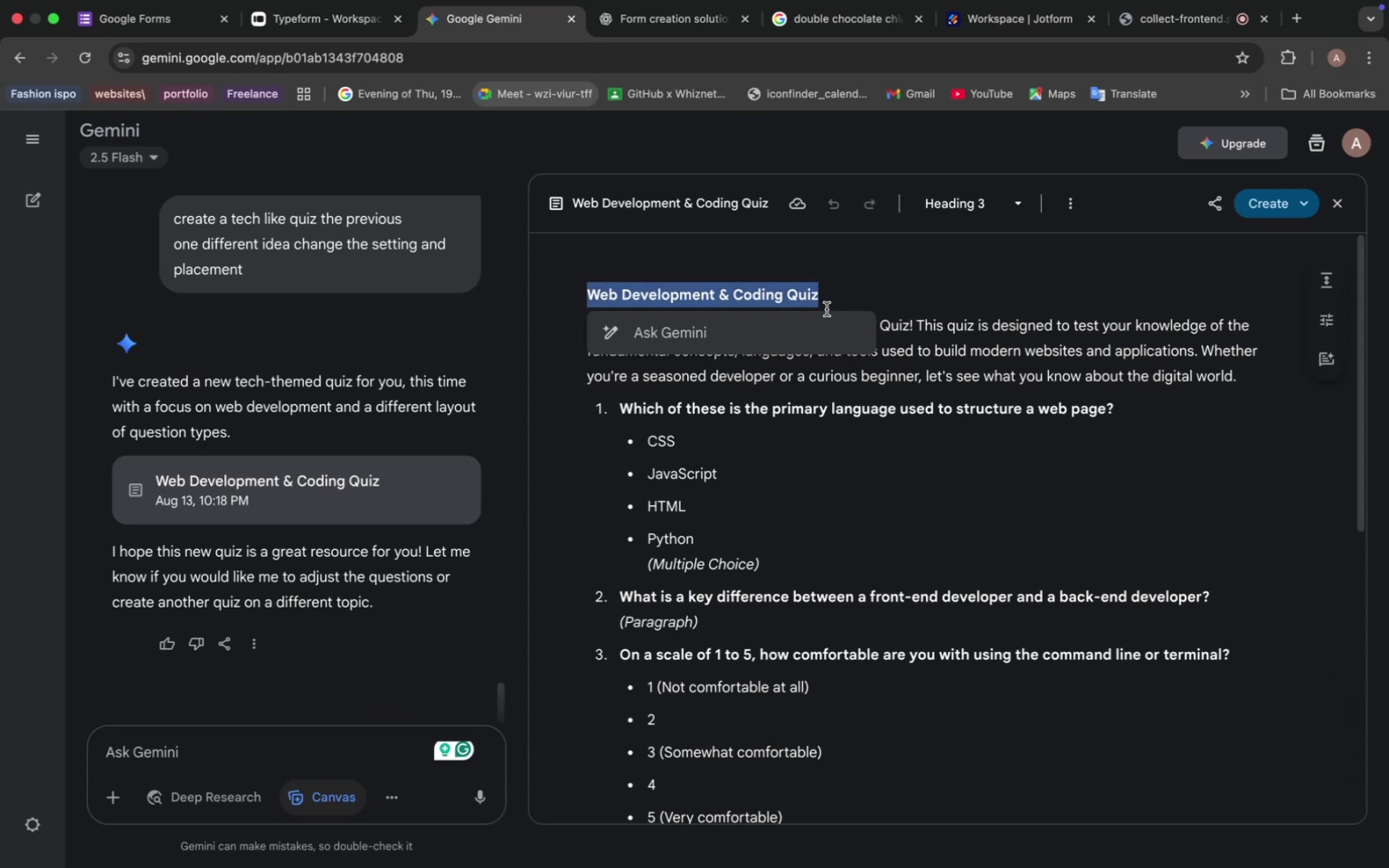 
left_click([151, 27])
 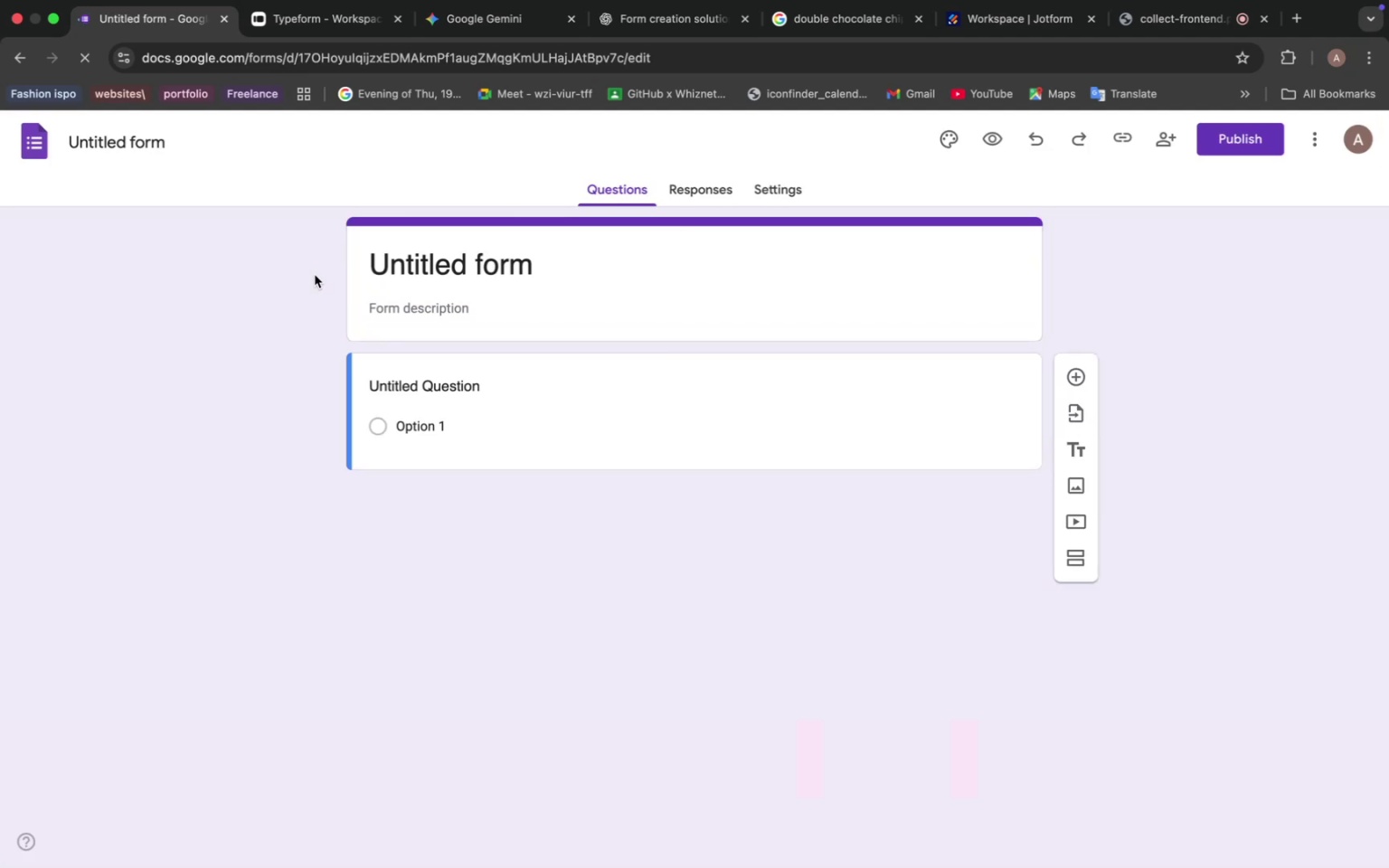 
wait(6.99)
 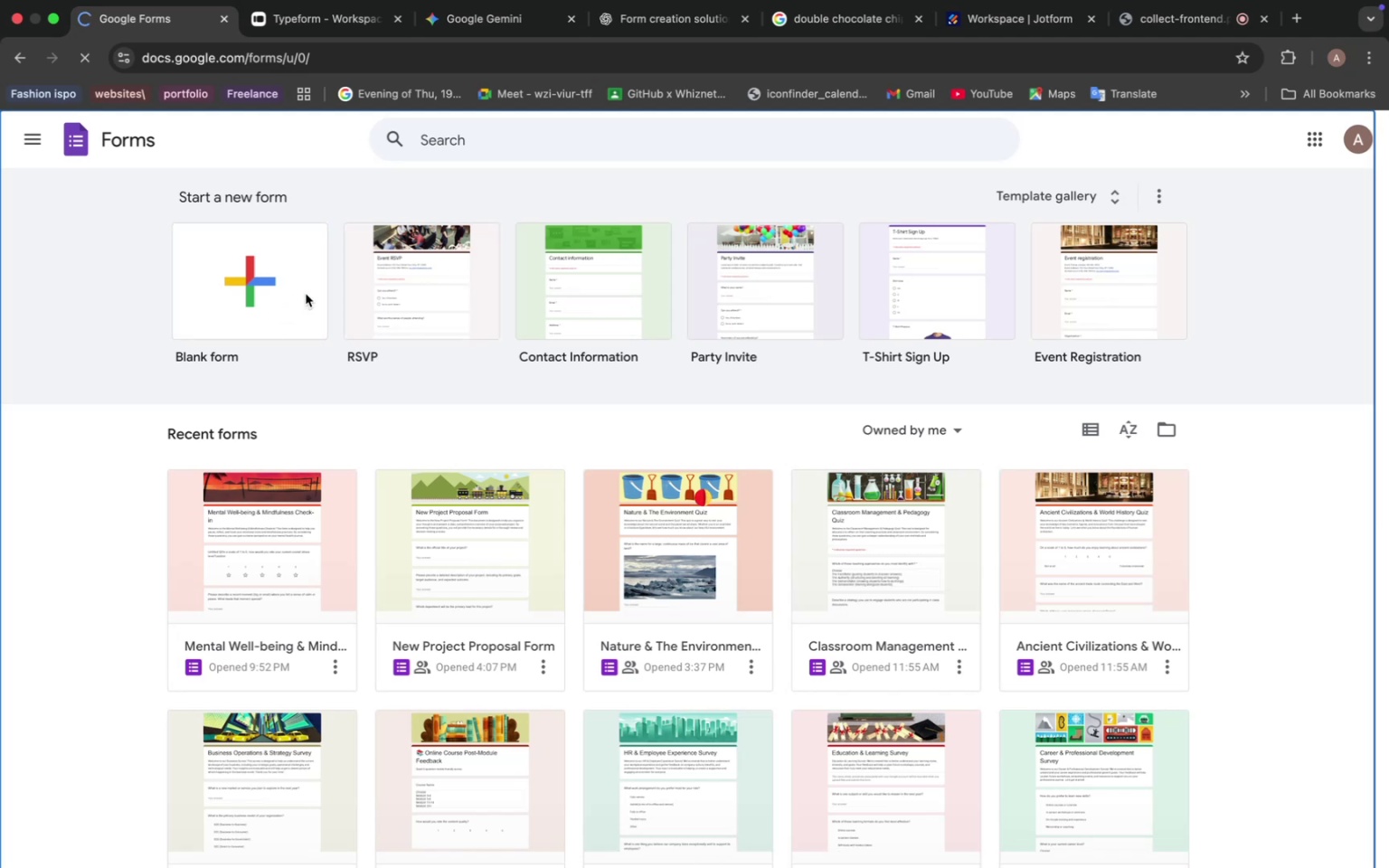 
double_click([564, 264])
 